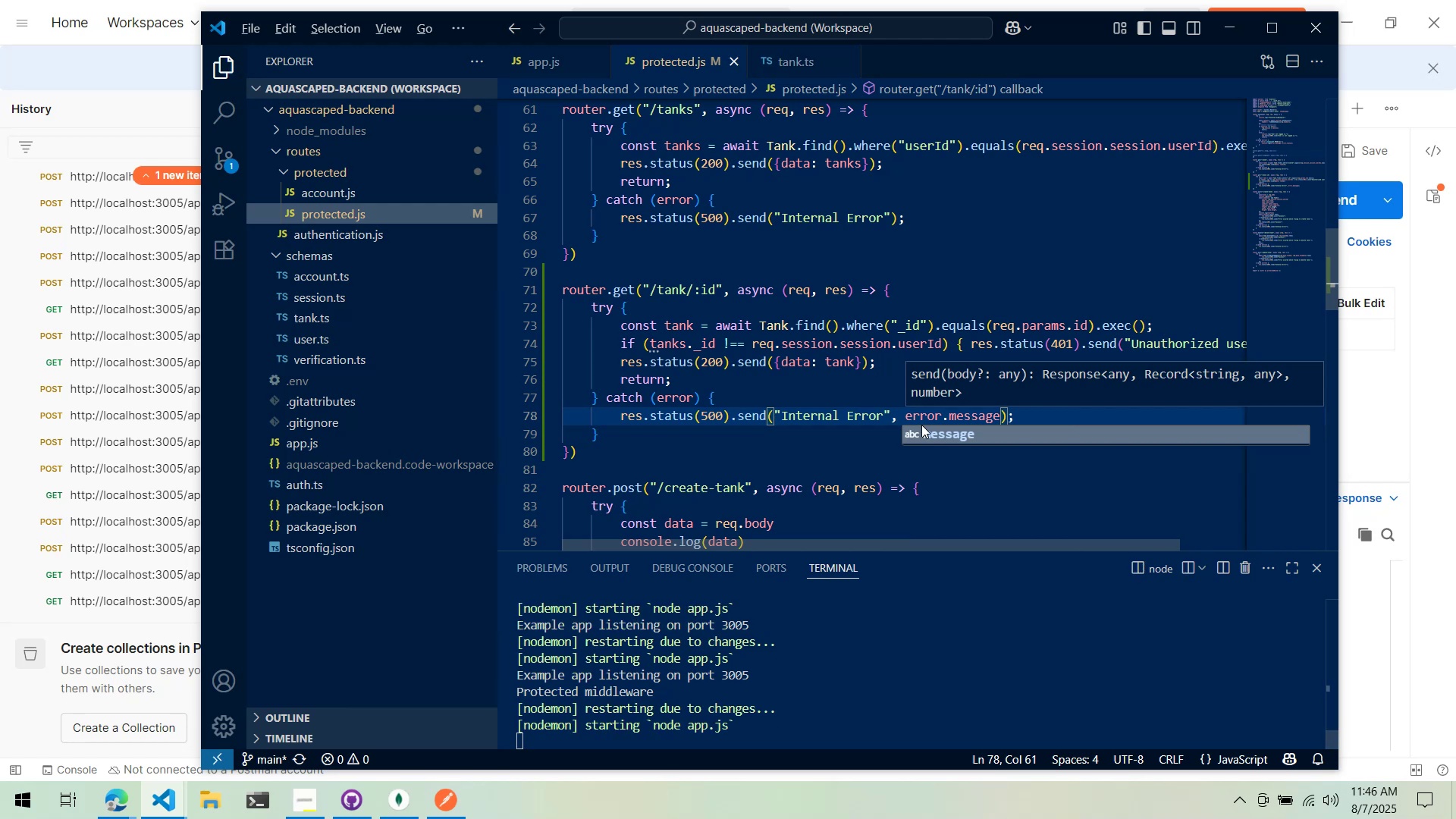 
key(Alt+Tab)
 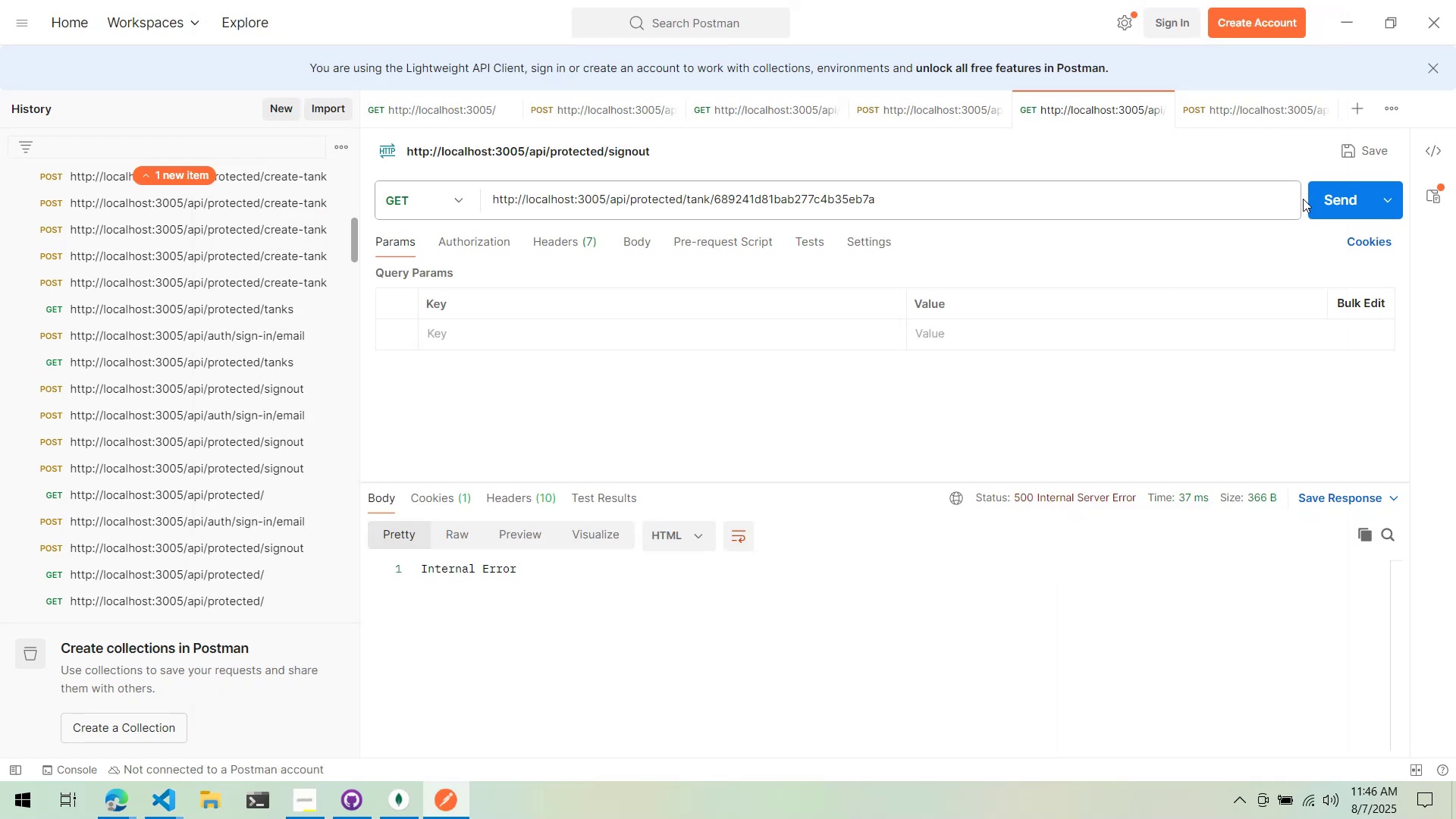 
key(Alt+AltLeft)
 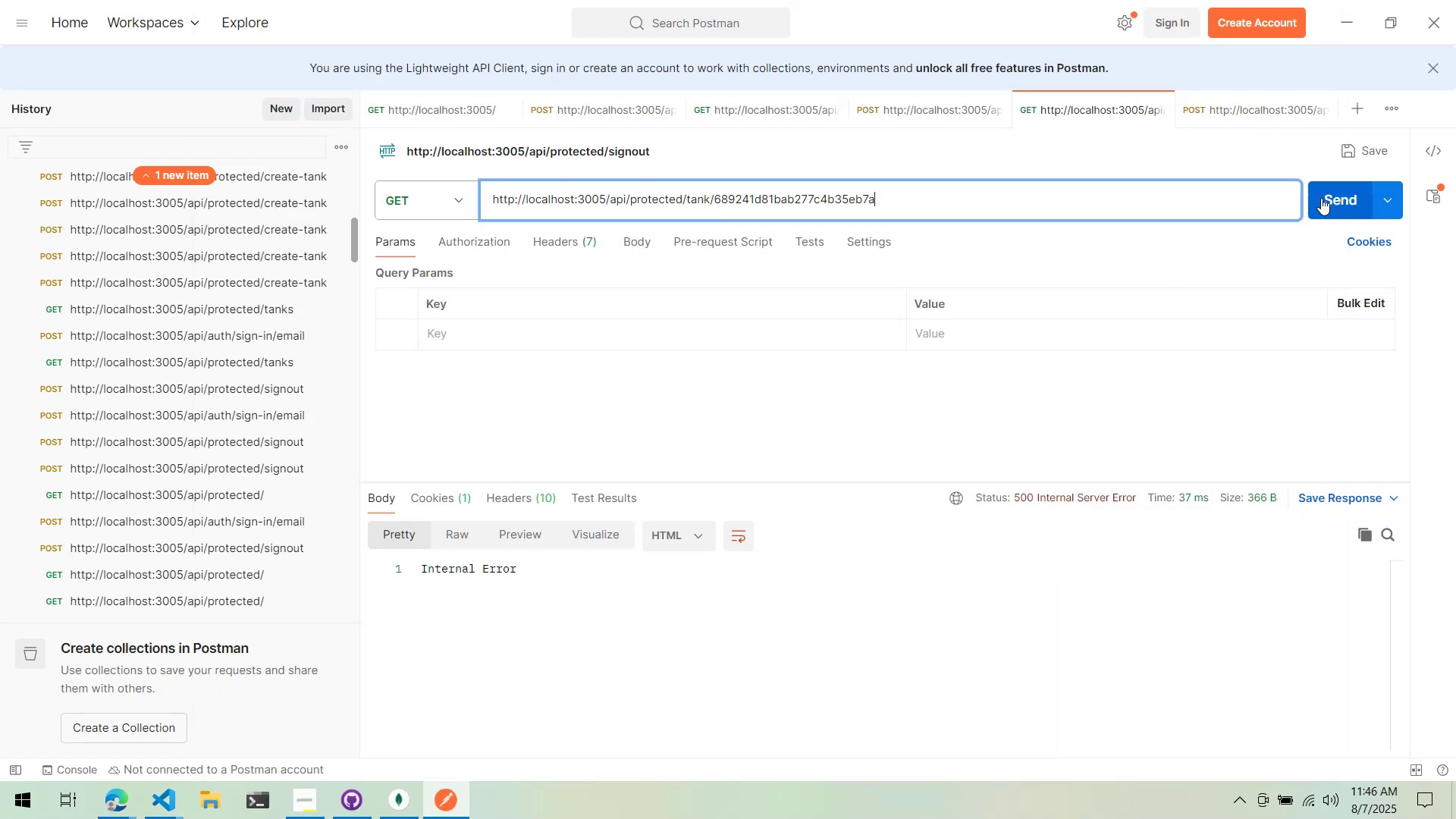 
key(Alt+Tab)
 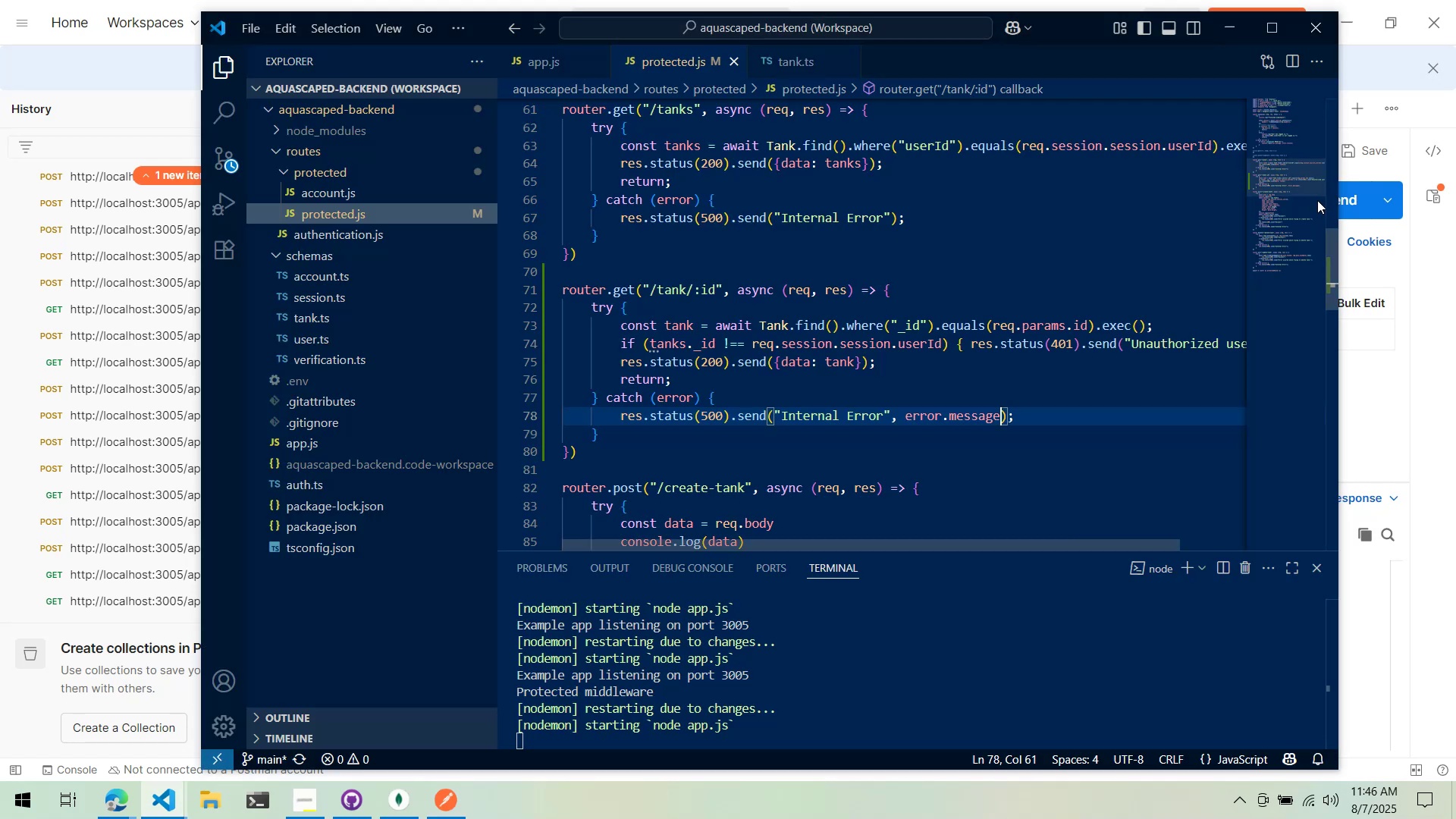 
hold_key(key=AltLeft, duration=0.56)
 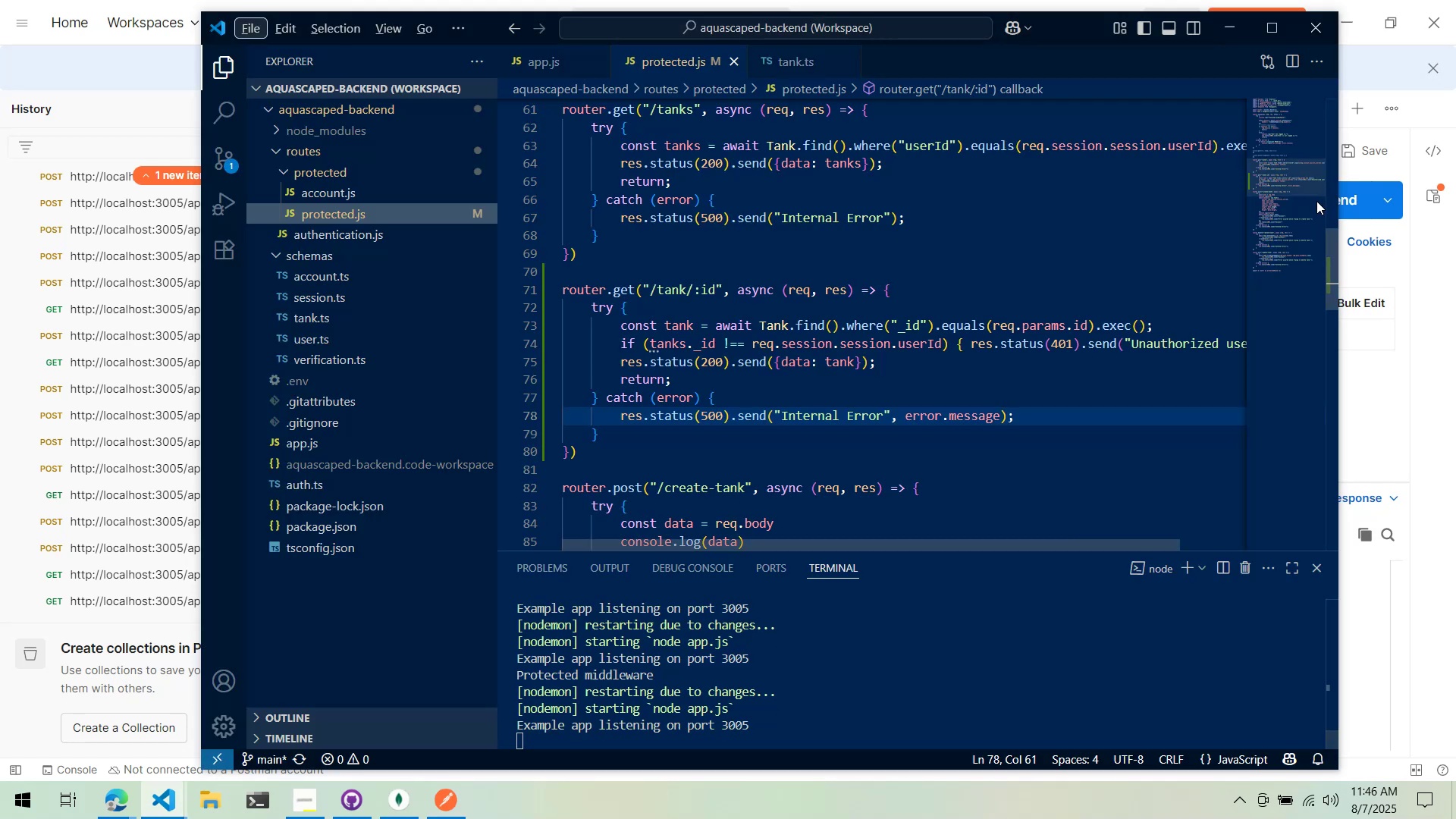 
key(Alt+AltLeft)
 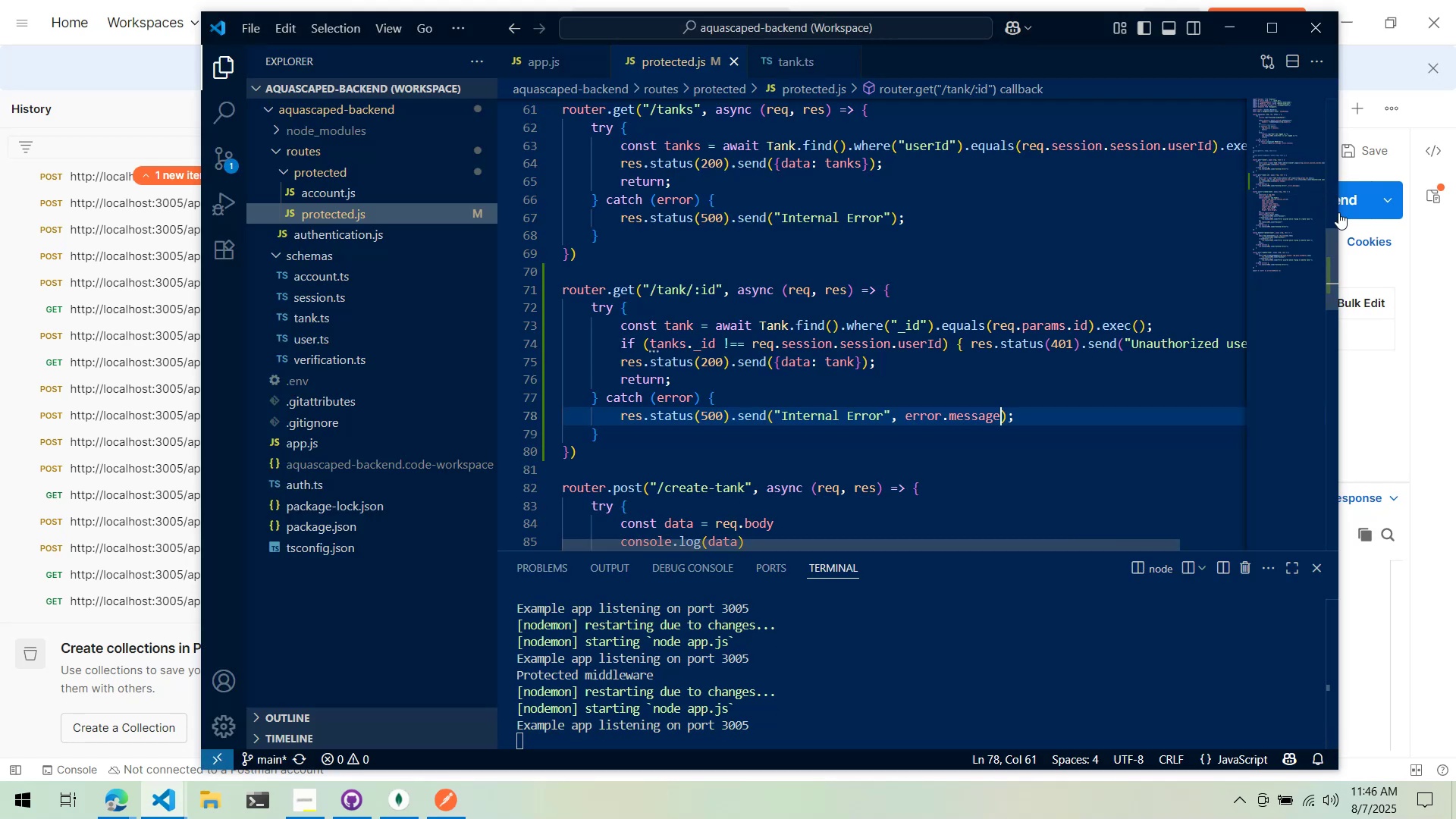 
key(Alt+Tab)
 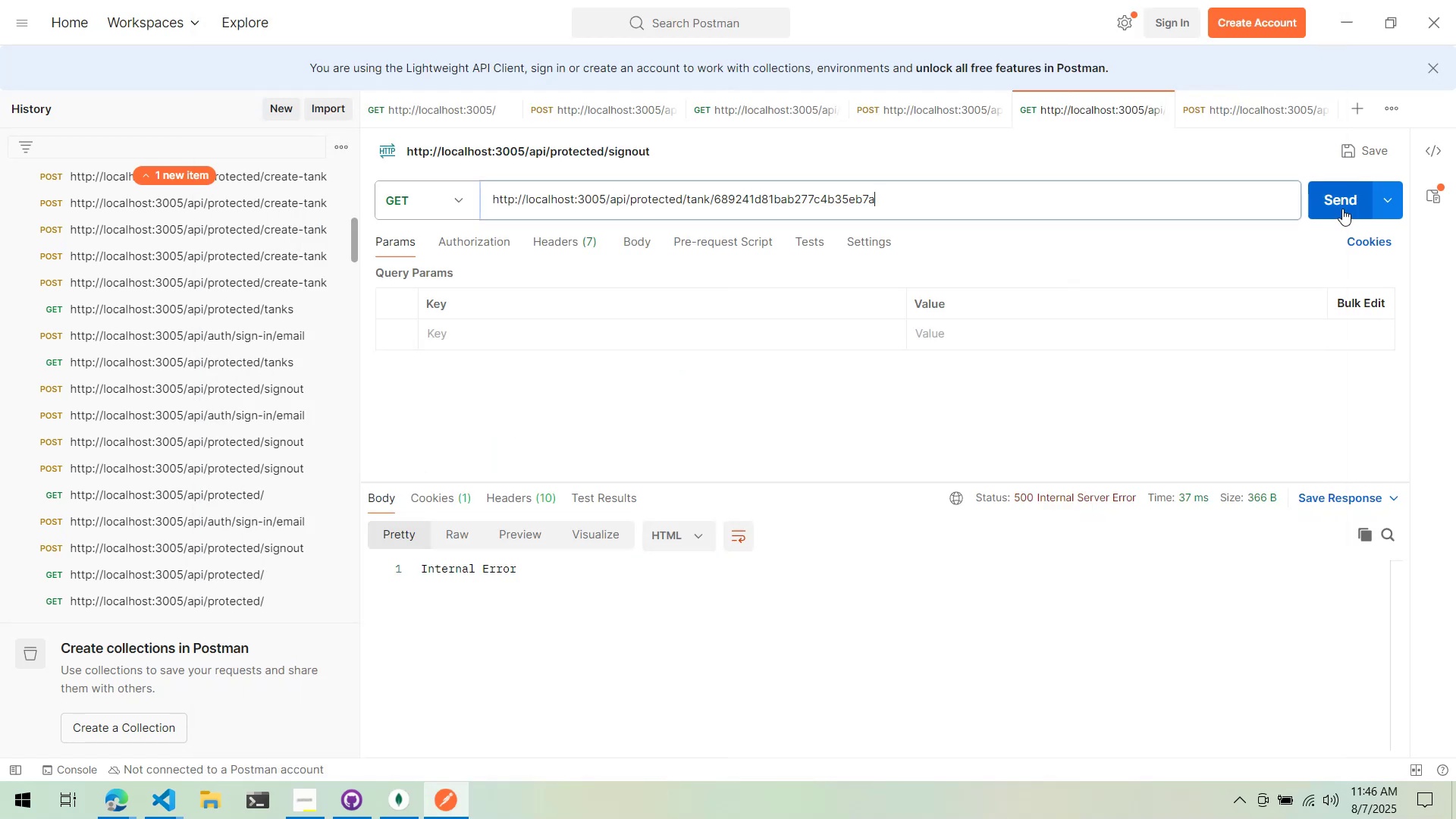 
left_click([1342, 209])
 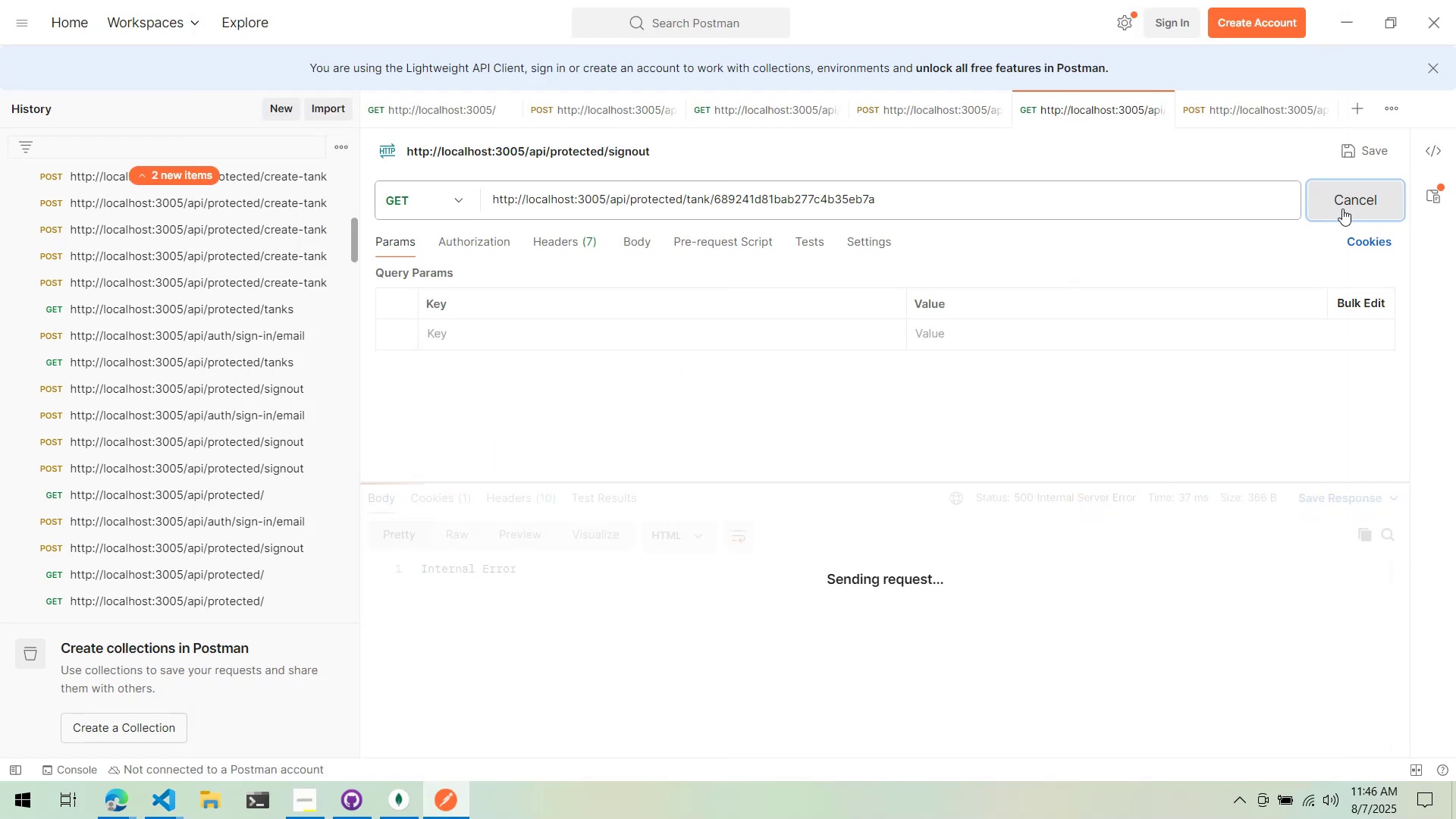 
key(Alt+AltLeft)
 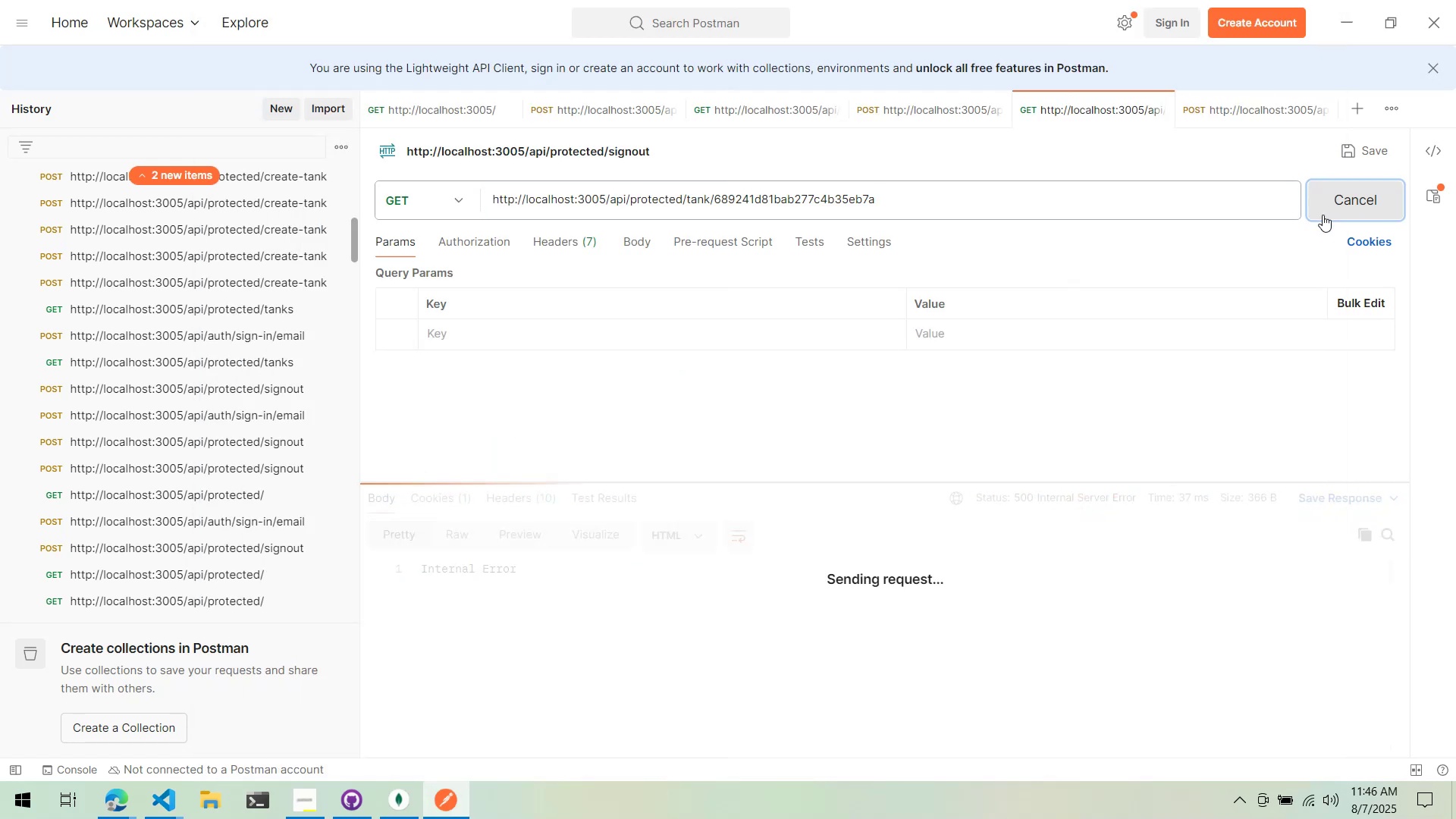 
key(Alt+Tab)
 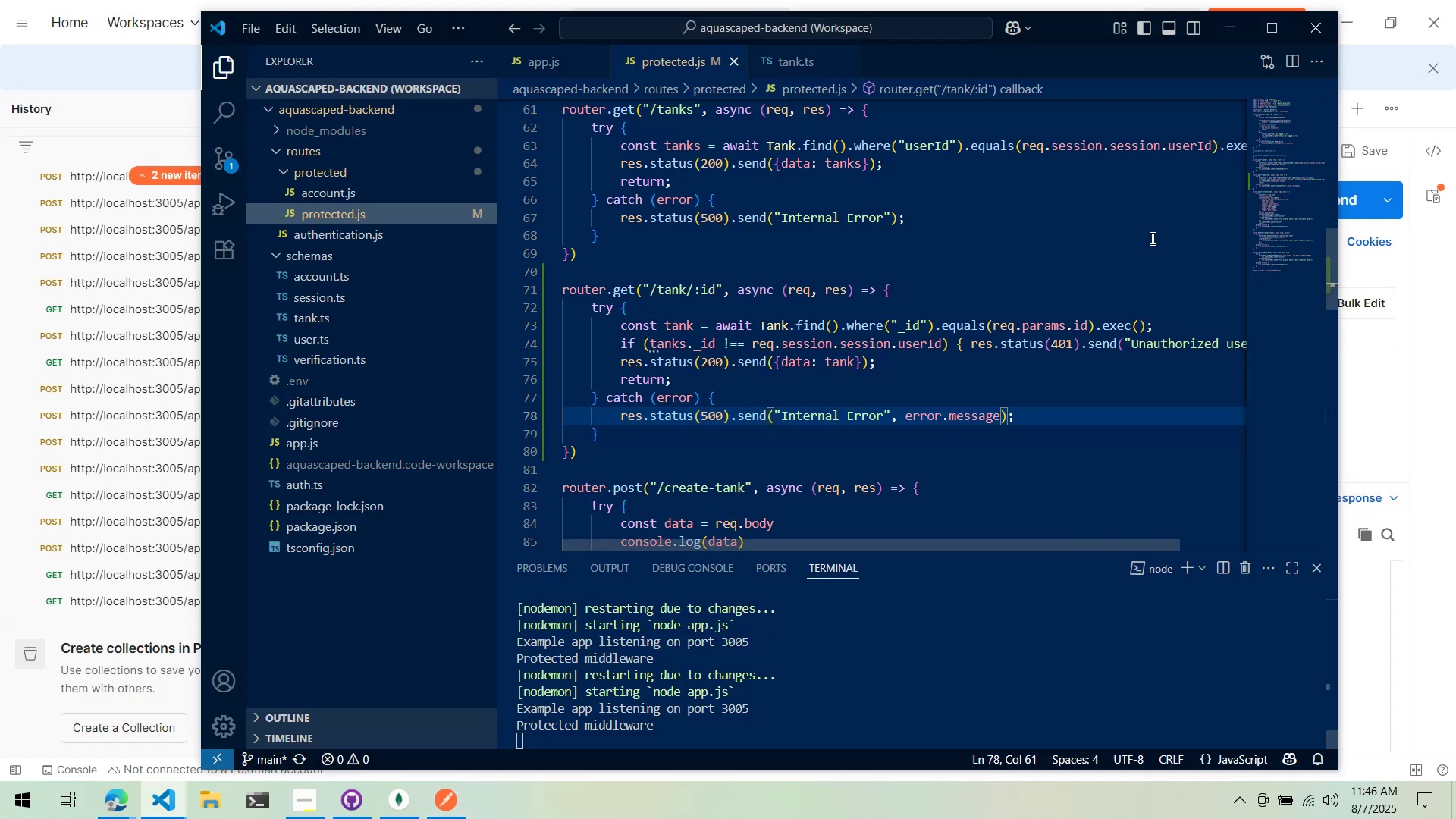 
key(Alt+AltLeft)
 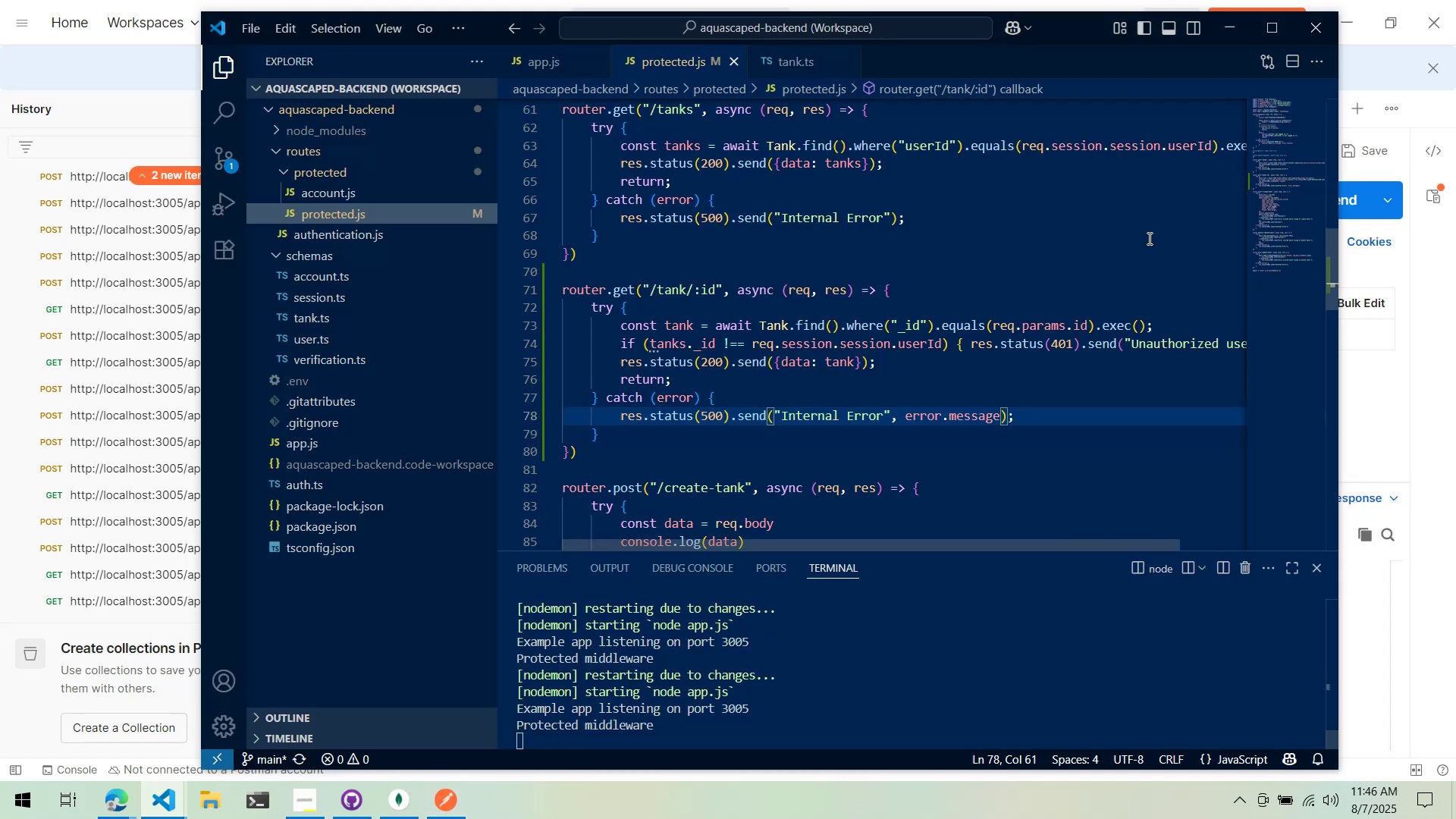 
key(Alt+Tab)
 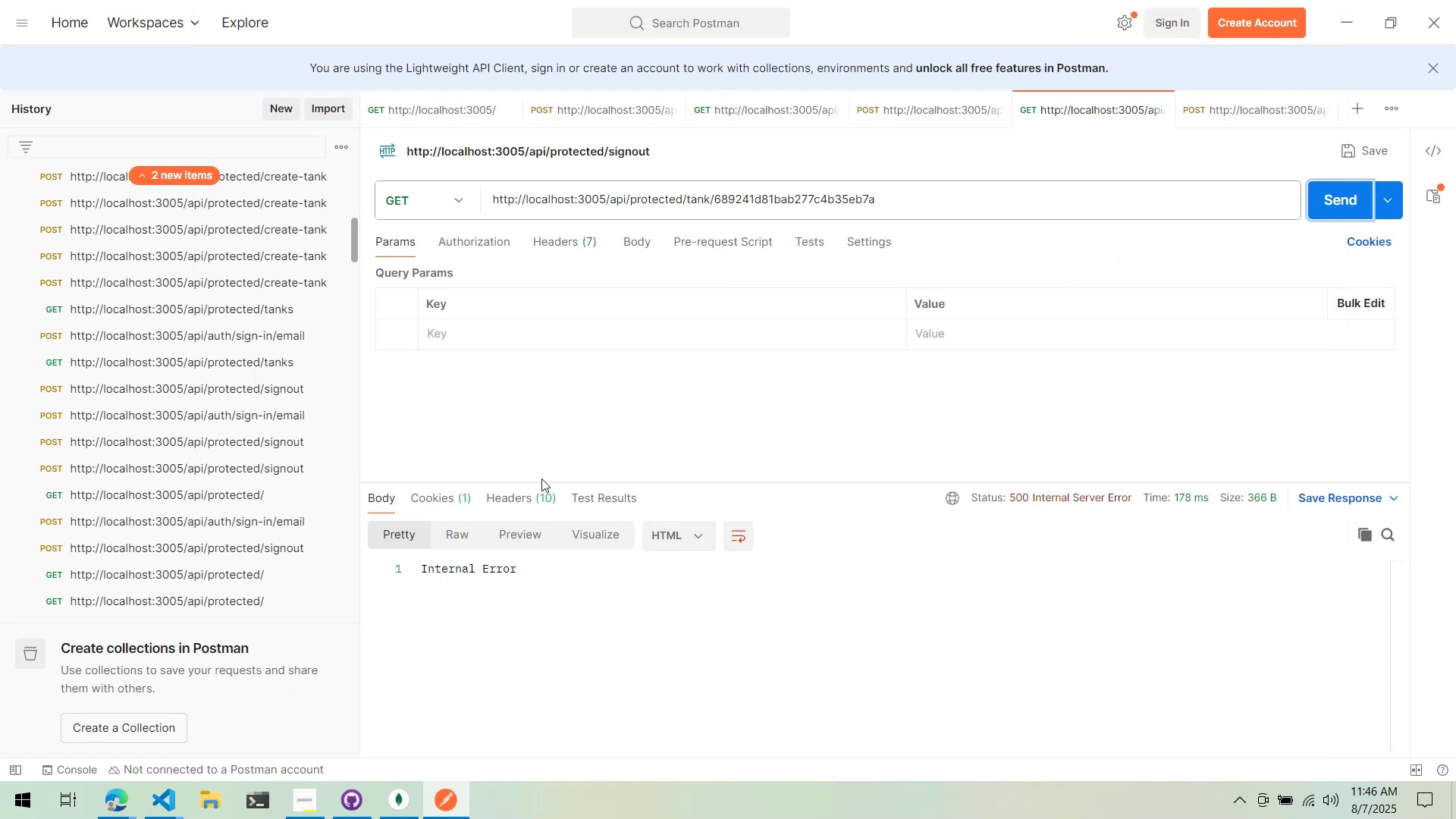 
left_click([511, 493])
 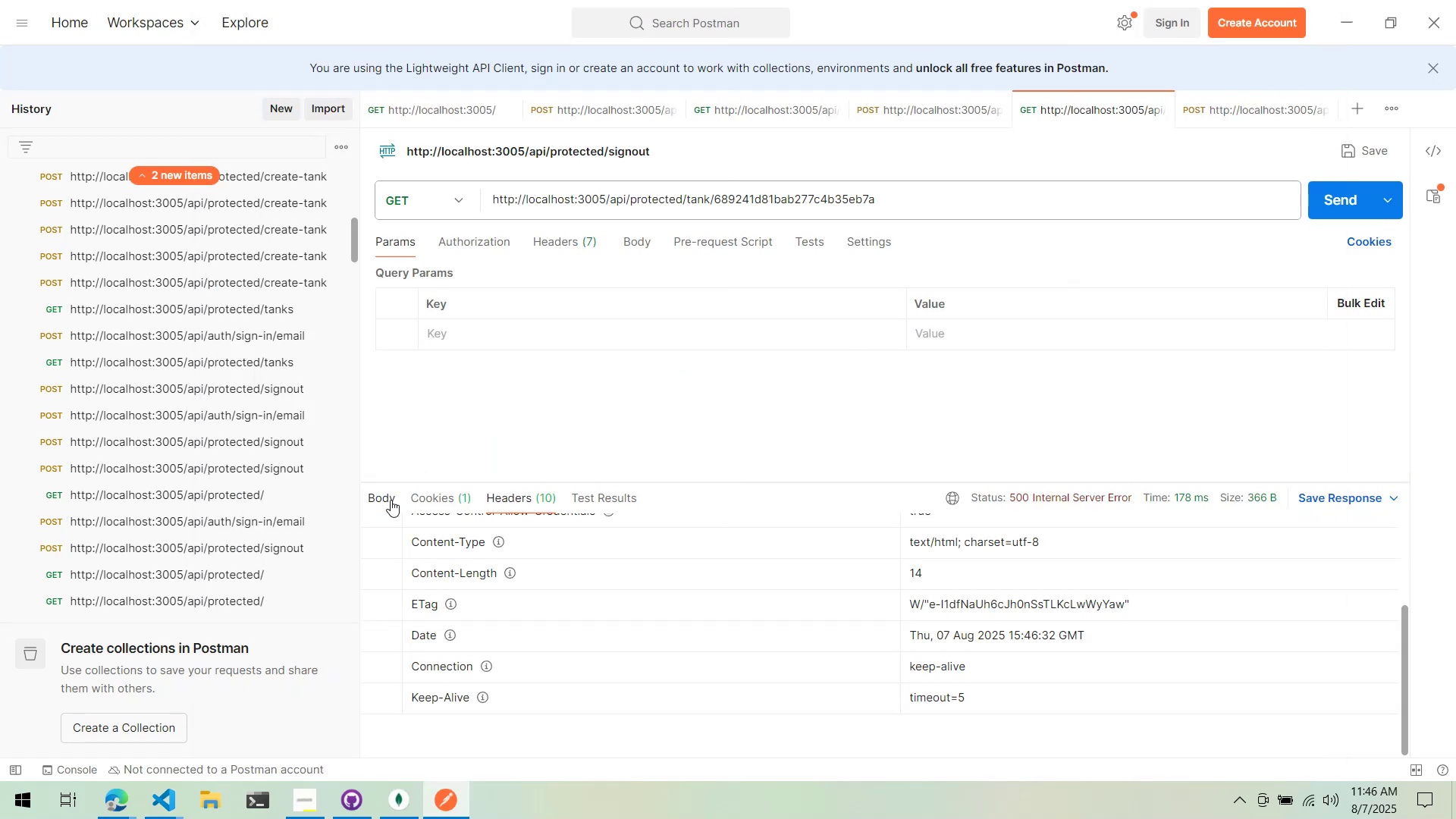 
left_click([391, 500])
 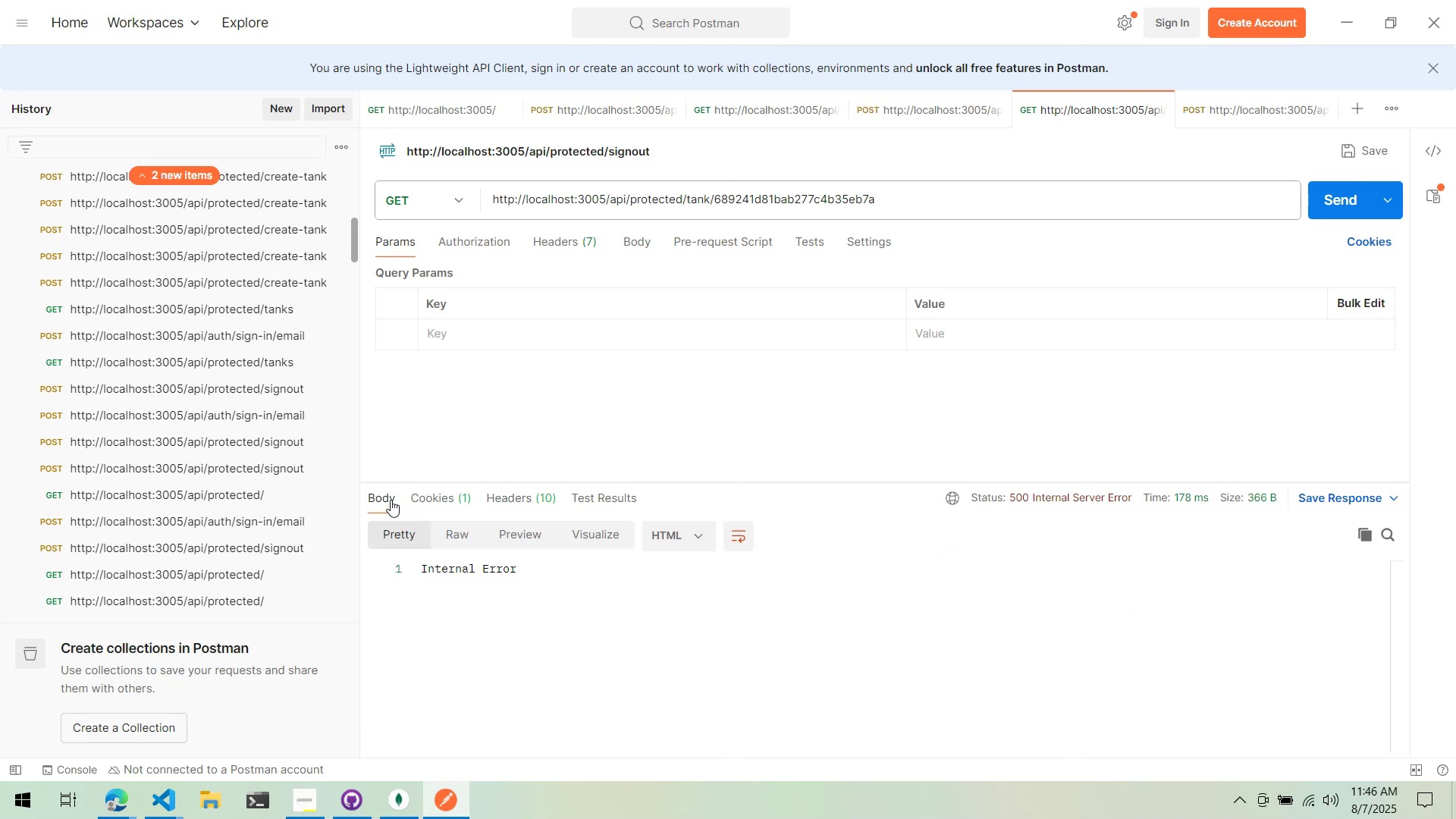 
key(Alt+AltLeft)
 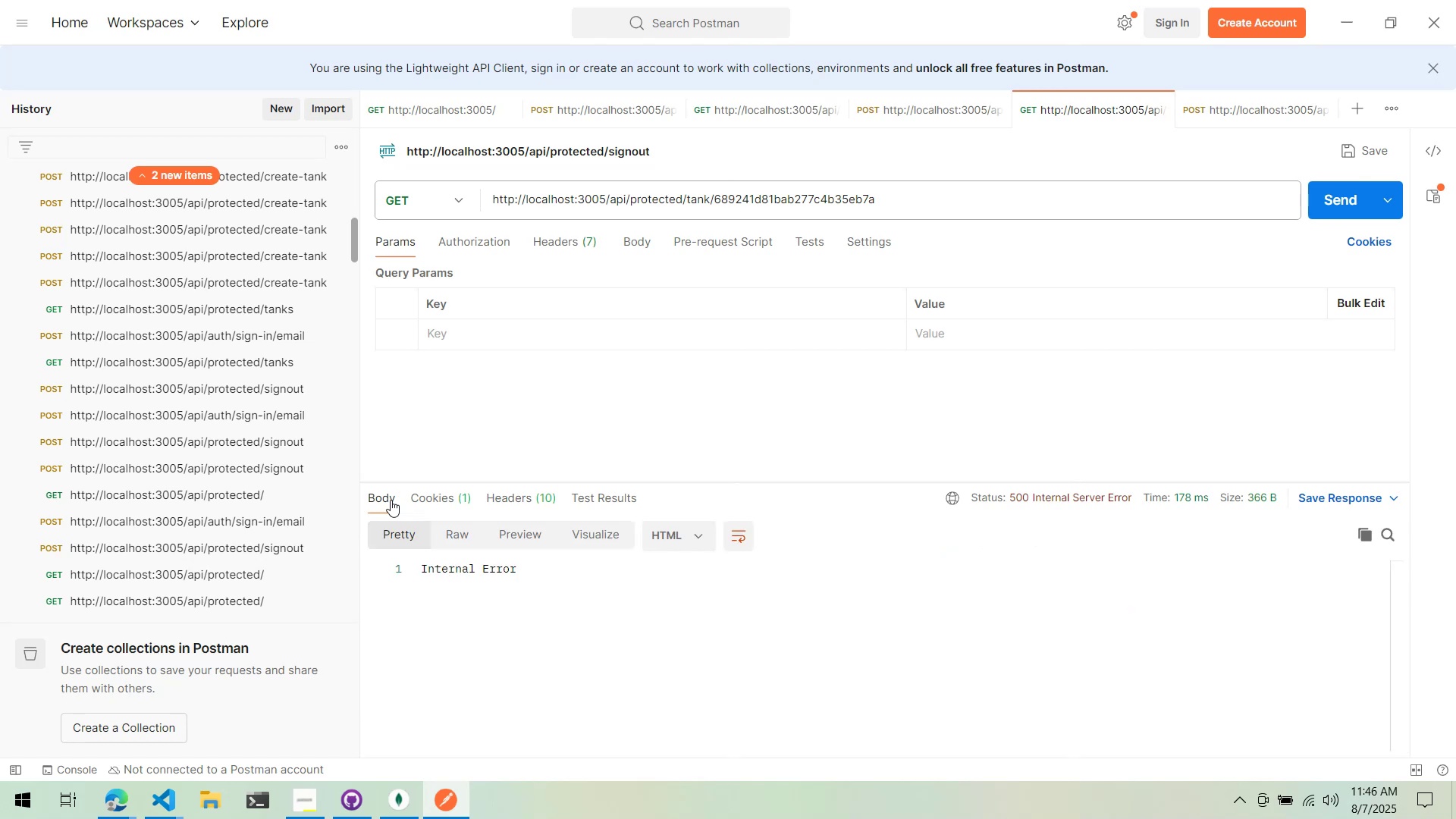 
key(Alt+Tab)
 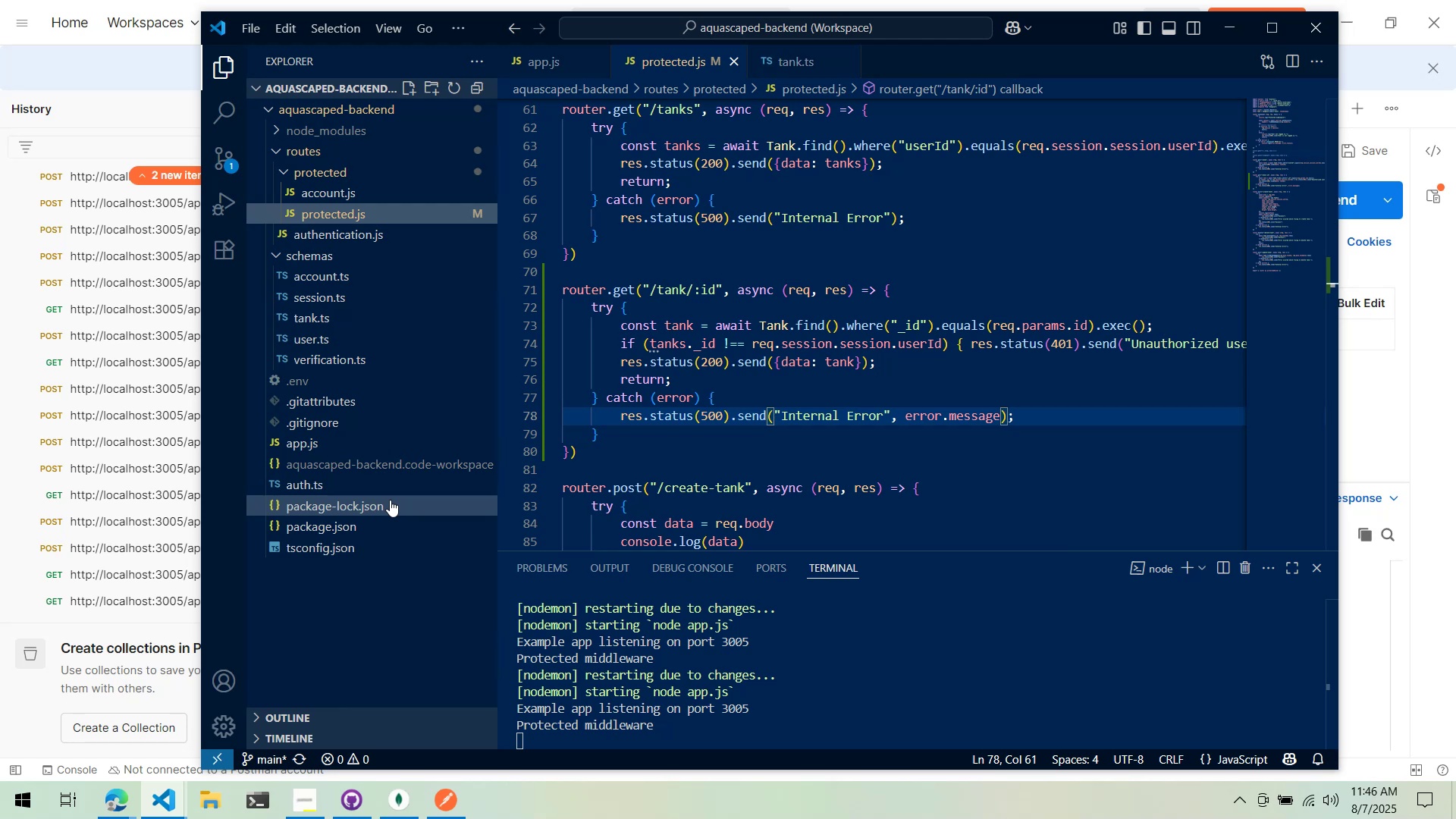 
wait(23.65)
 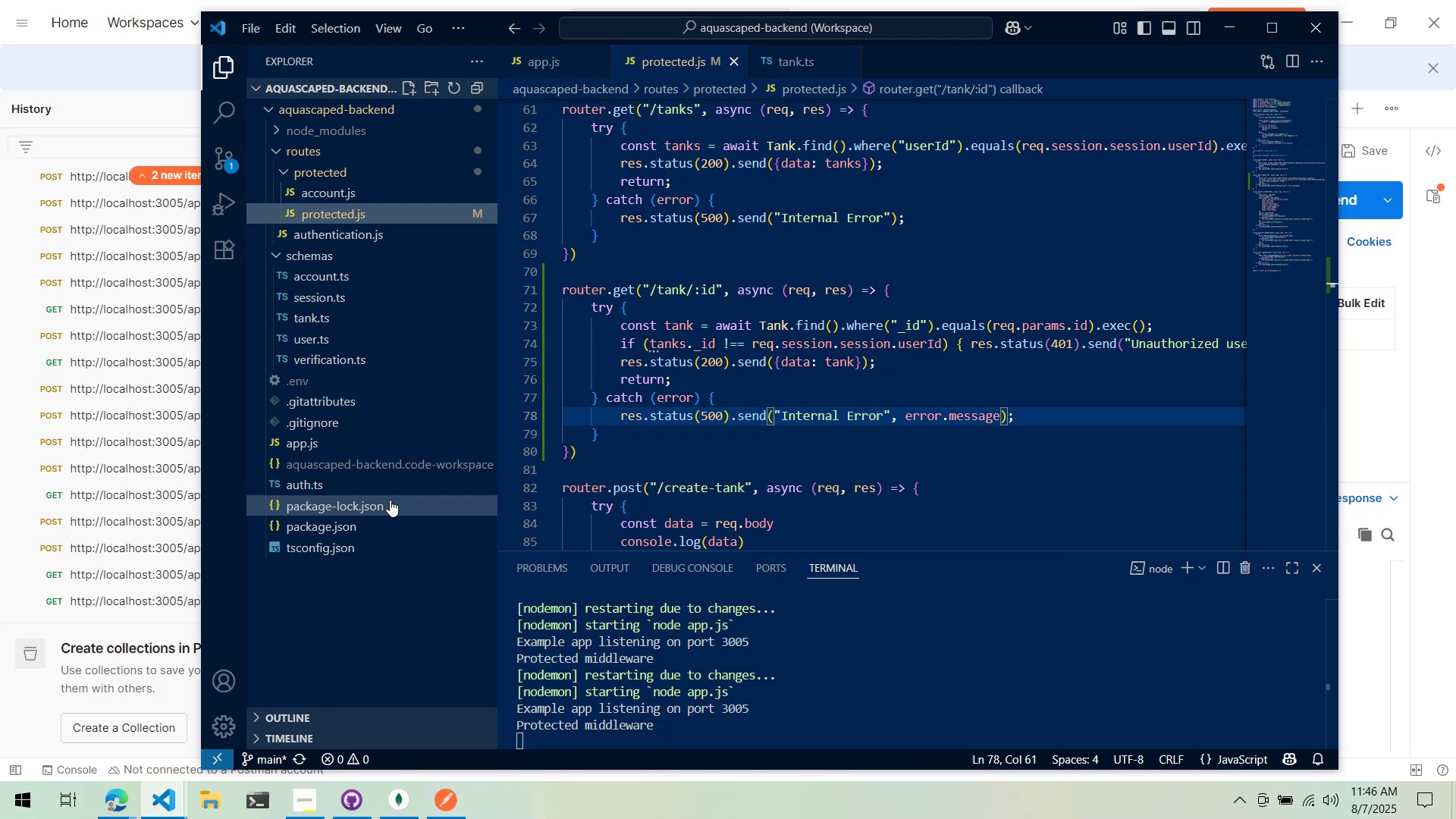 
key(Alt+Tab)
 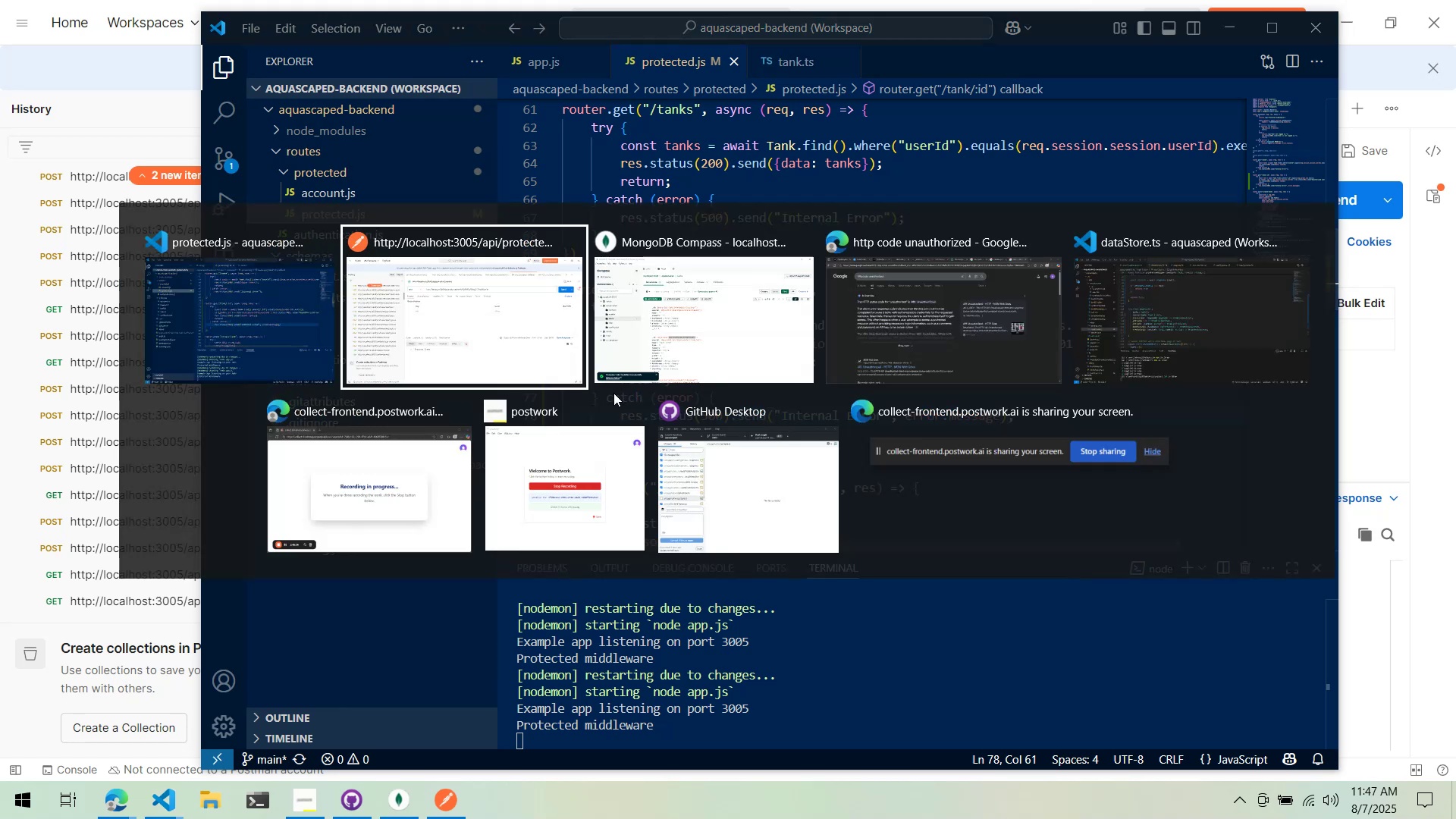 
key(Alt+Tab)
 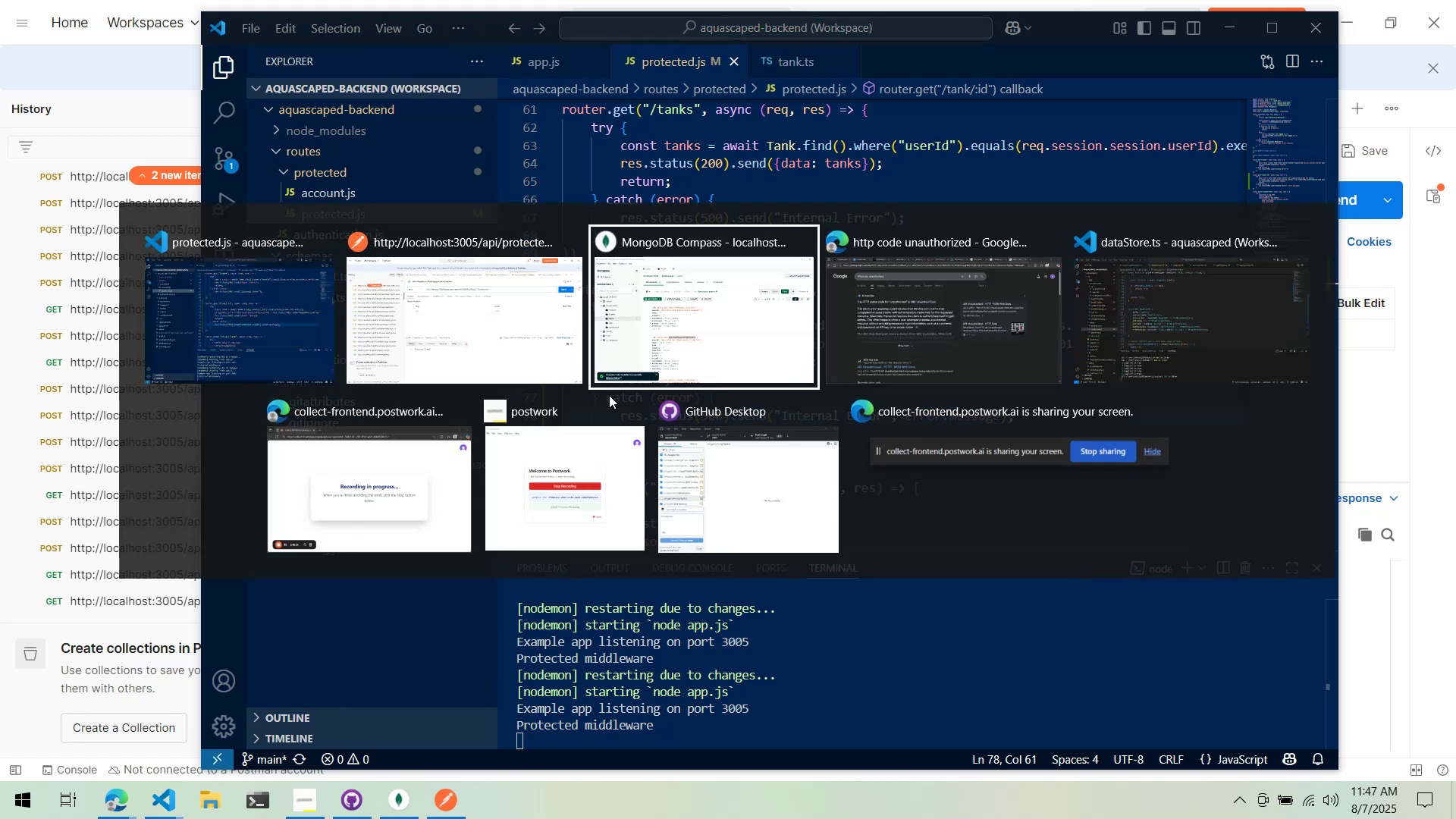 
key(Alt+Tab)
 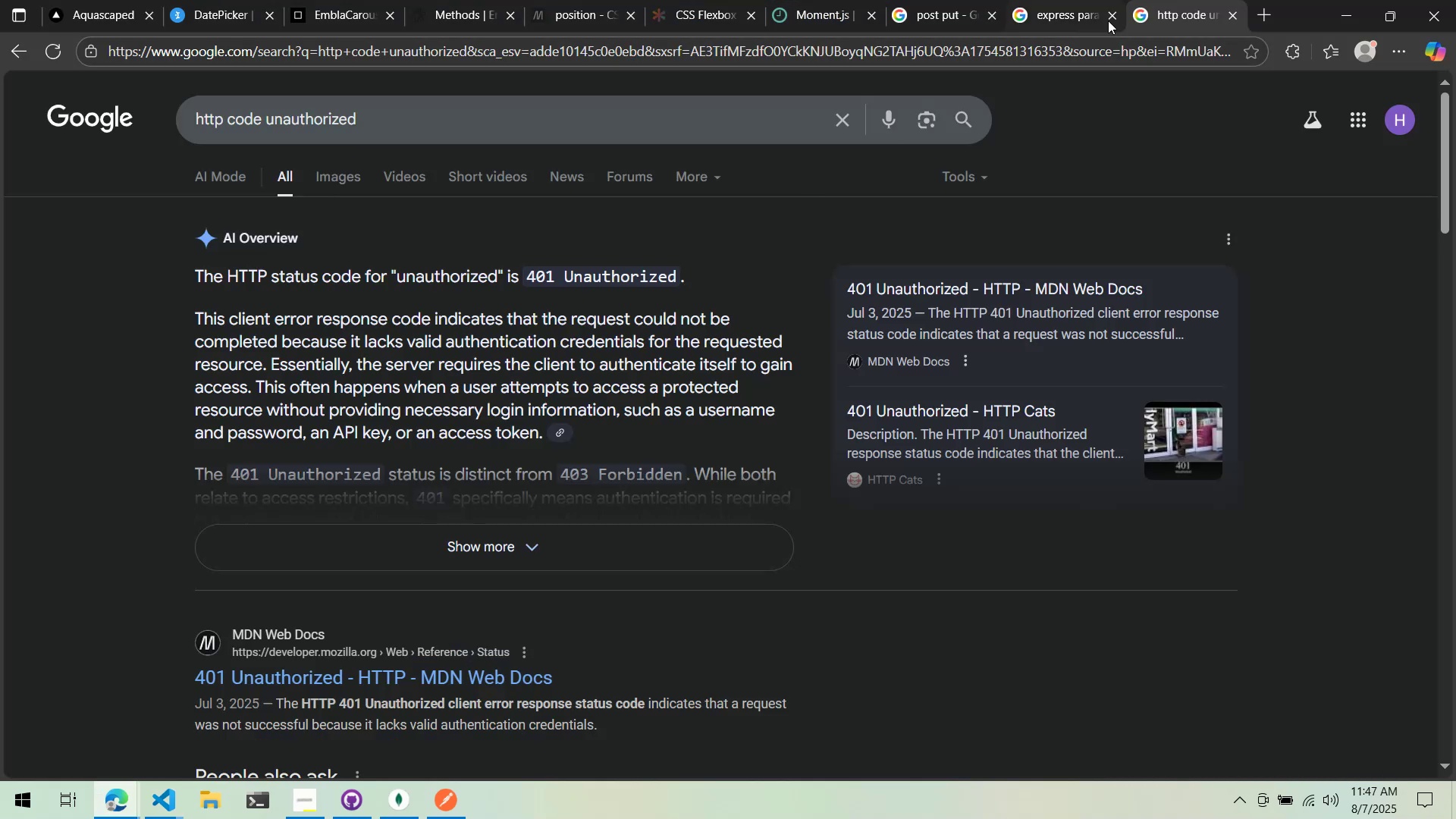 
middle_click([1216, 0])
 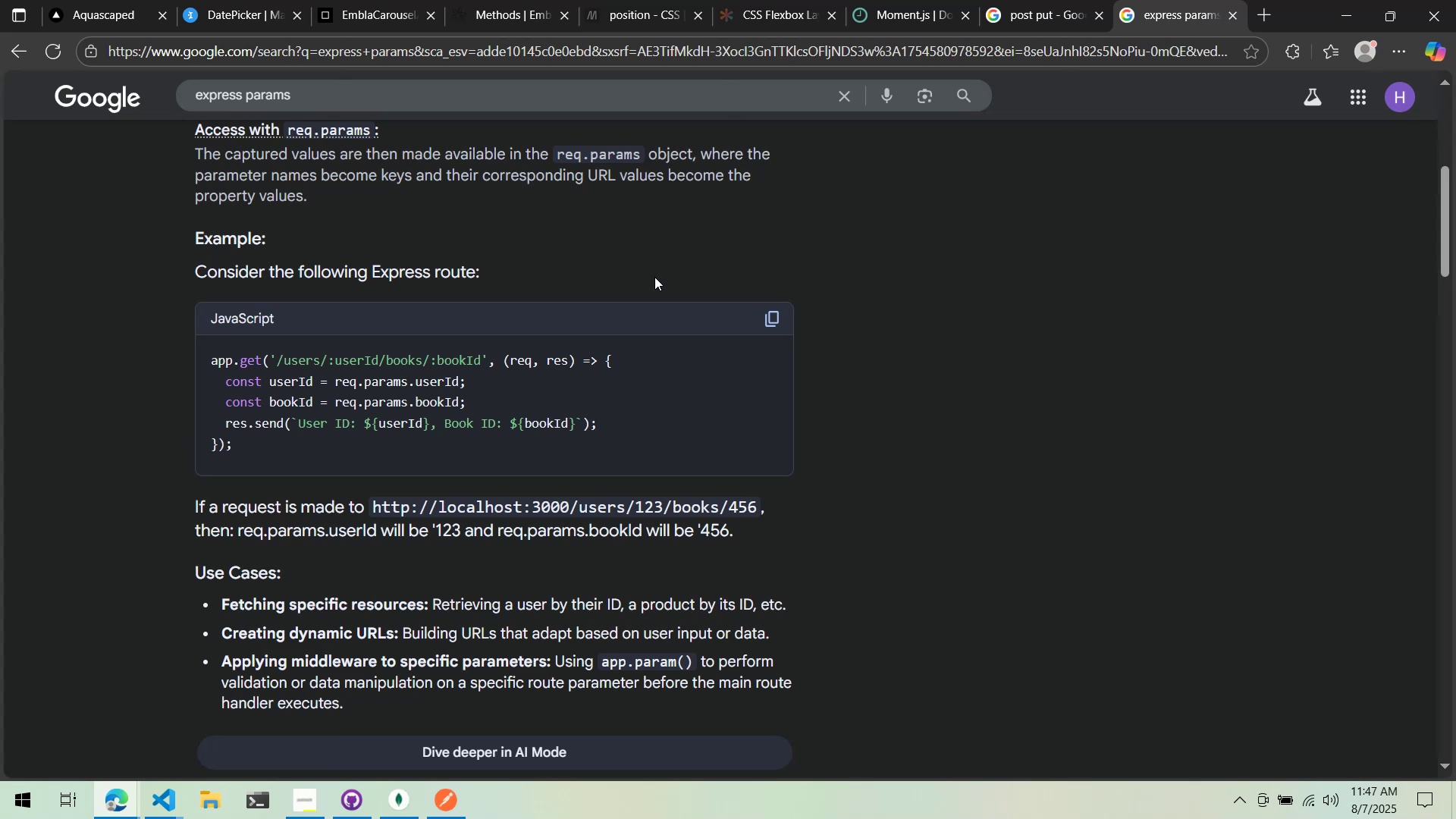 
key(Alt+AltLeft)
 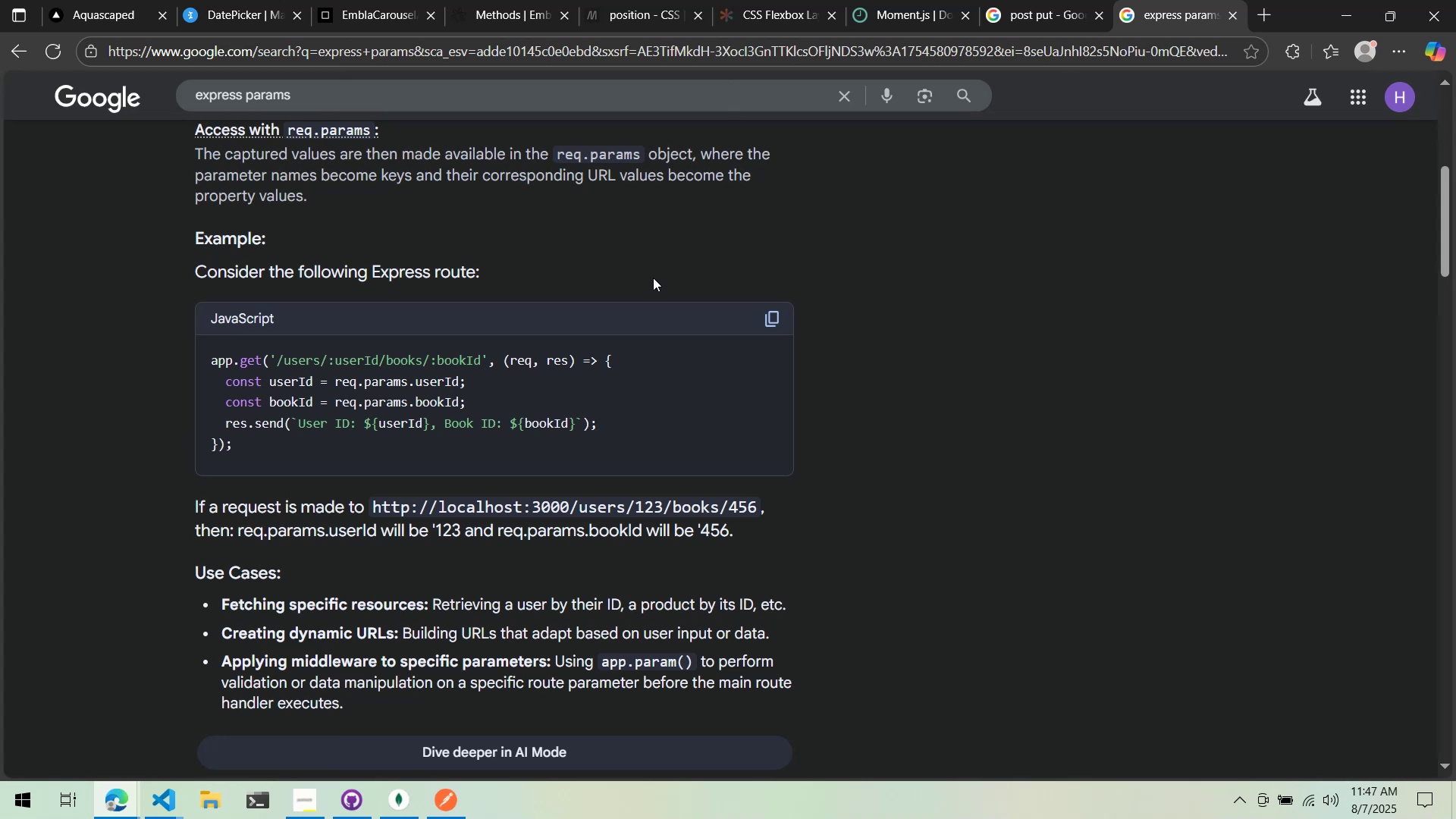 
key(Alt+Tab)
 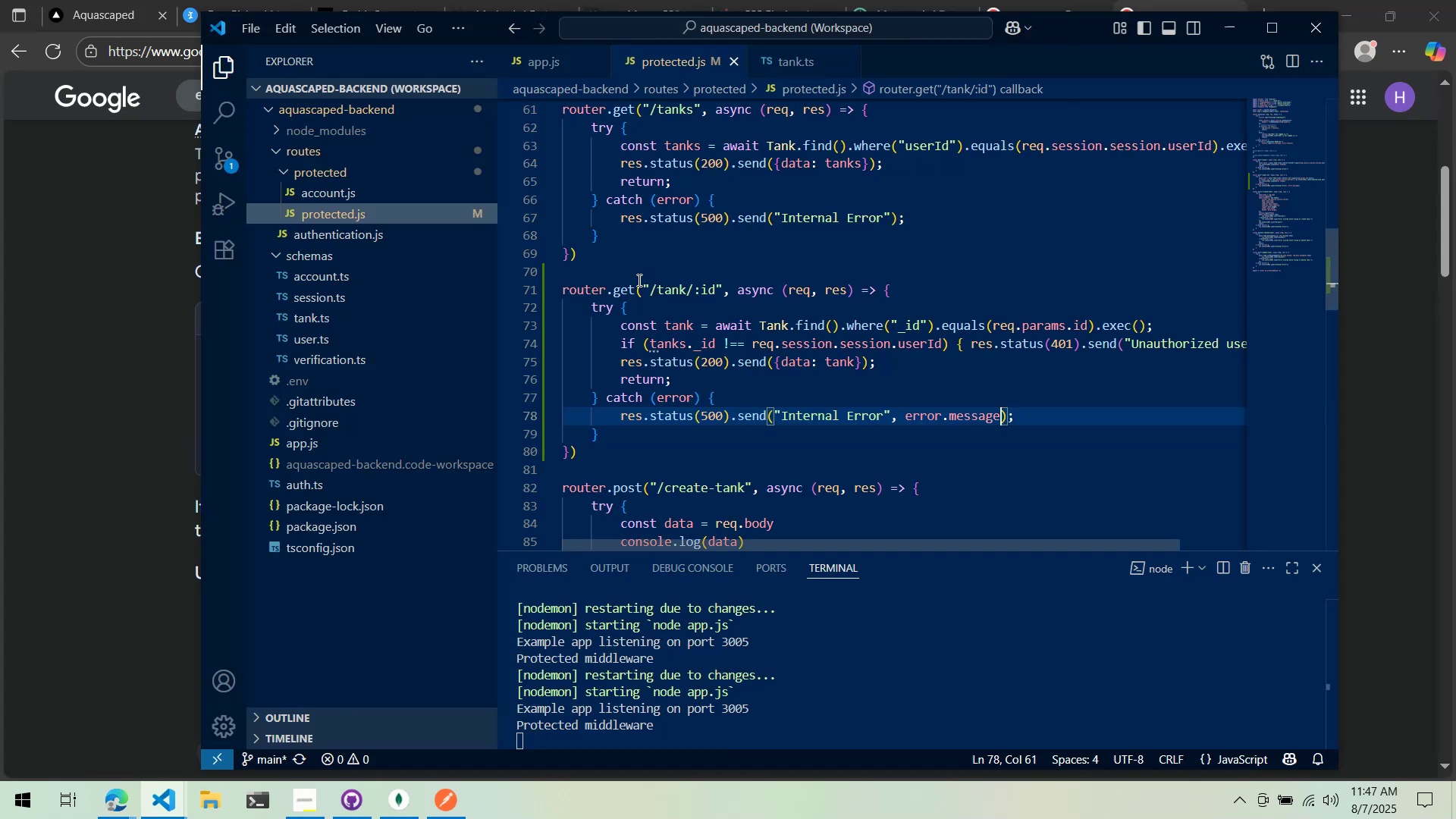 
mouse_move([693, 342])
 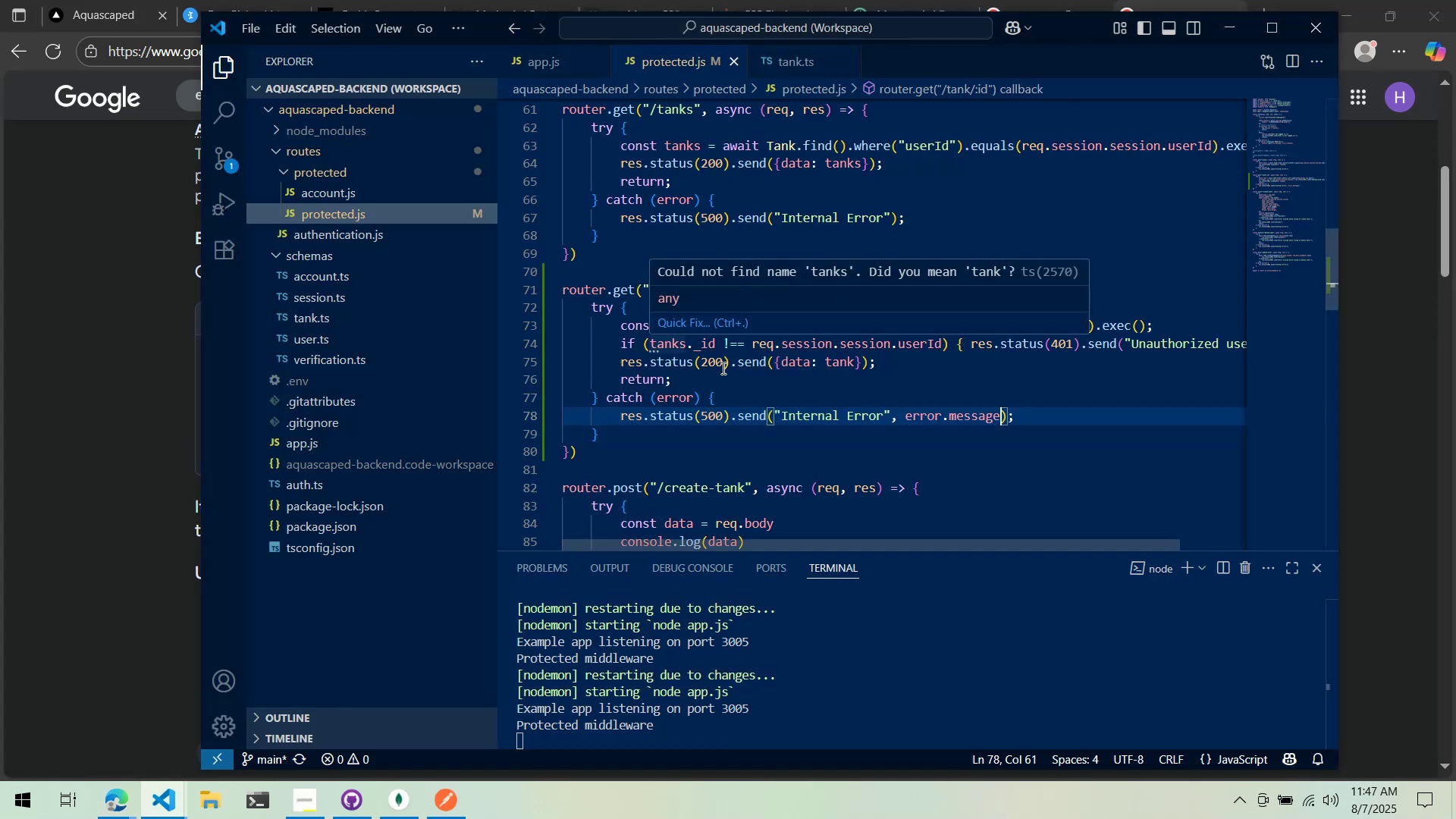 
left_click([722, 368])
 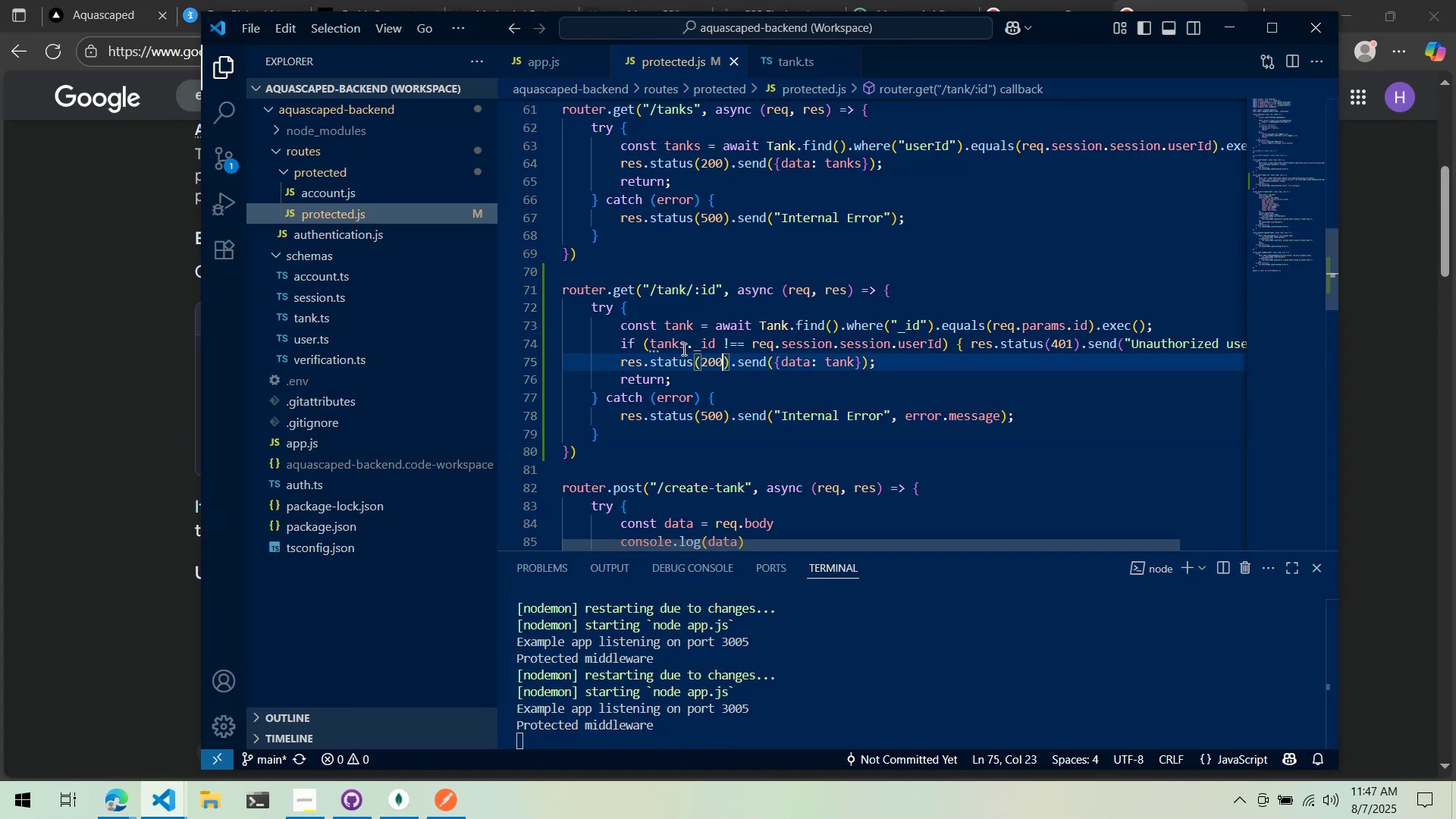 
left_click([682, 348])
 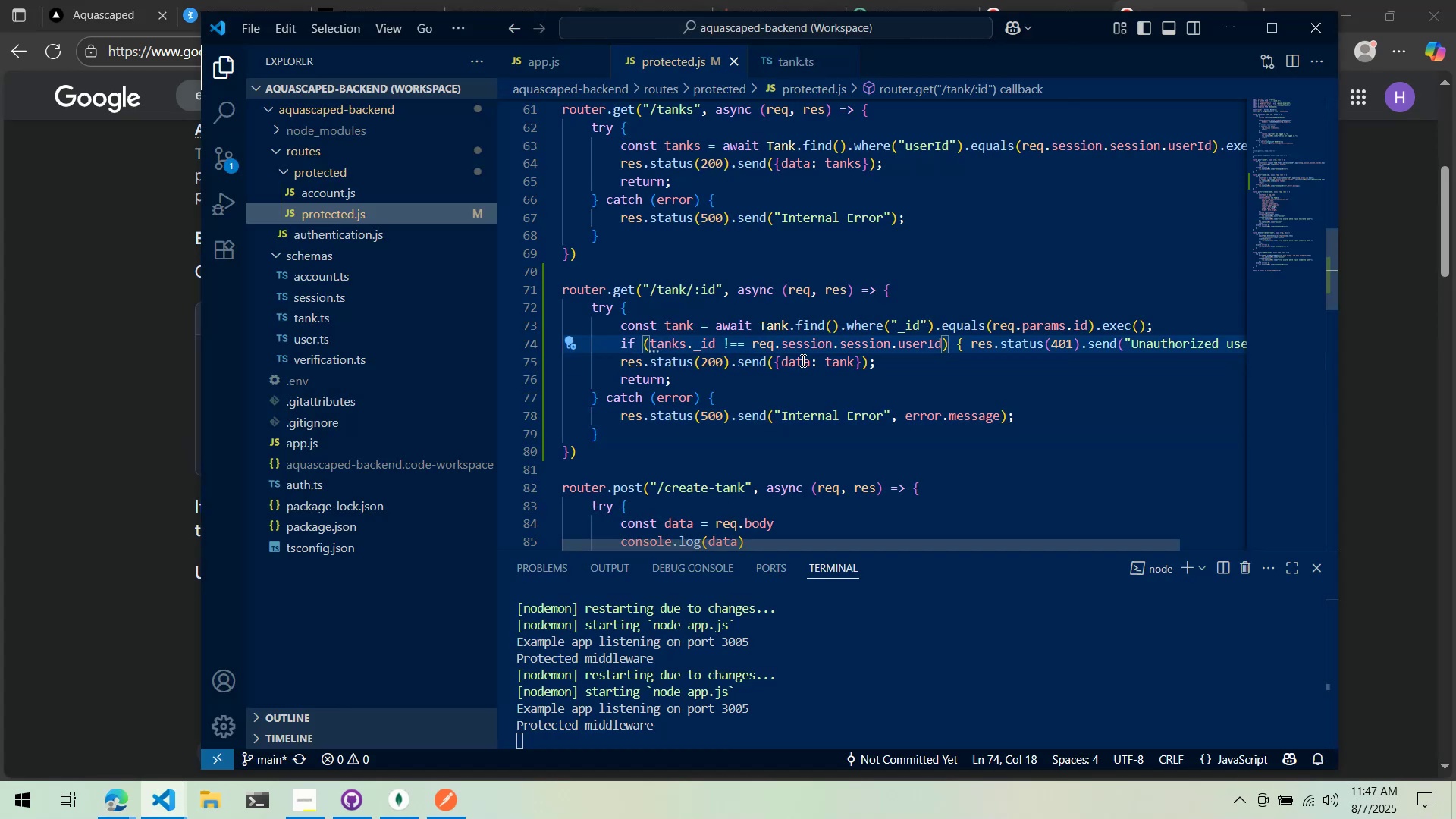 
key(Backspace)
 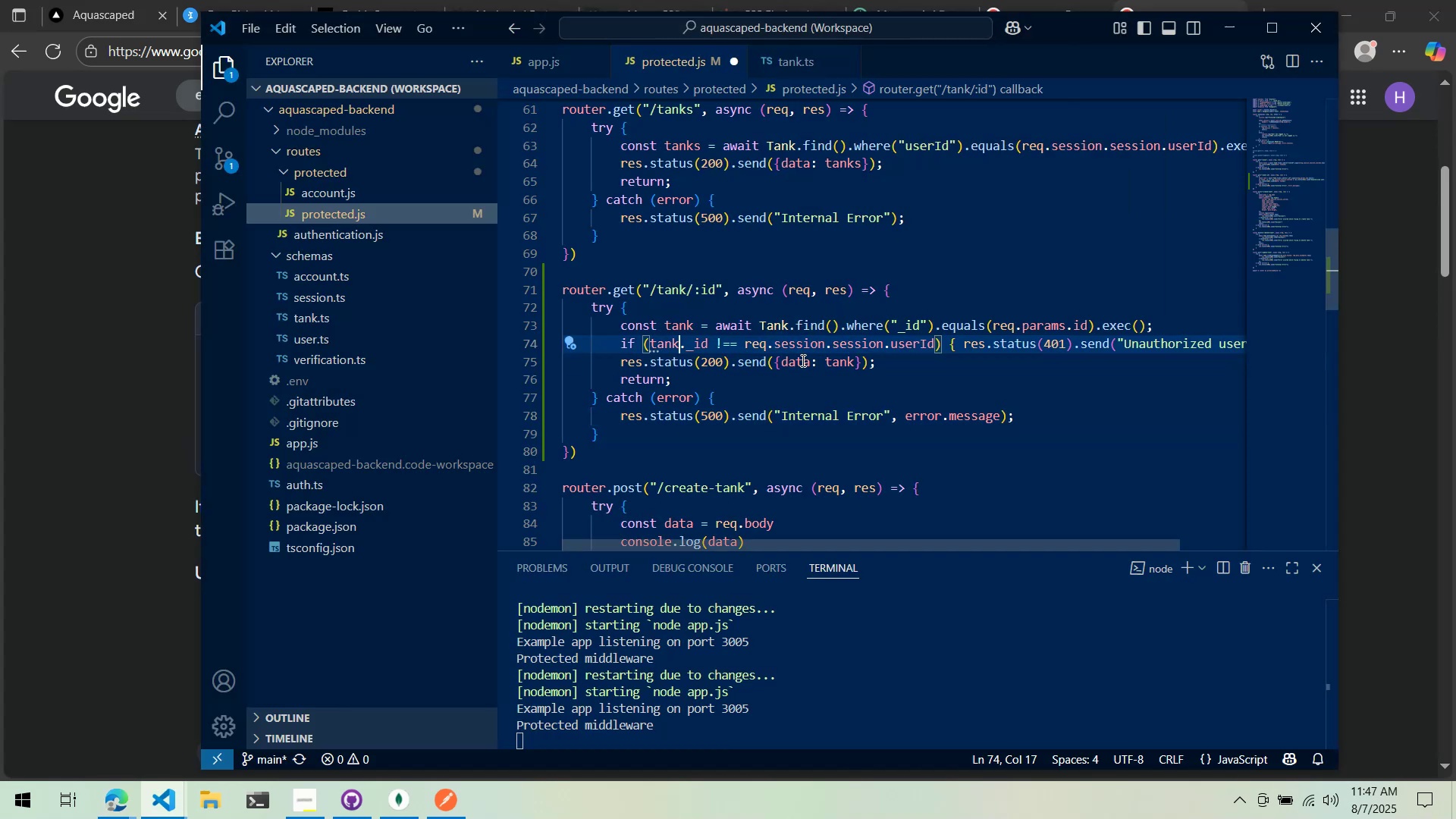 
key(Control+S)
 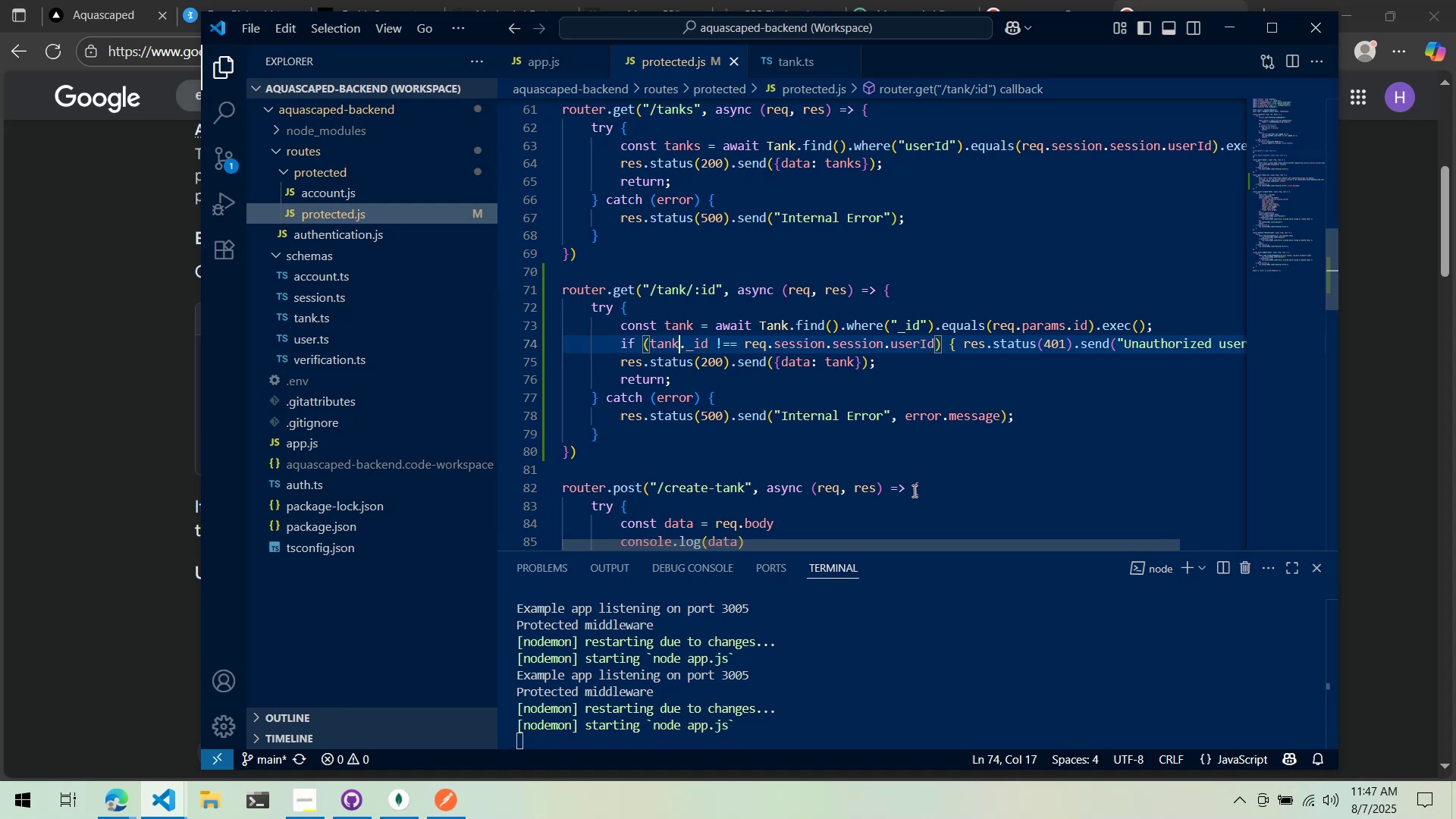 
key(Alt+Tab)
 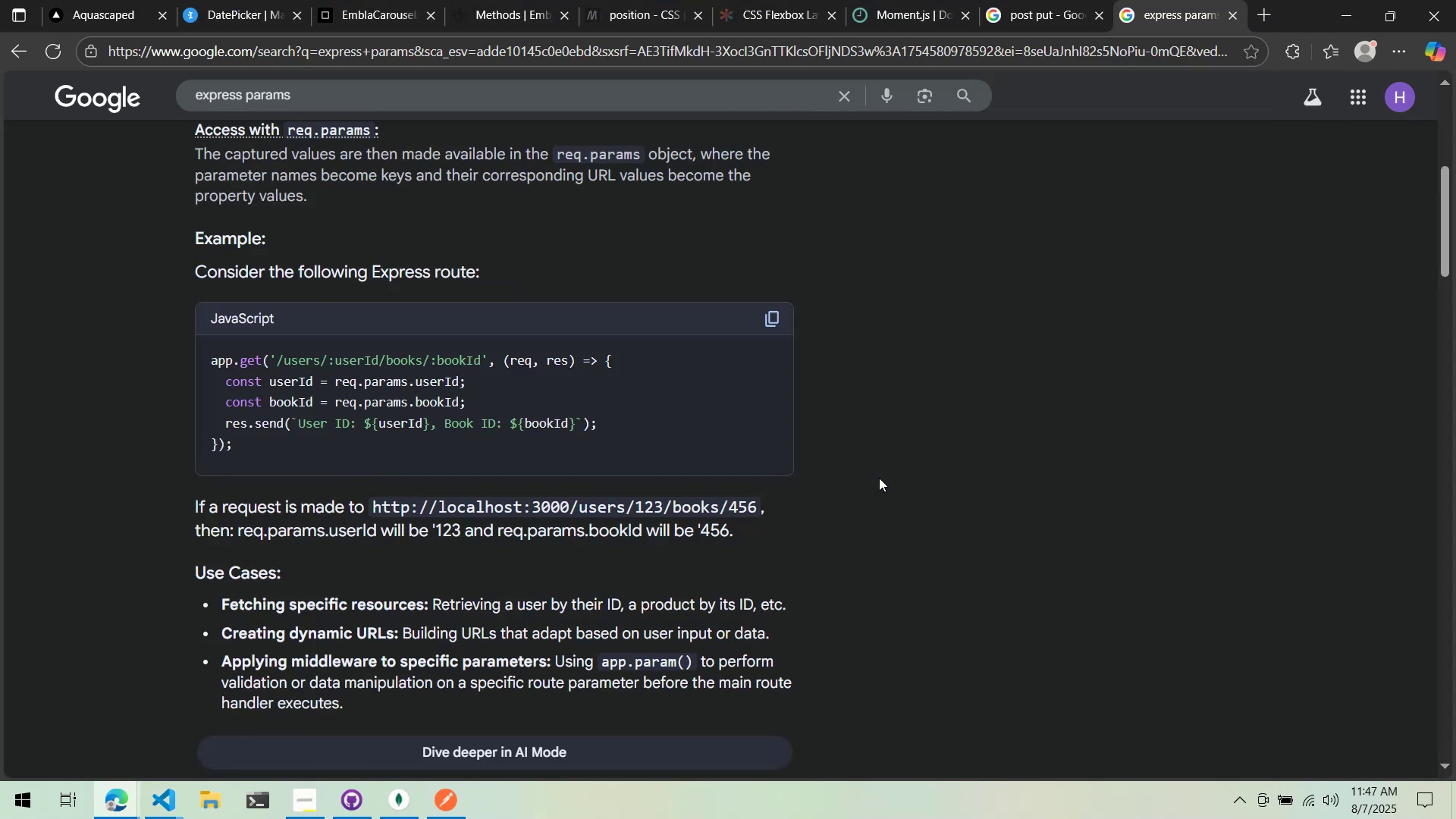 
key(Alt+Tab)
 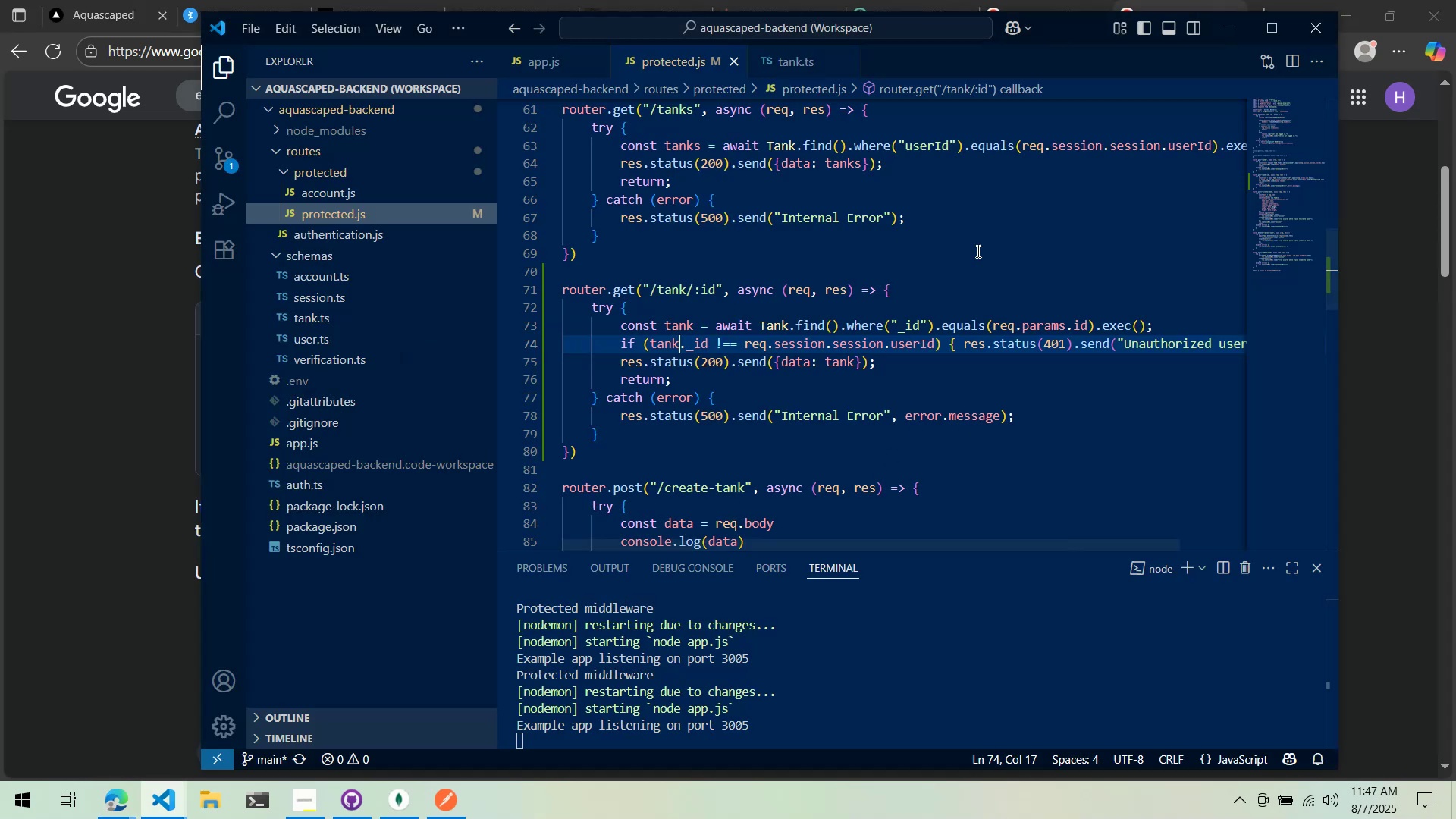 
key(Alt+AltLeft)
 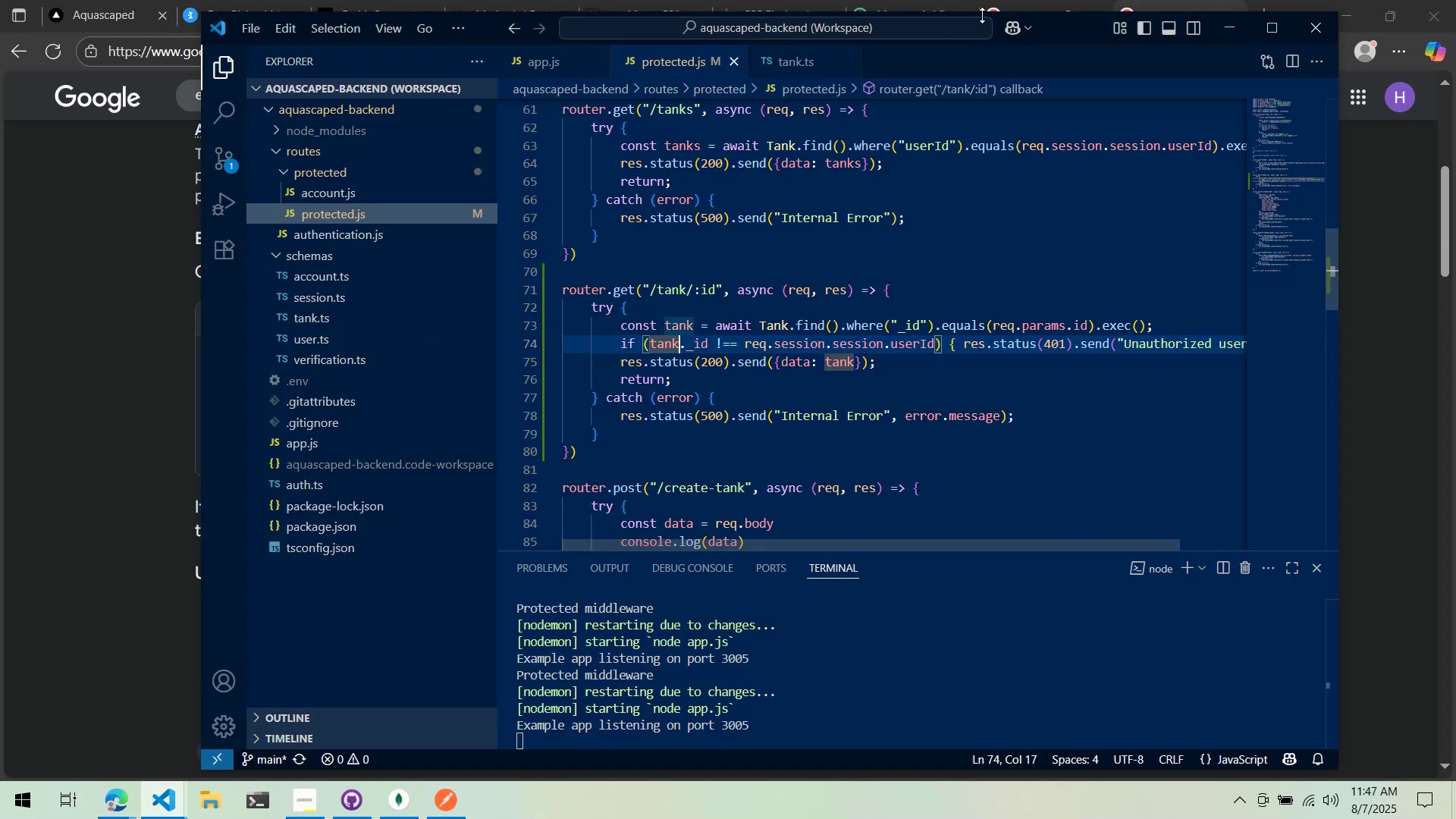 
key(Alt+Tab)
 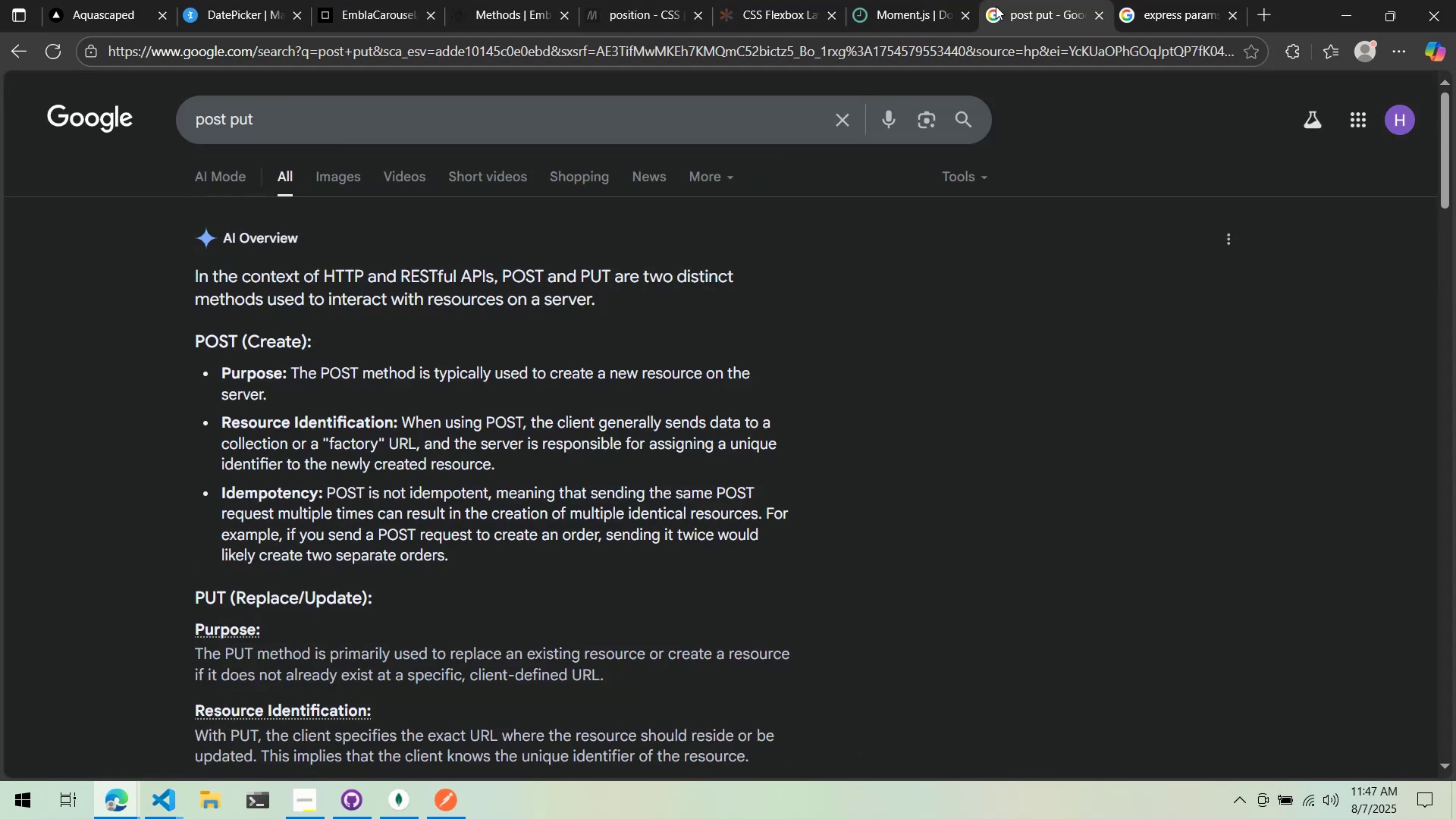 
double_click([905, 5])
 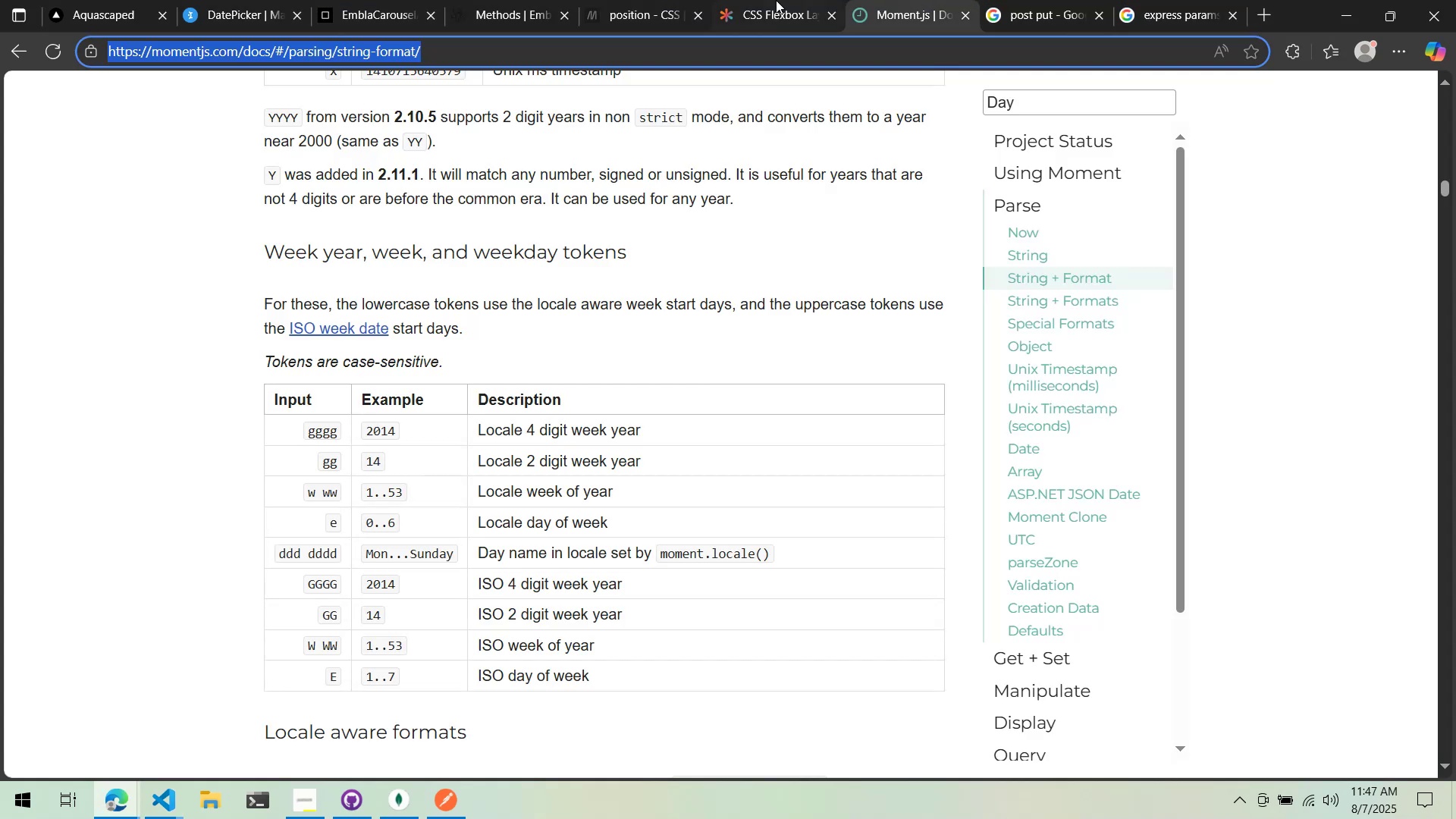 
triple_click([774, 0])
 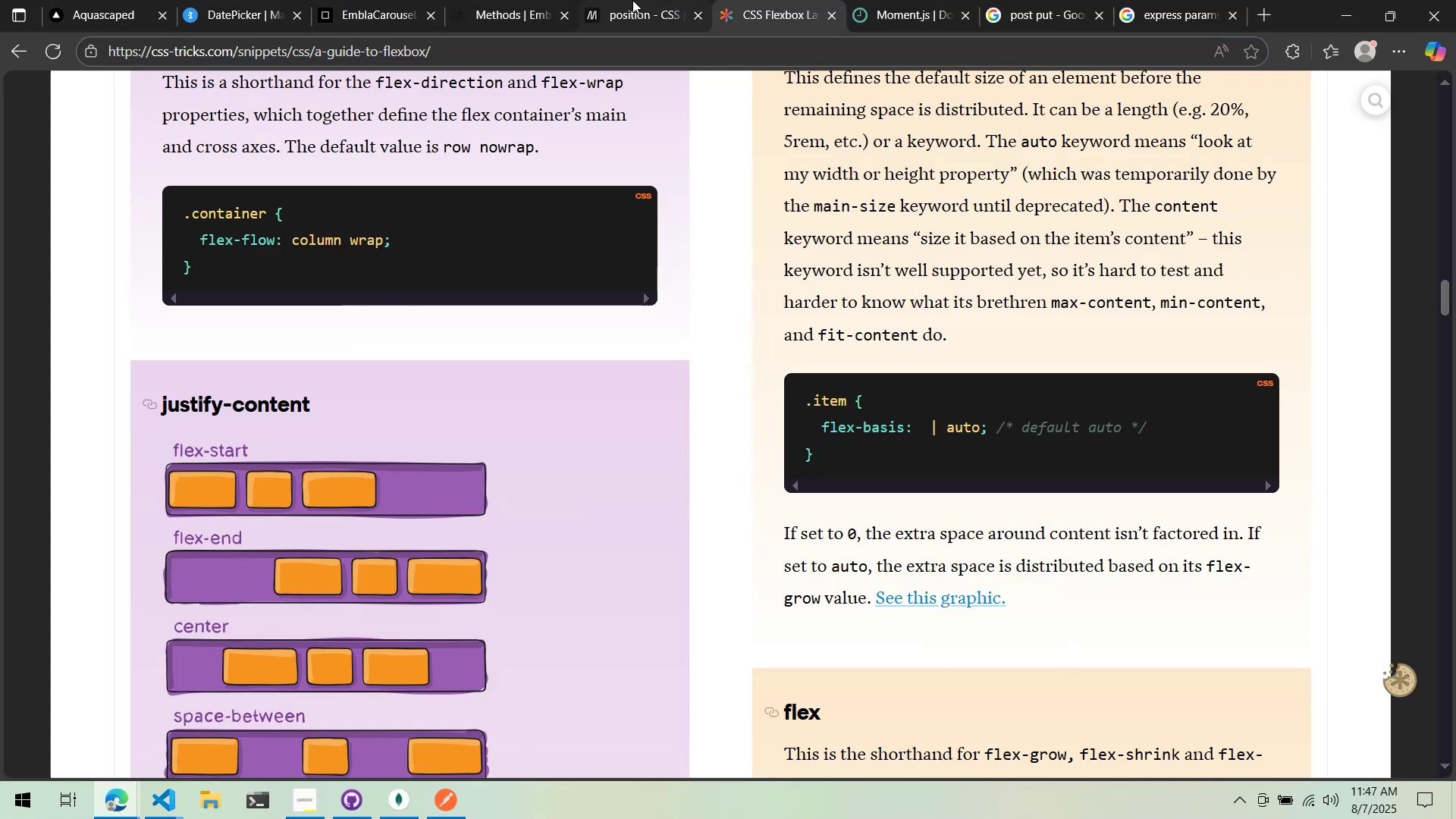 
triple_click([632, 0])
 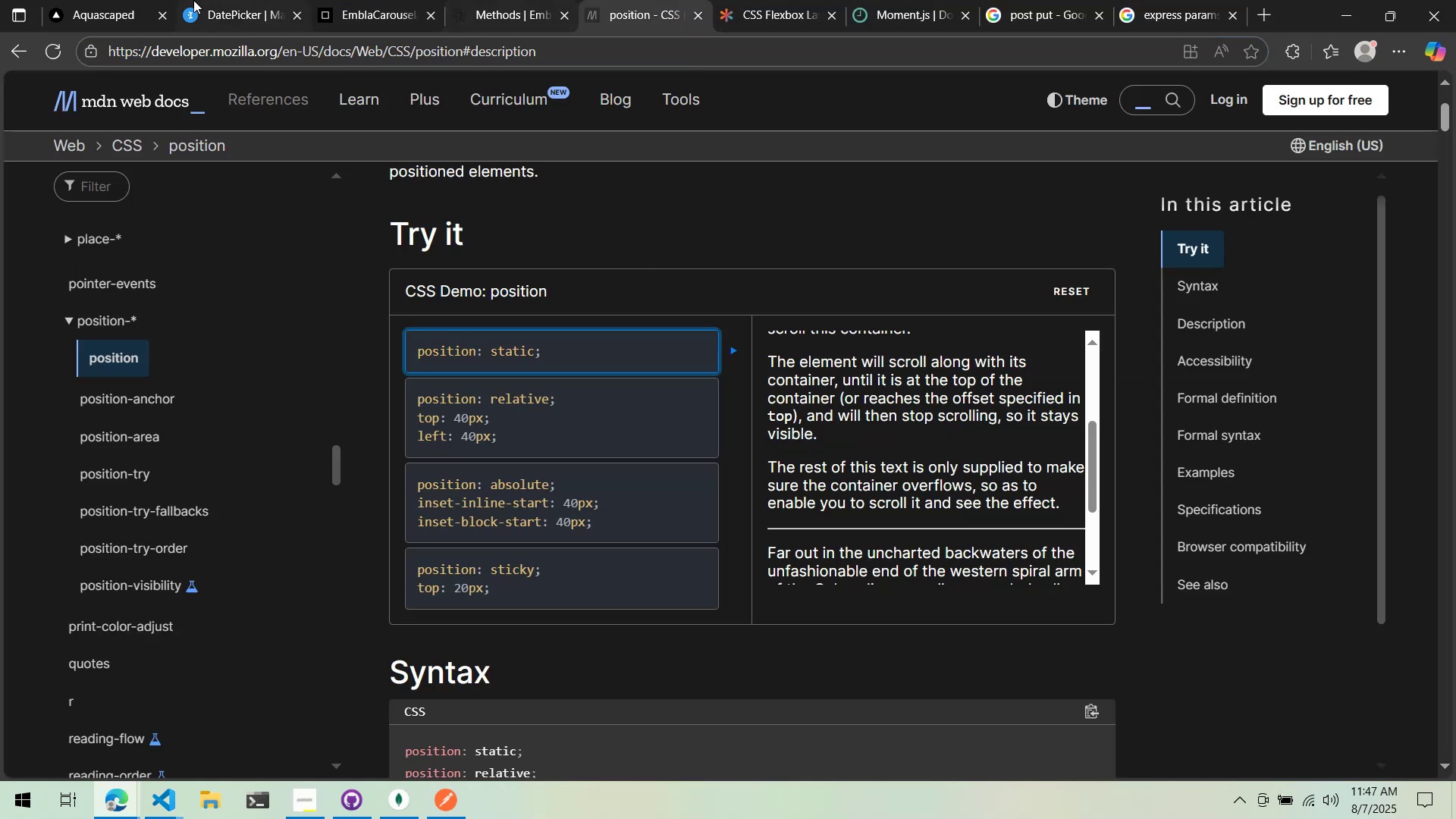 
left_click([111, 0])
 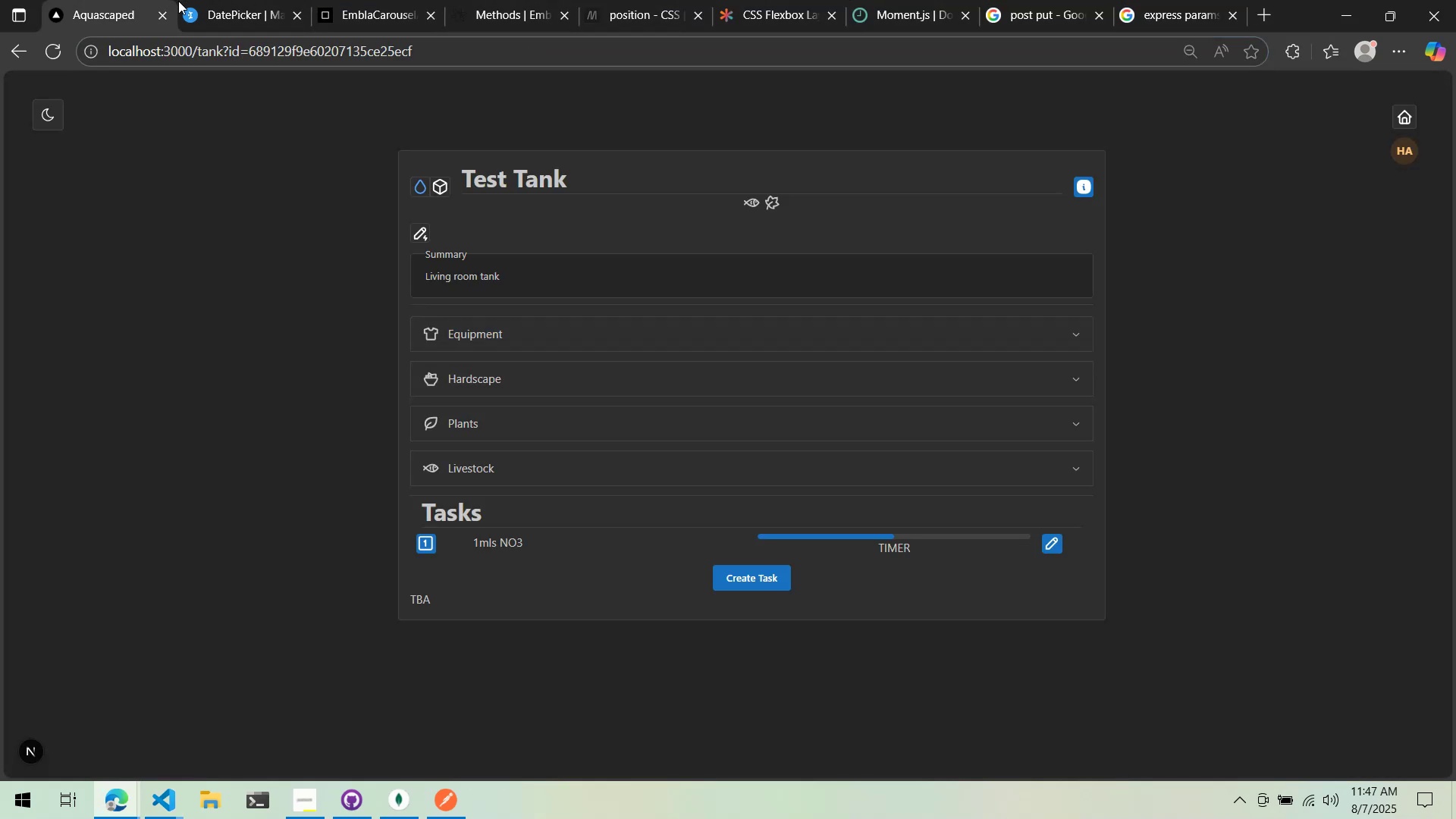 
key(Alt+AltLeft)
 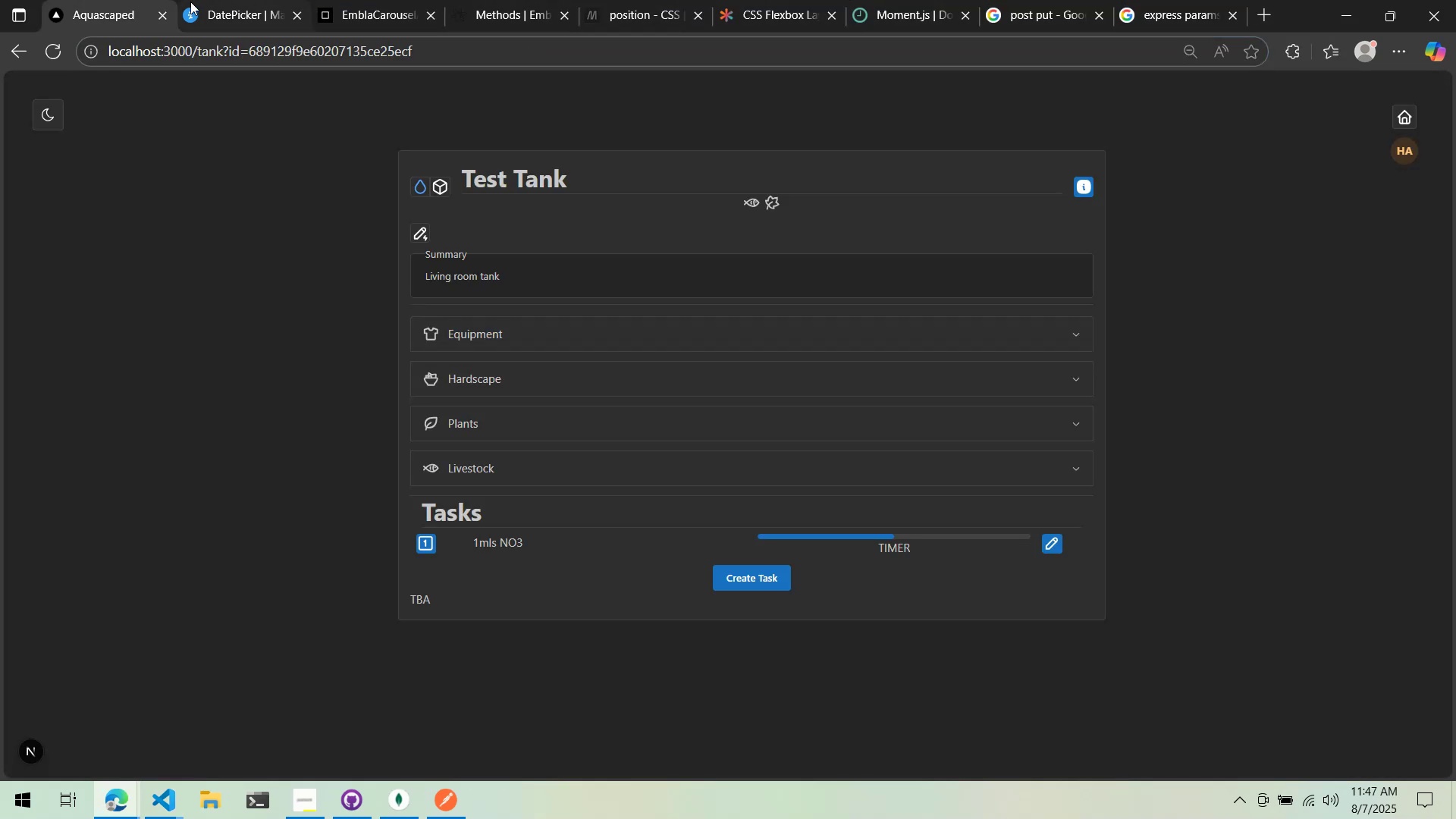 
key(Alt+Tab)
 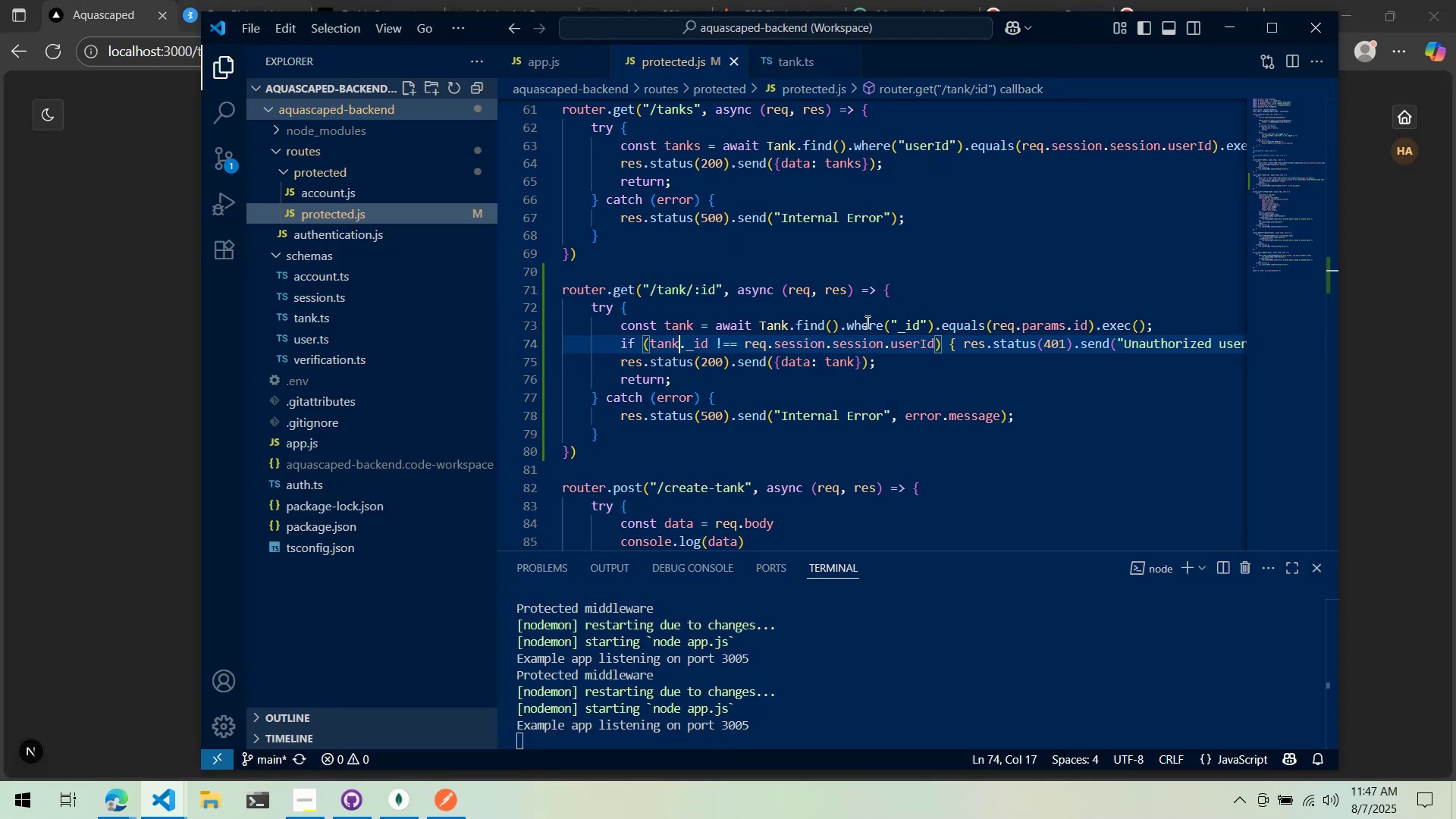 
key(Alt+Tab)
 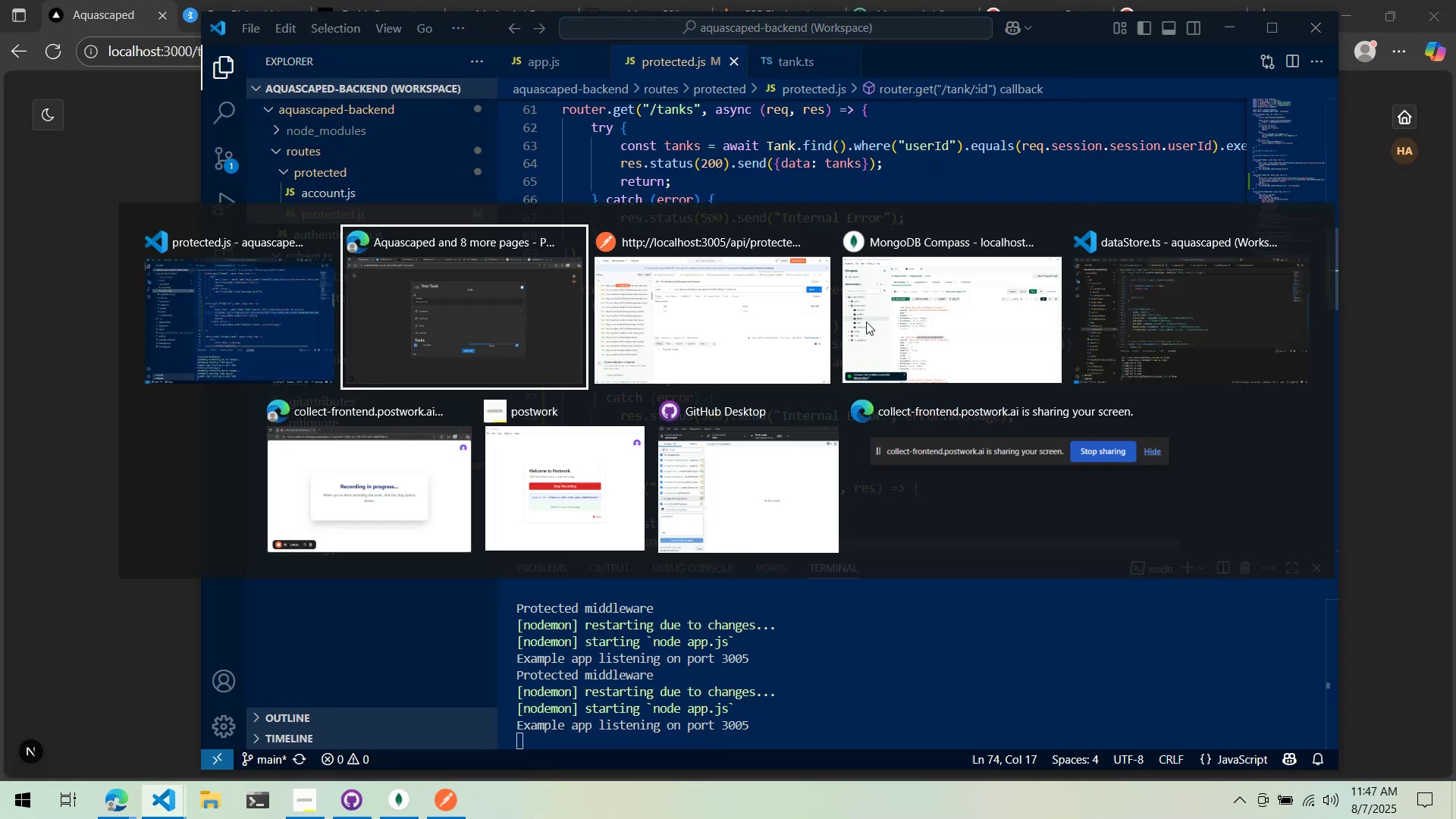 
key(Alt+Tab)
 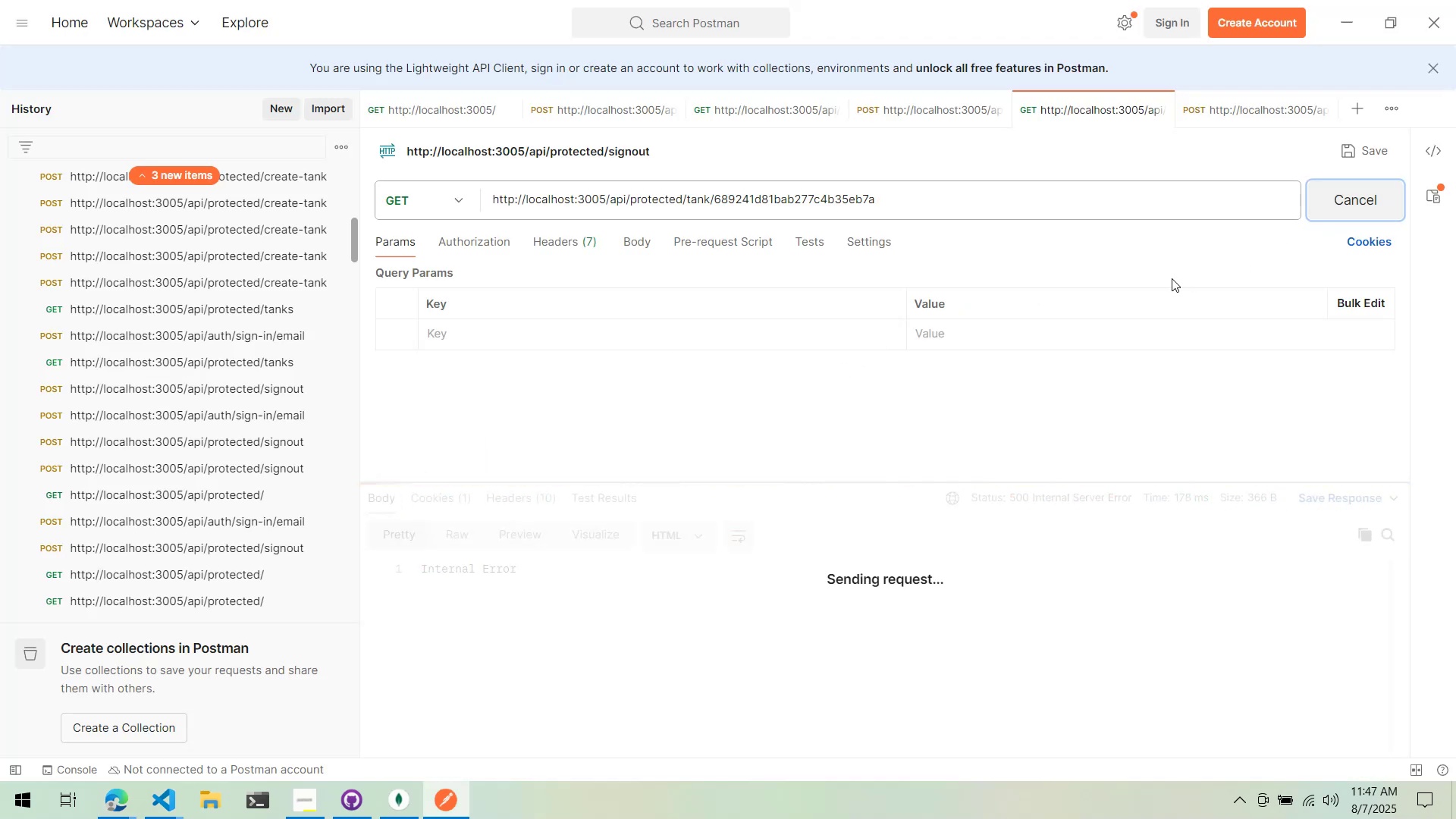 
key(Alt+AltLeft)
 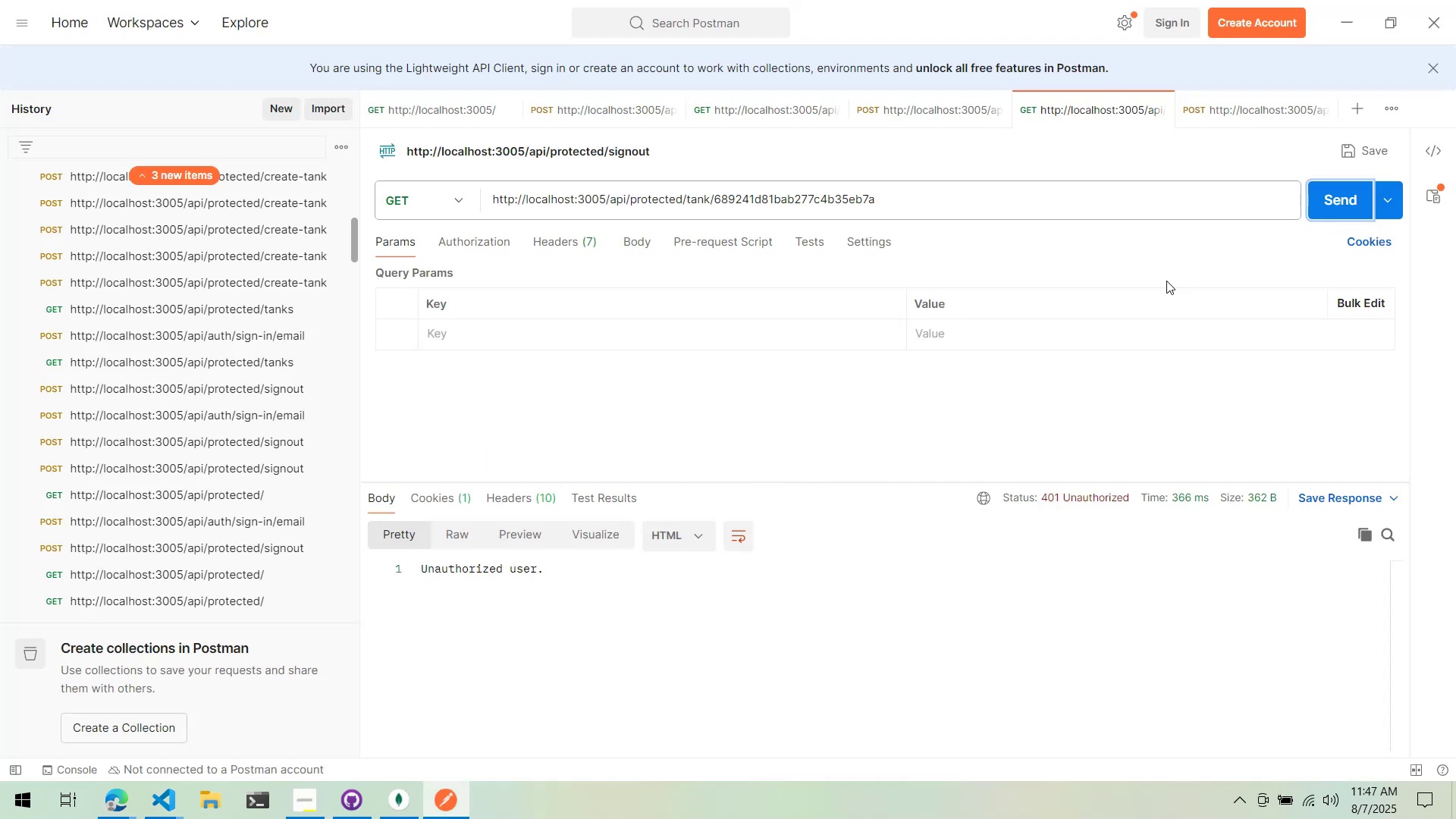 
key(Alt+Tab)
 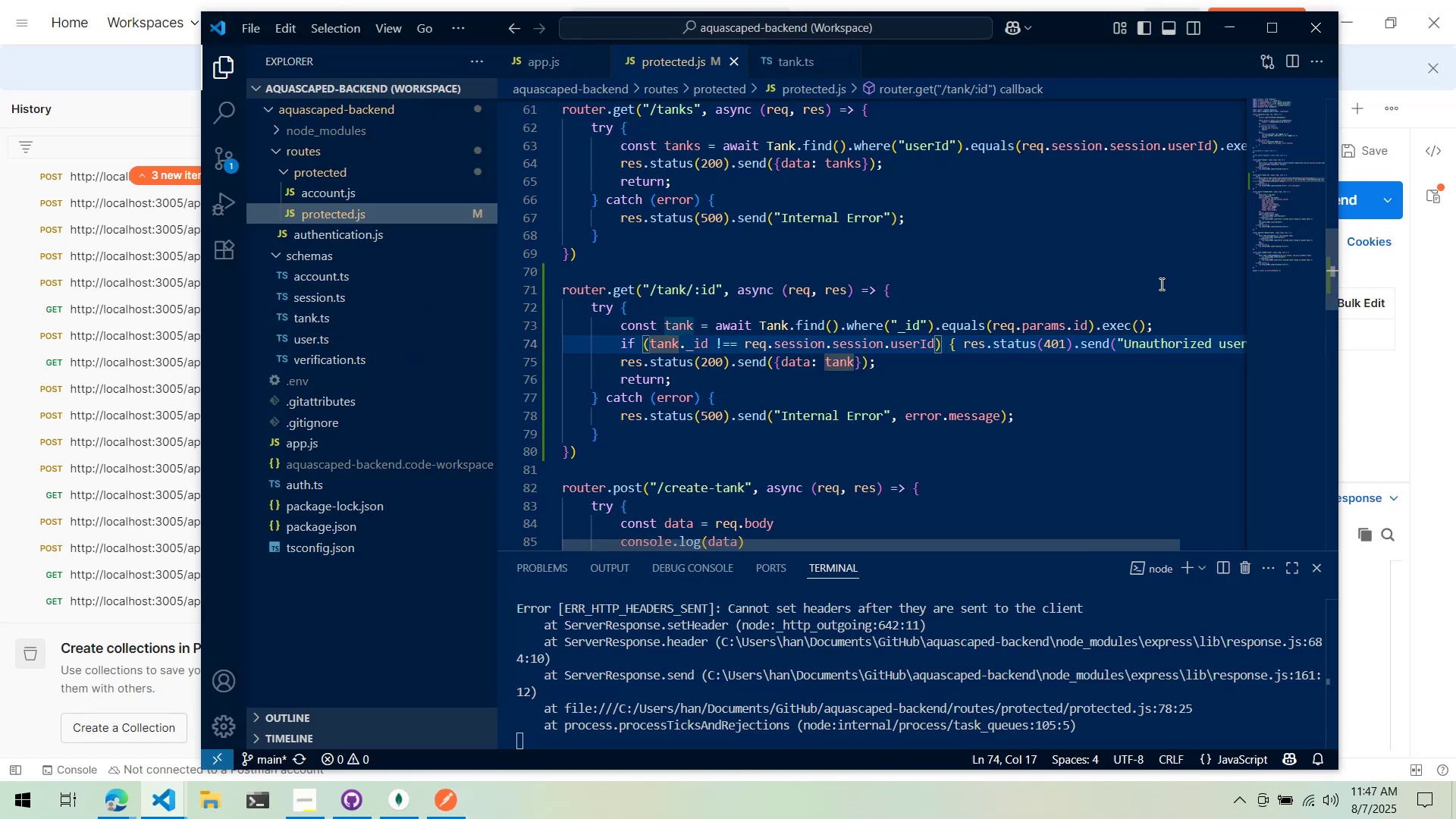 
key(Alt+Tab)
 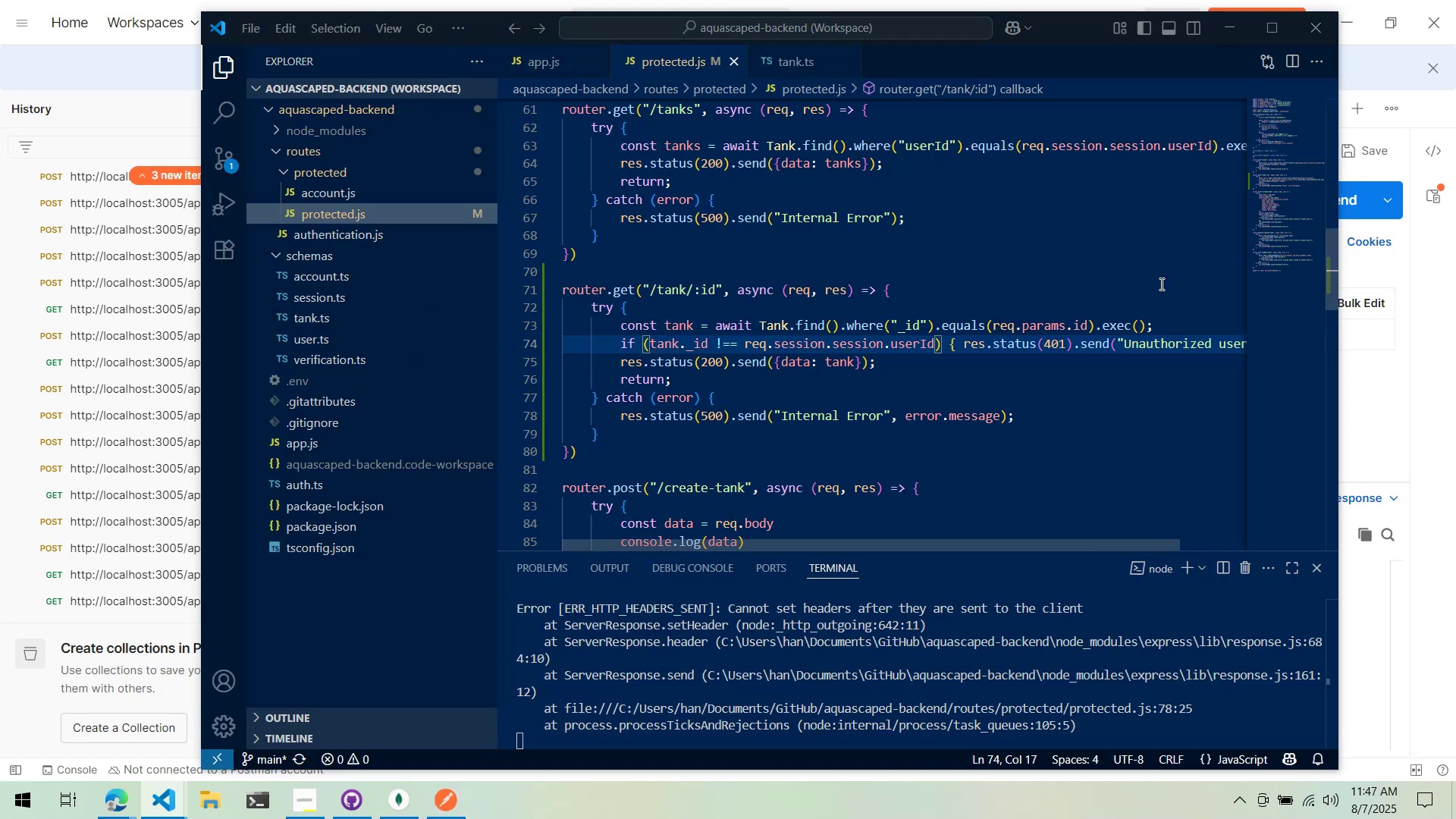 
key(Alt+AltLeft)
 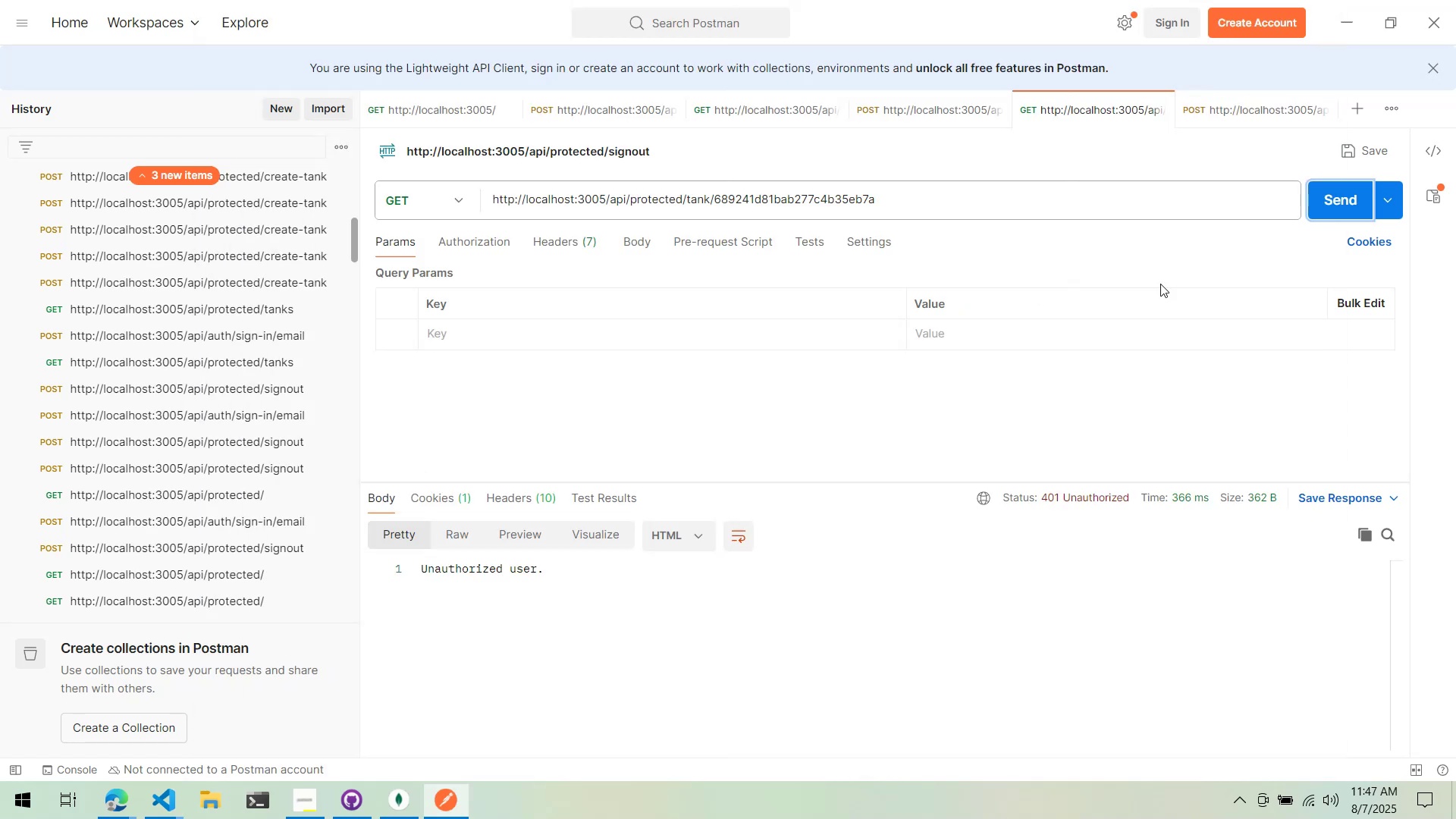 
key(Alt+AltLeft)
 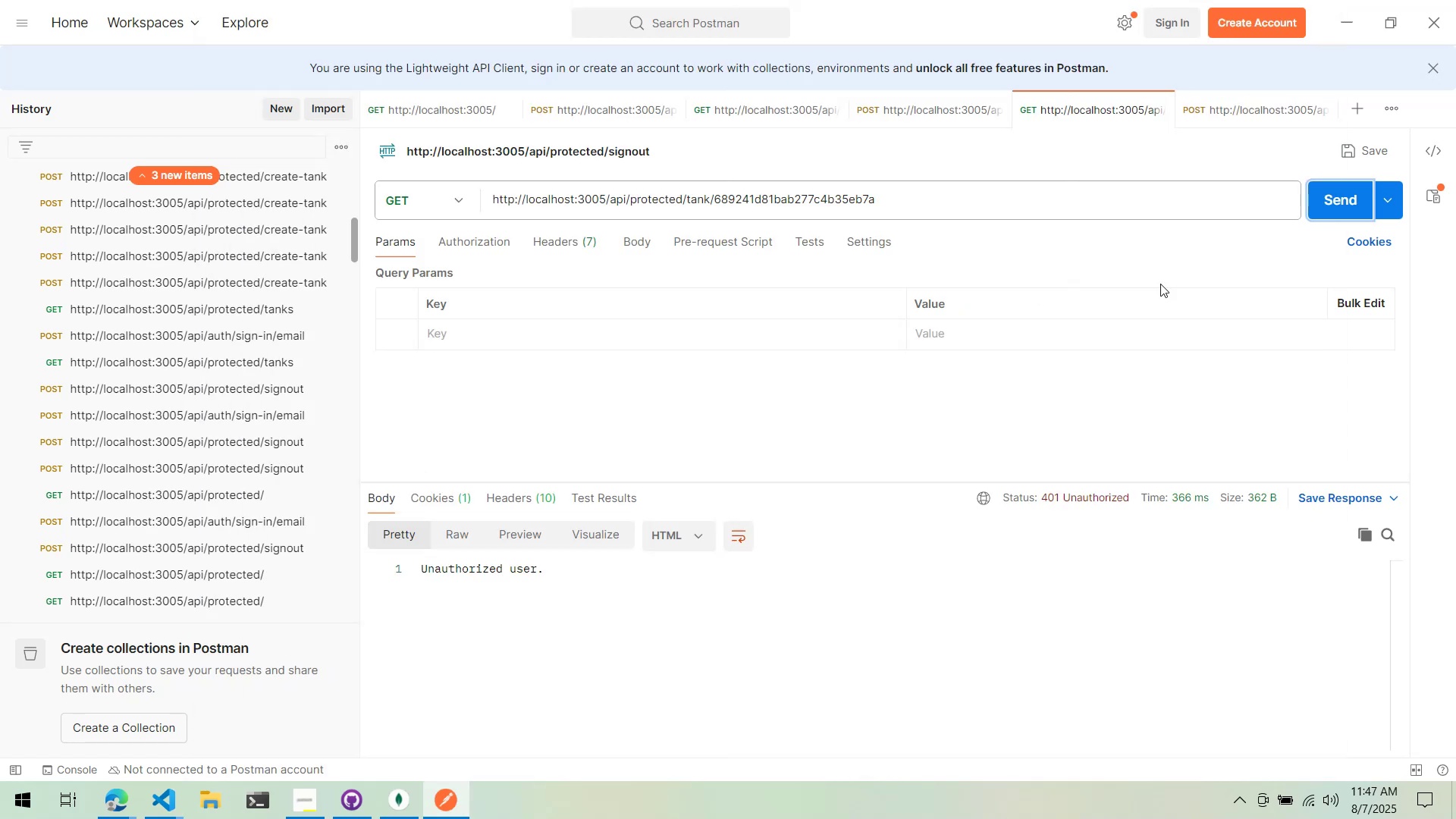 
key(Alt+Tab)
 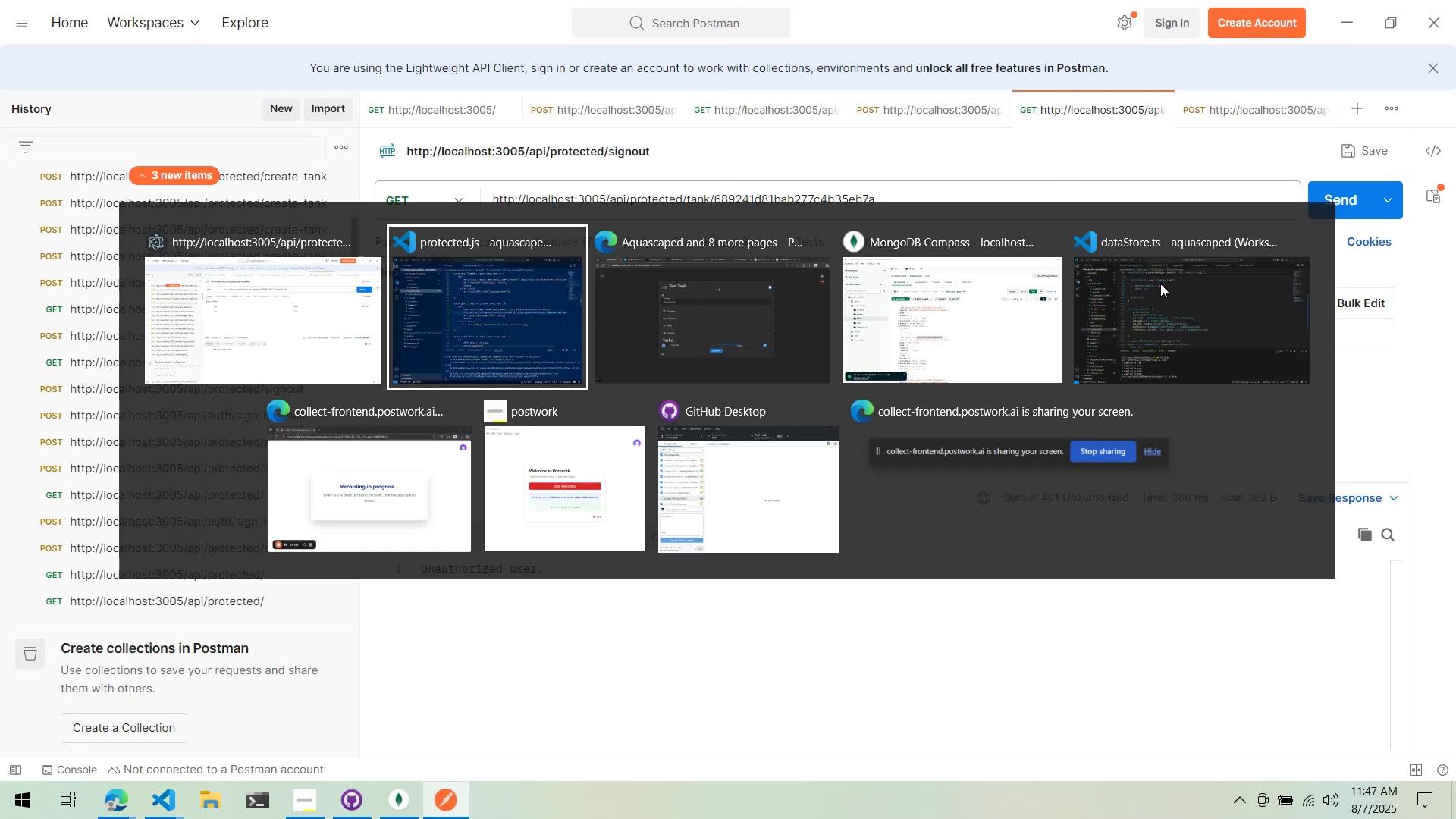 
scroll: coordinate [923, 673], scroll_direction: up, amount: 2.0
 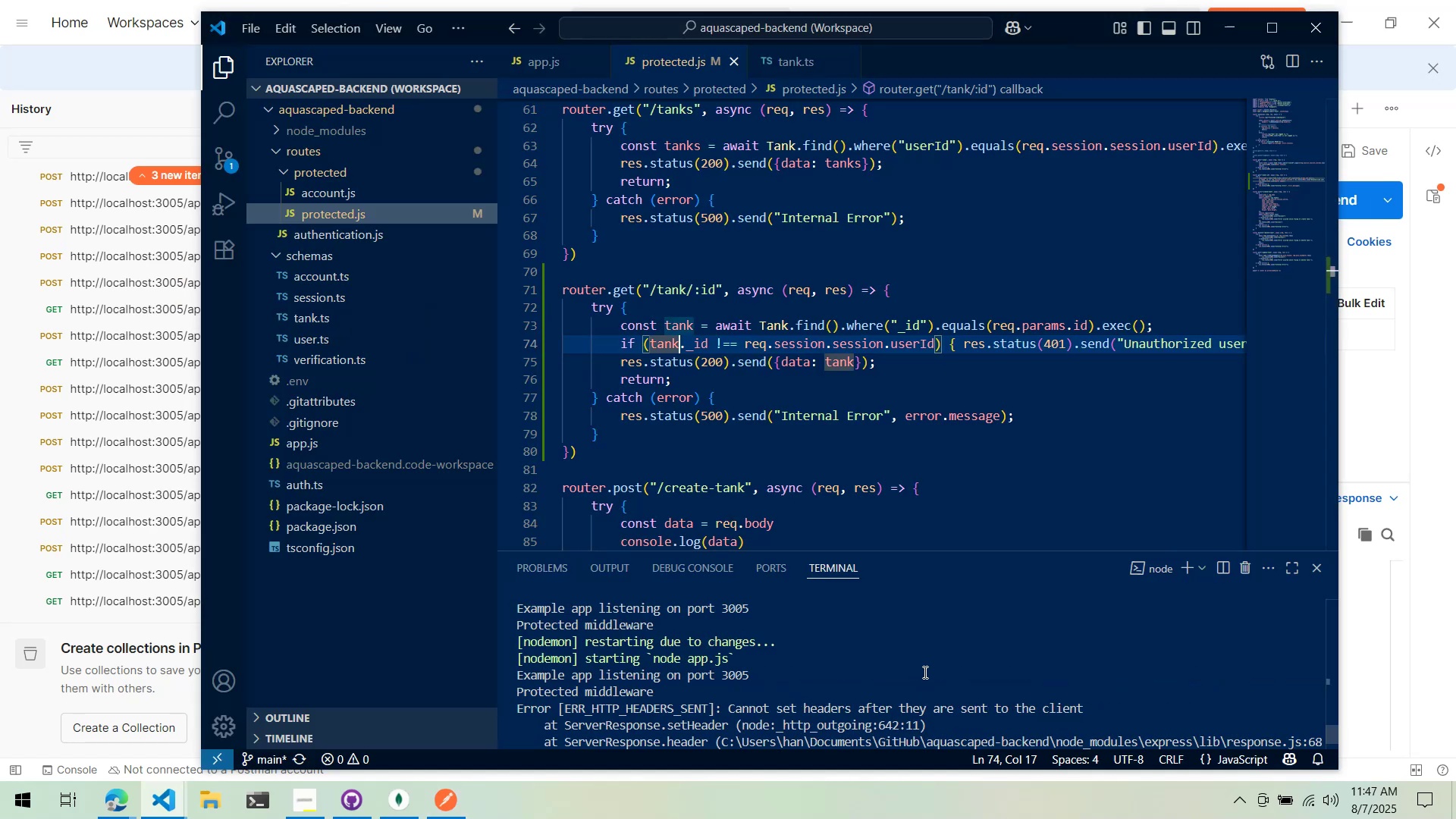 
wait(10.19)
 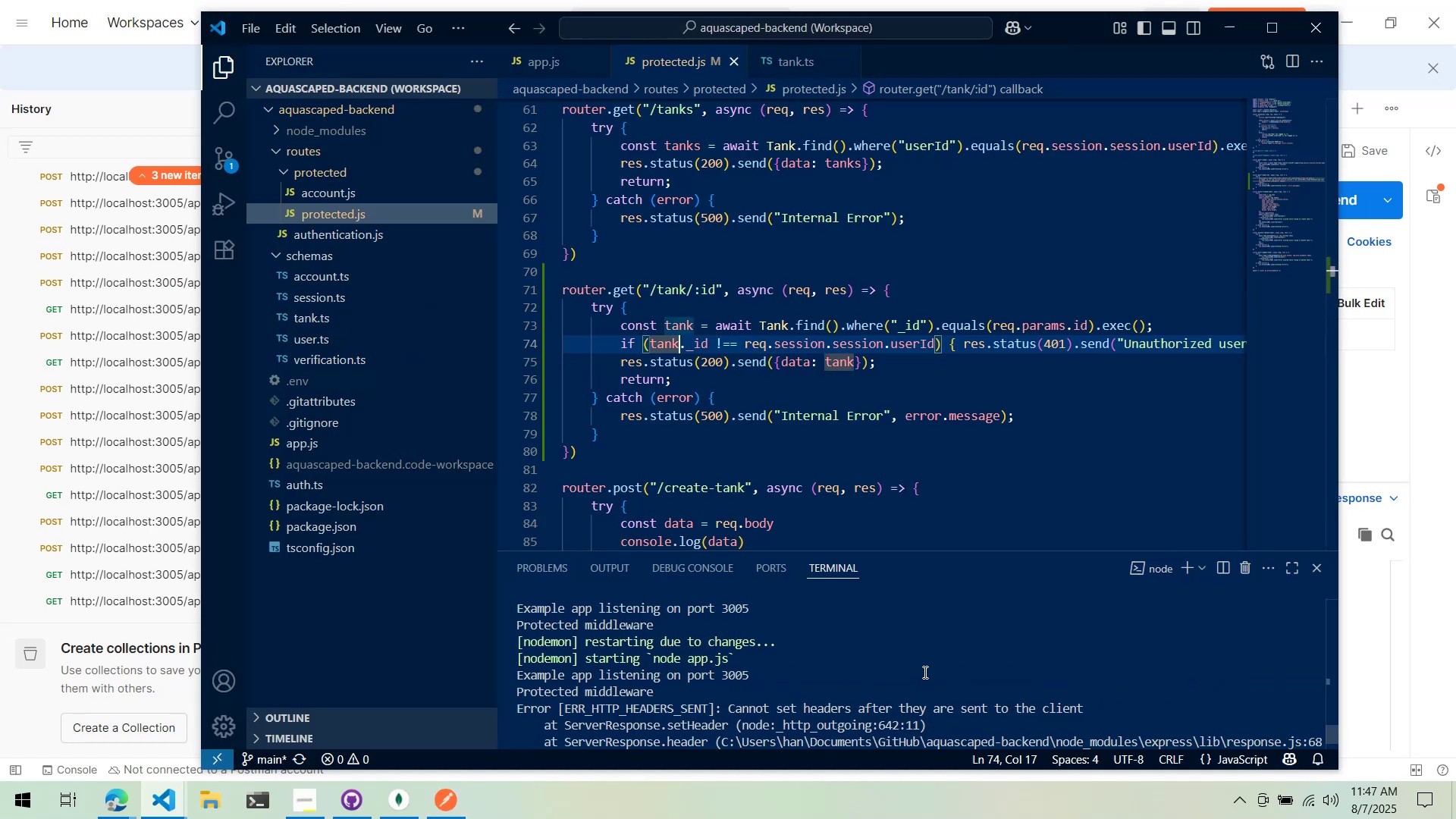 
double_click([890, 347])
 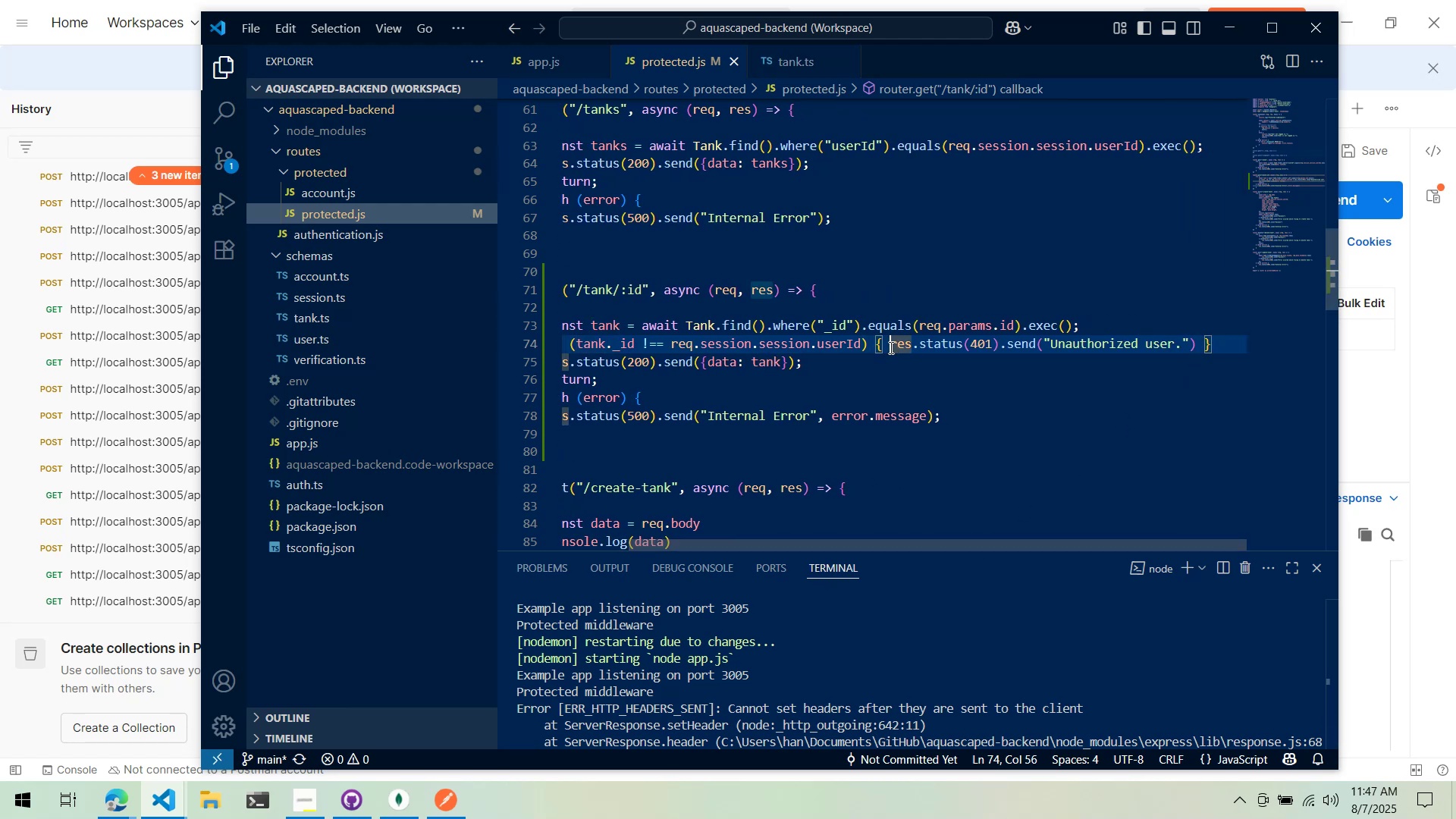 
key(Enter)
 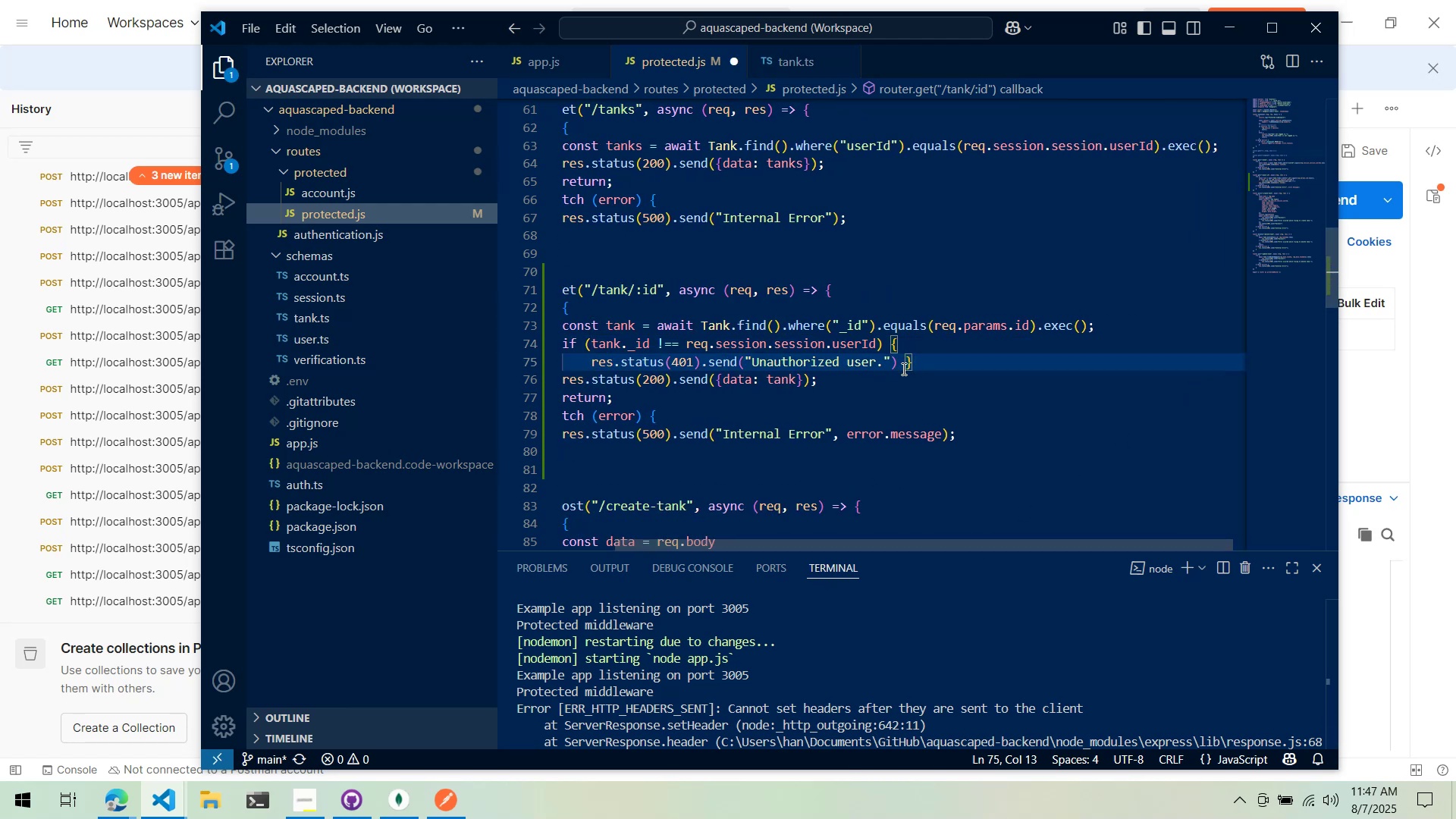 
key(Enter)
 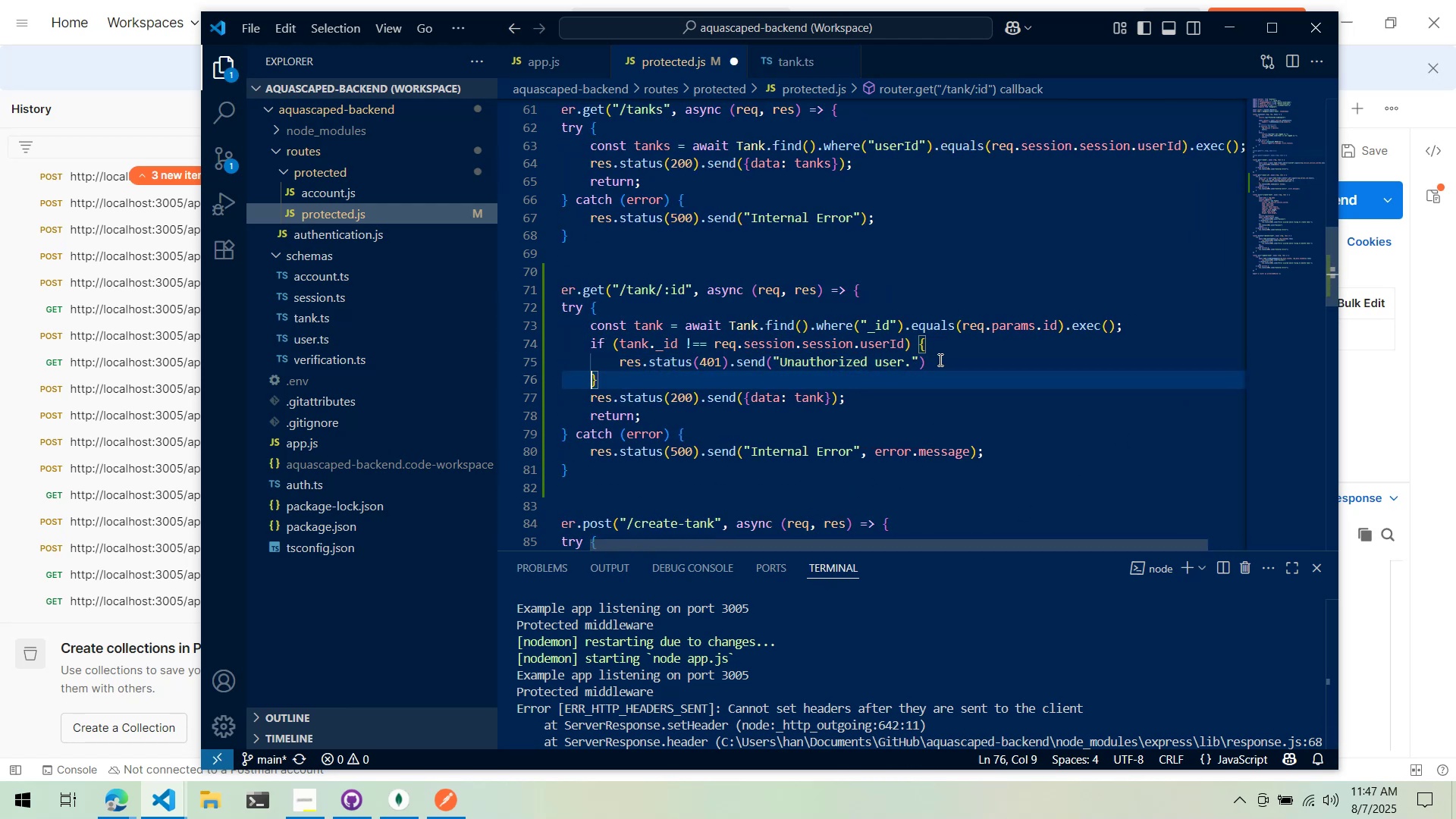 
left_click([939, 359])
 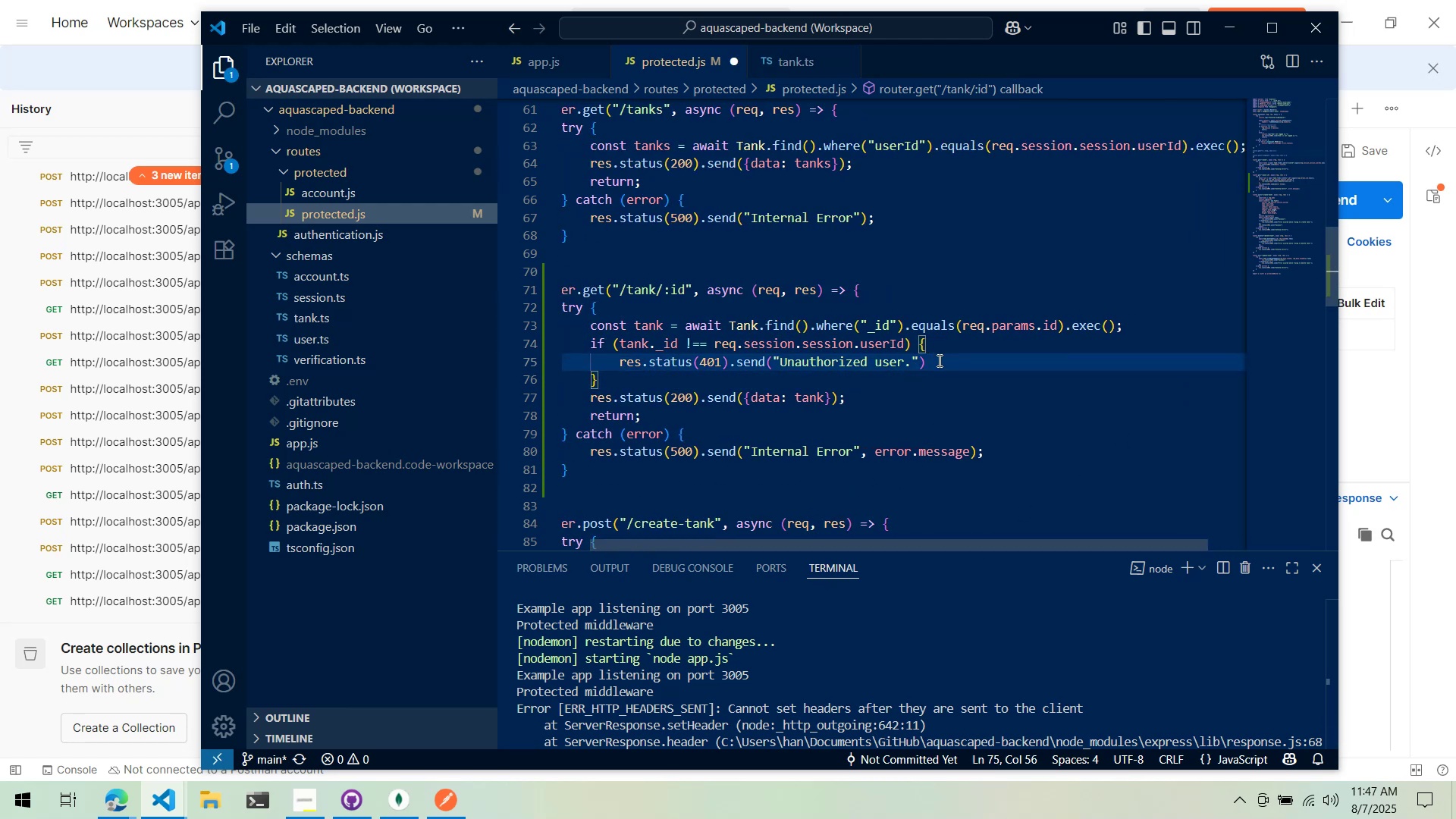 
key(Backspace)
 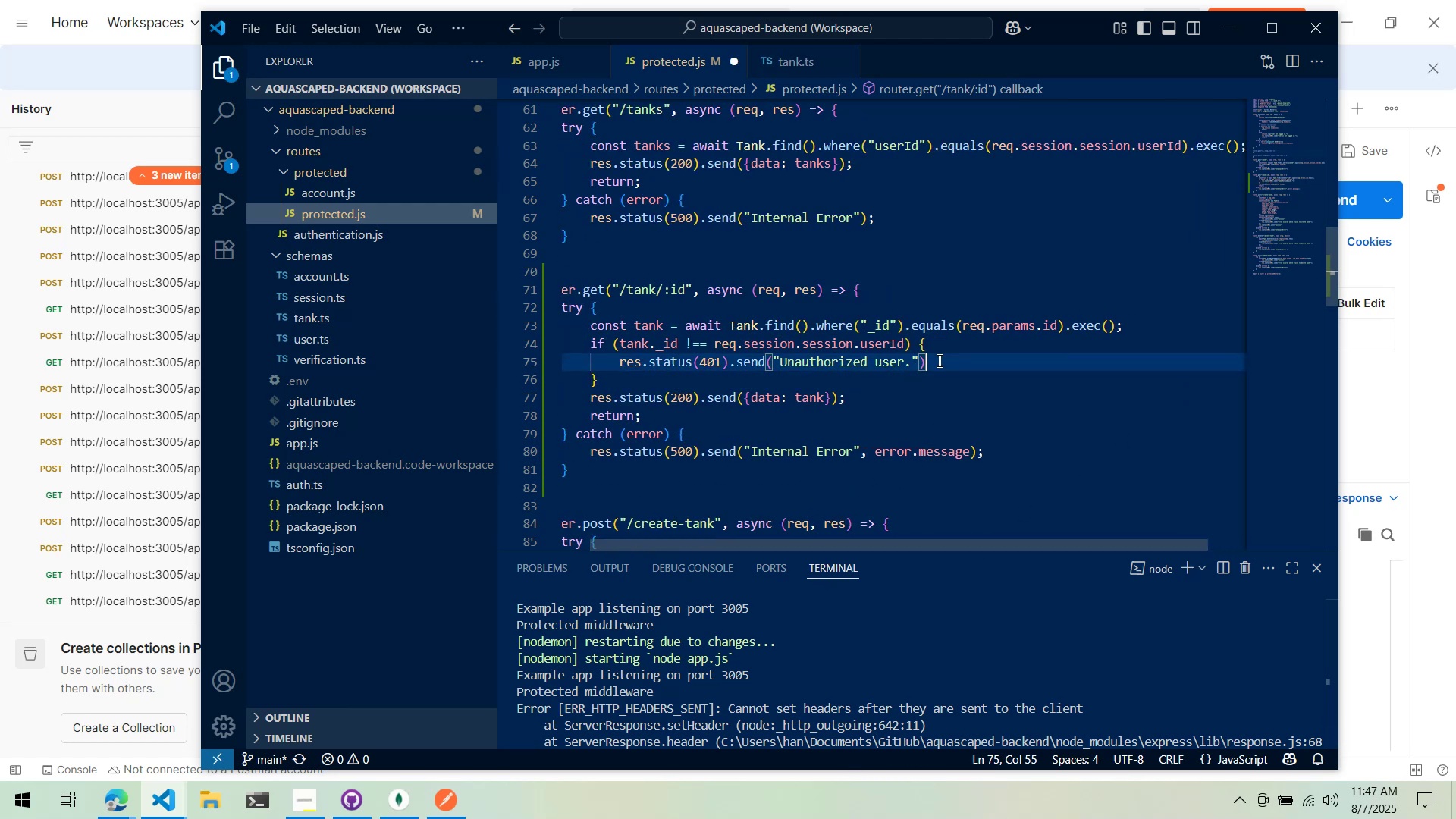 
key(Semicolon)
 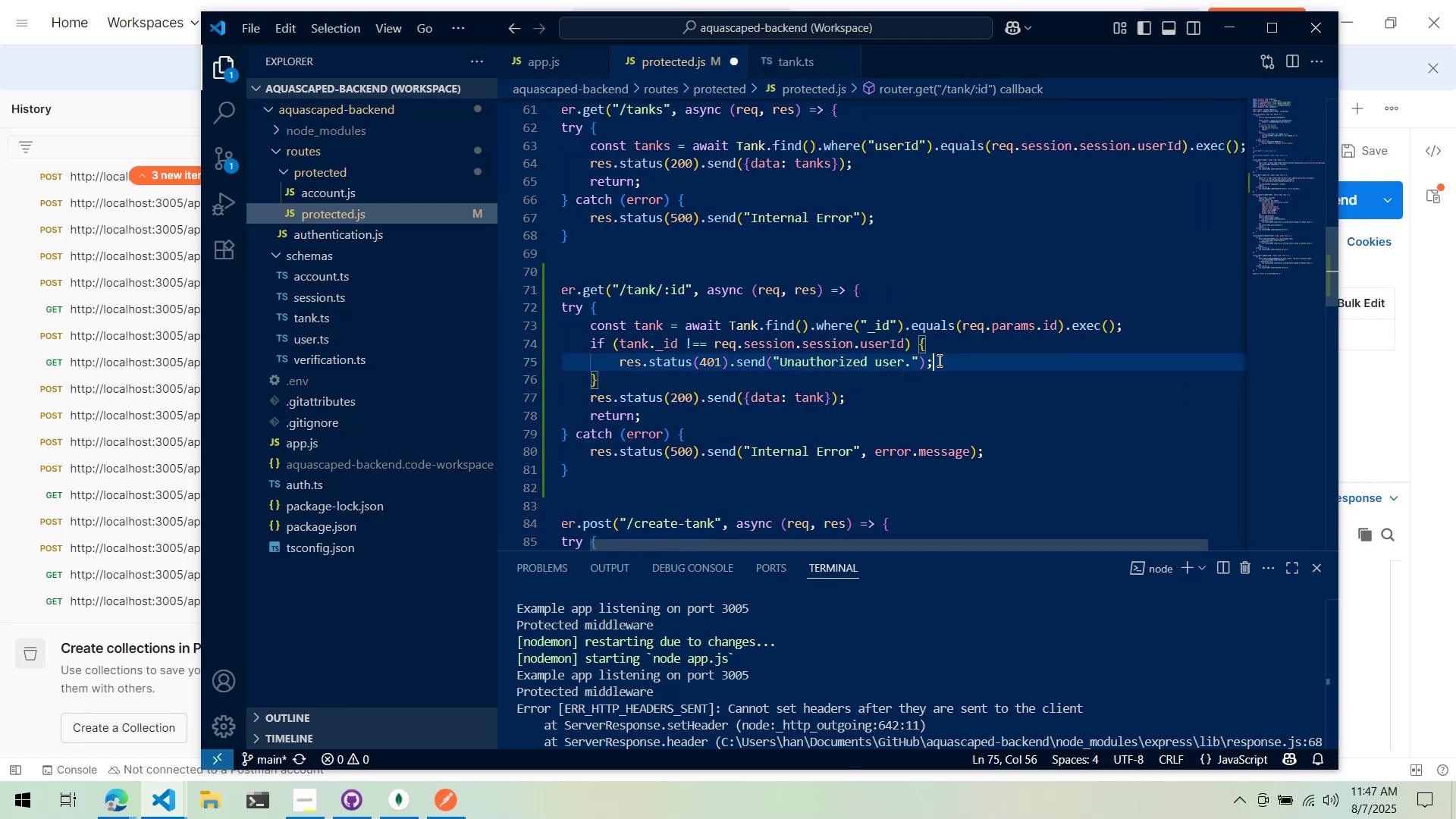 
key(Enter)
 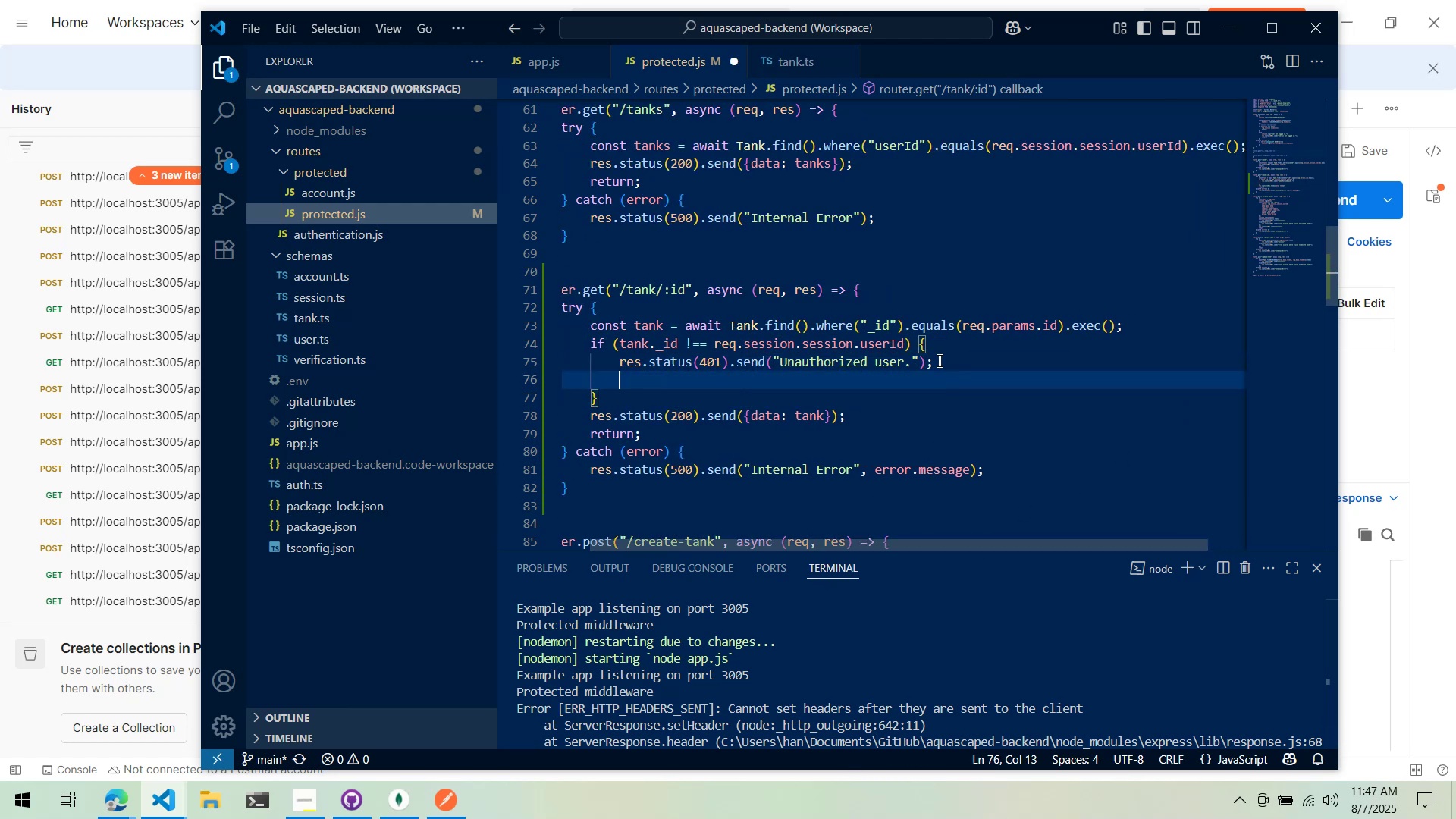 
type(return)
 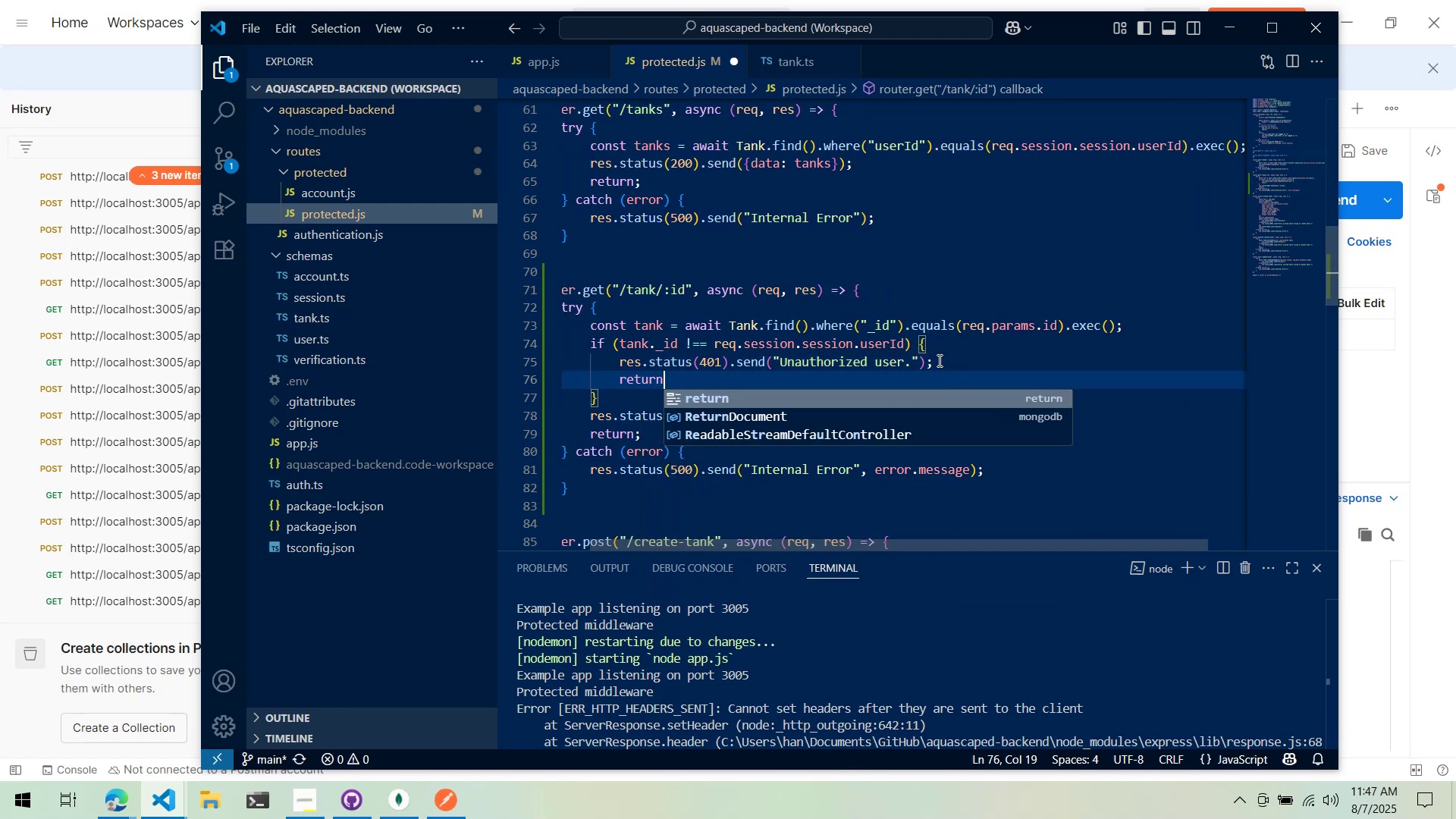 
key(Control+ControlLeft)
 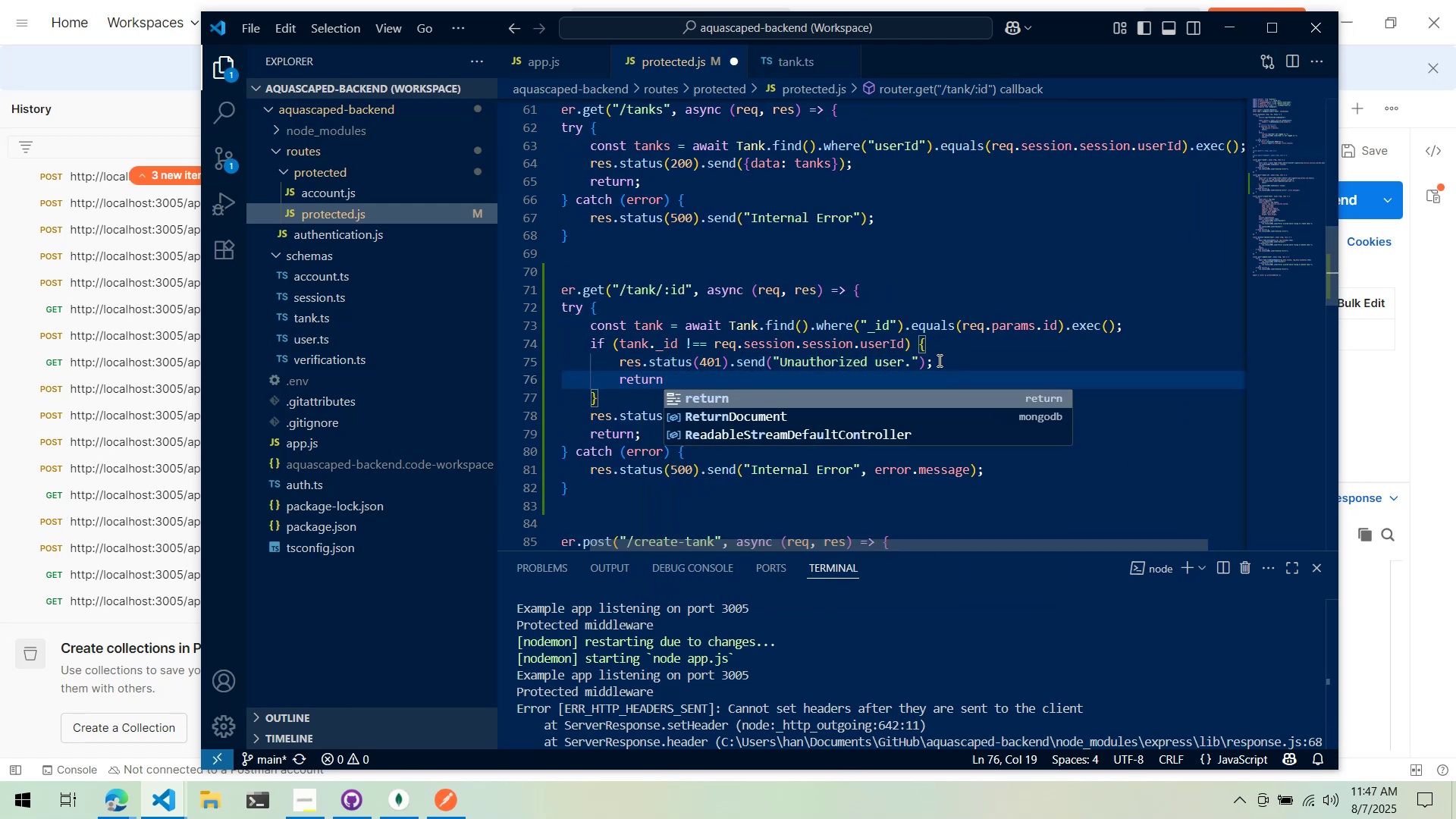 
key(Control+S)
 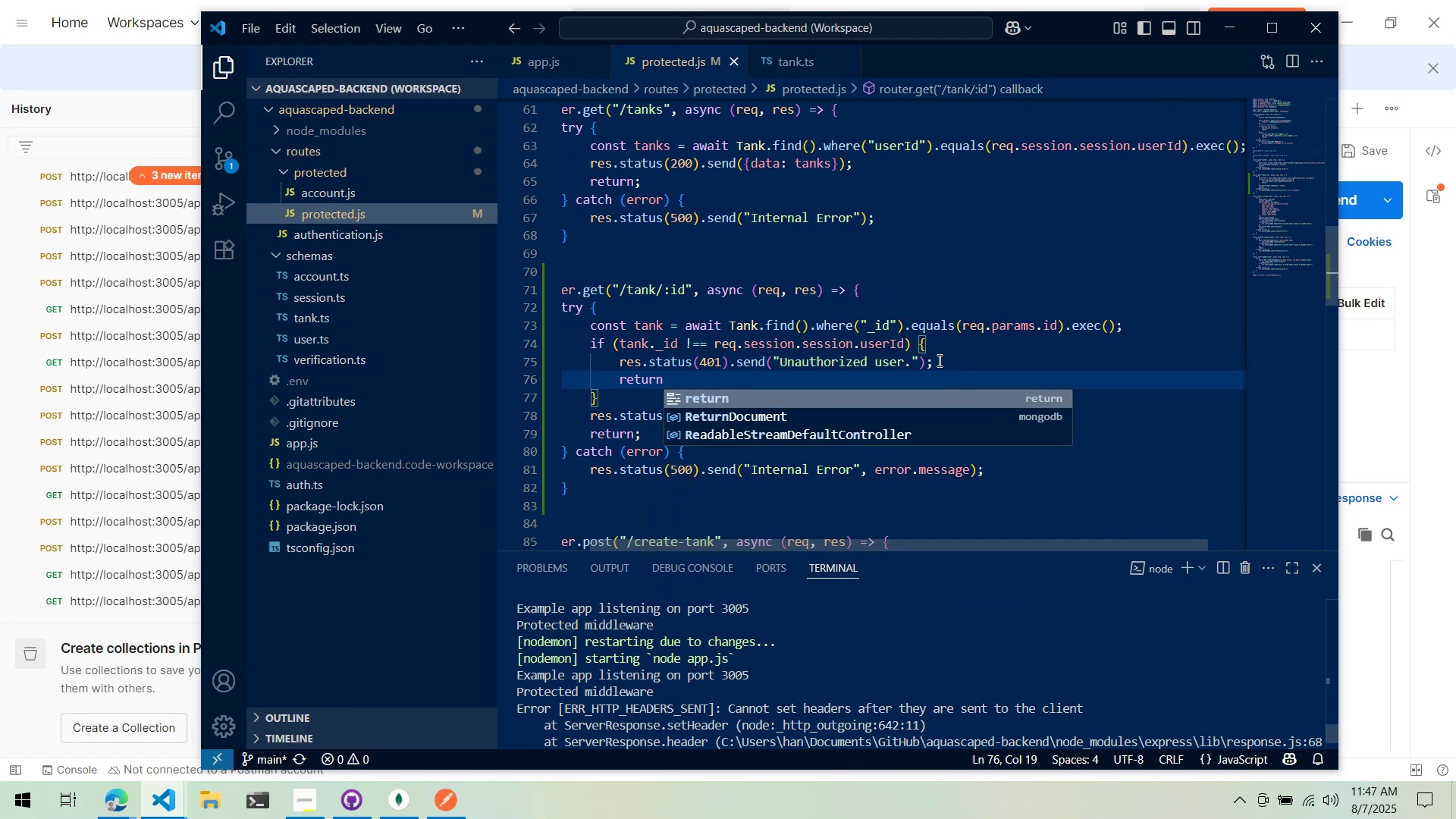 
key(Alt+AltLeft)
 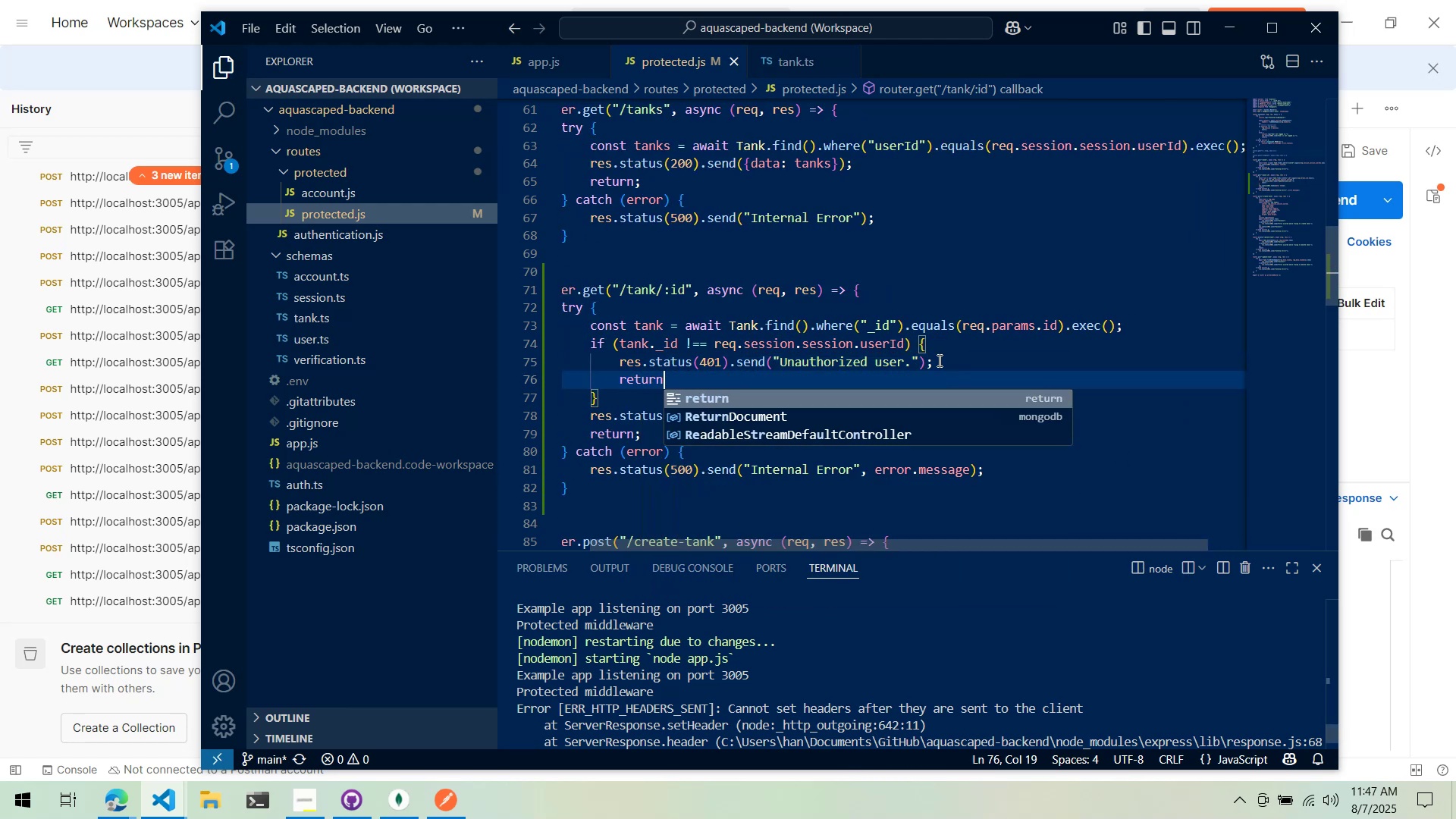 
key(Alt+Tab)
 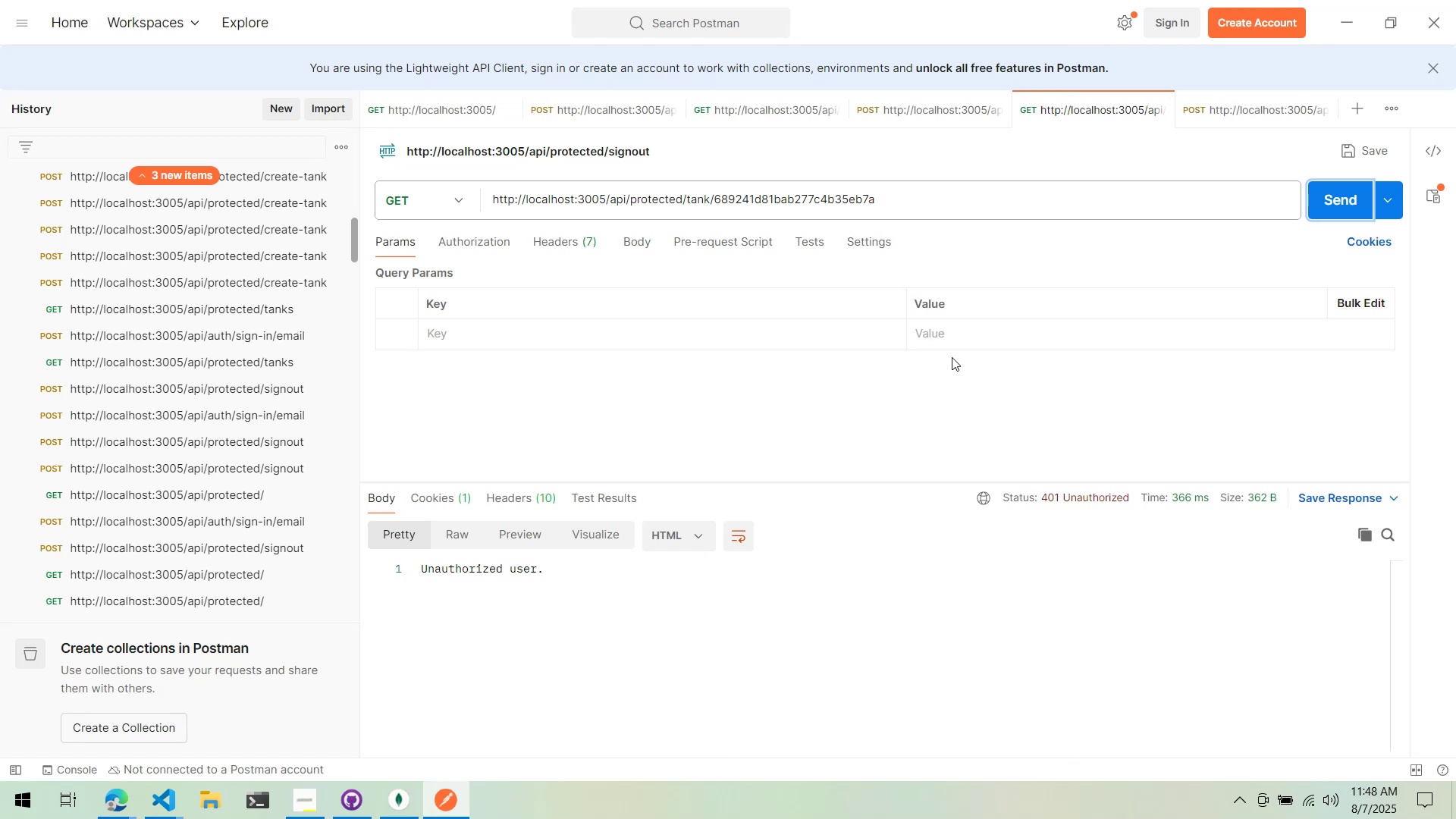 
wait(53.02)
 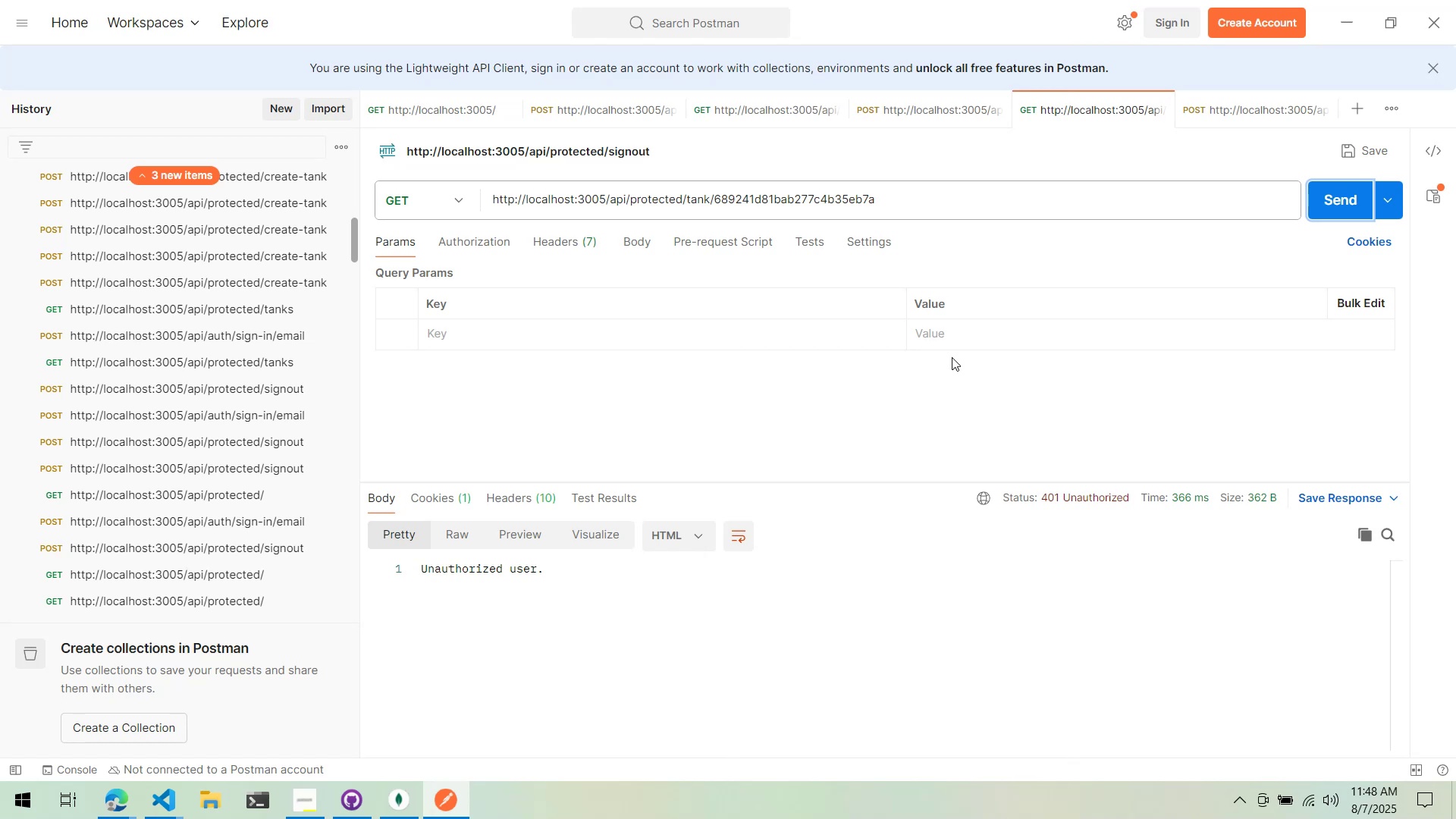 
key(Alt+AltLeft)
 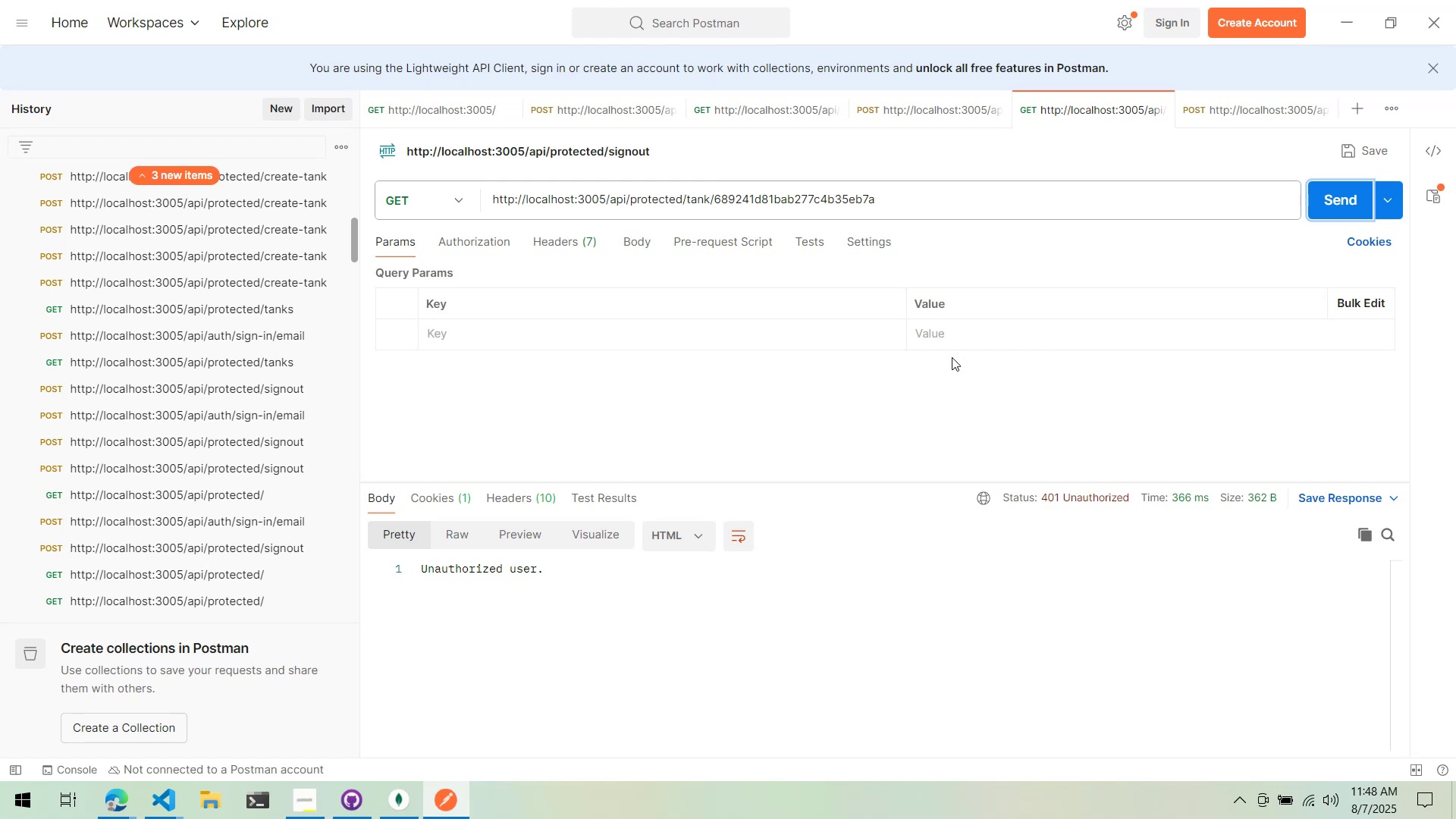 
key(Alt+Tab)
 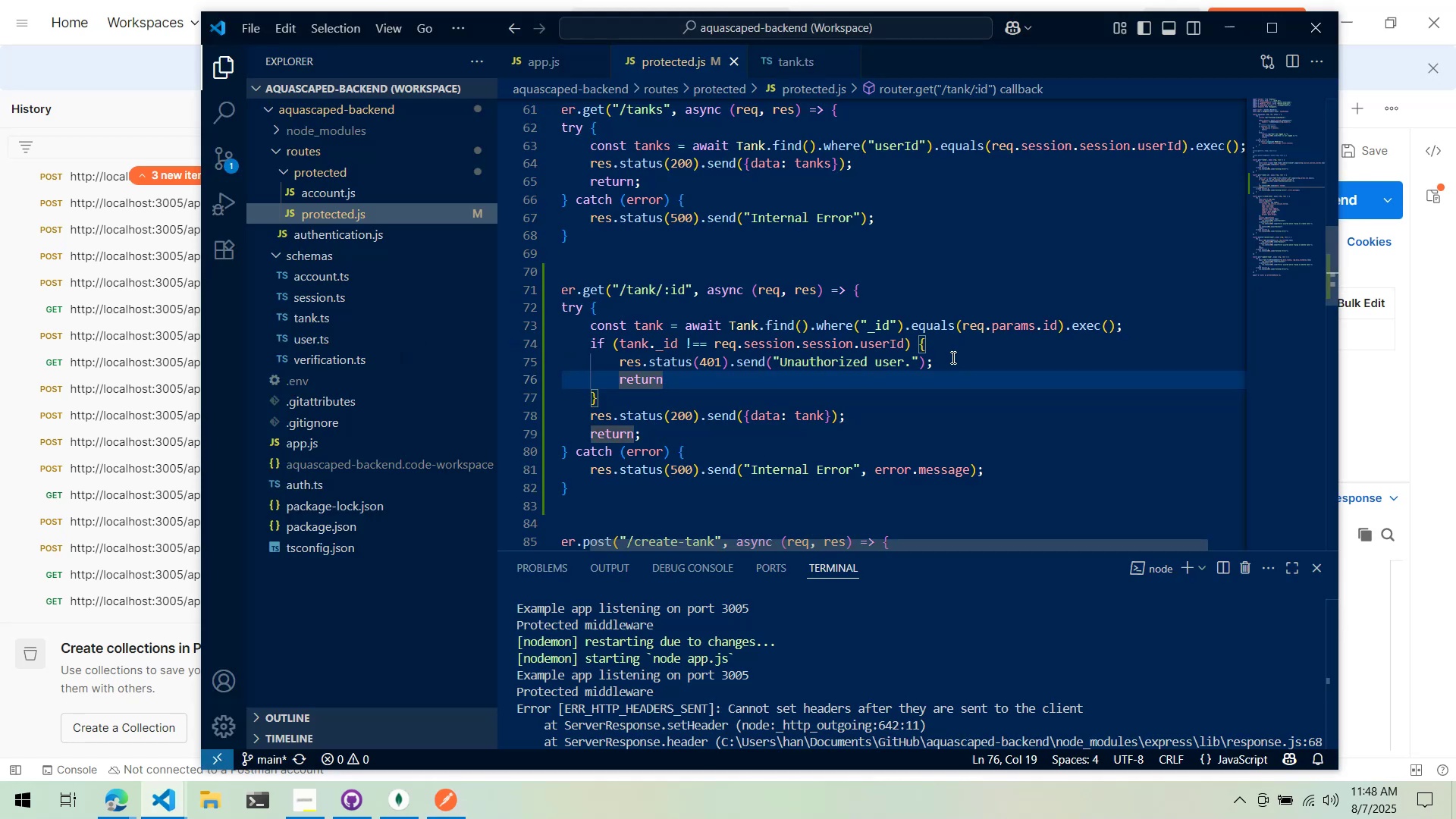 
wait(5.06)
 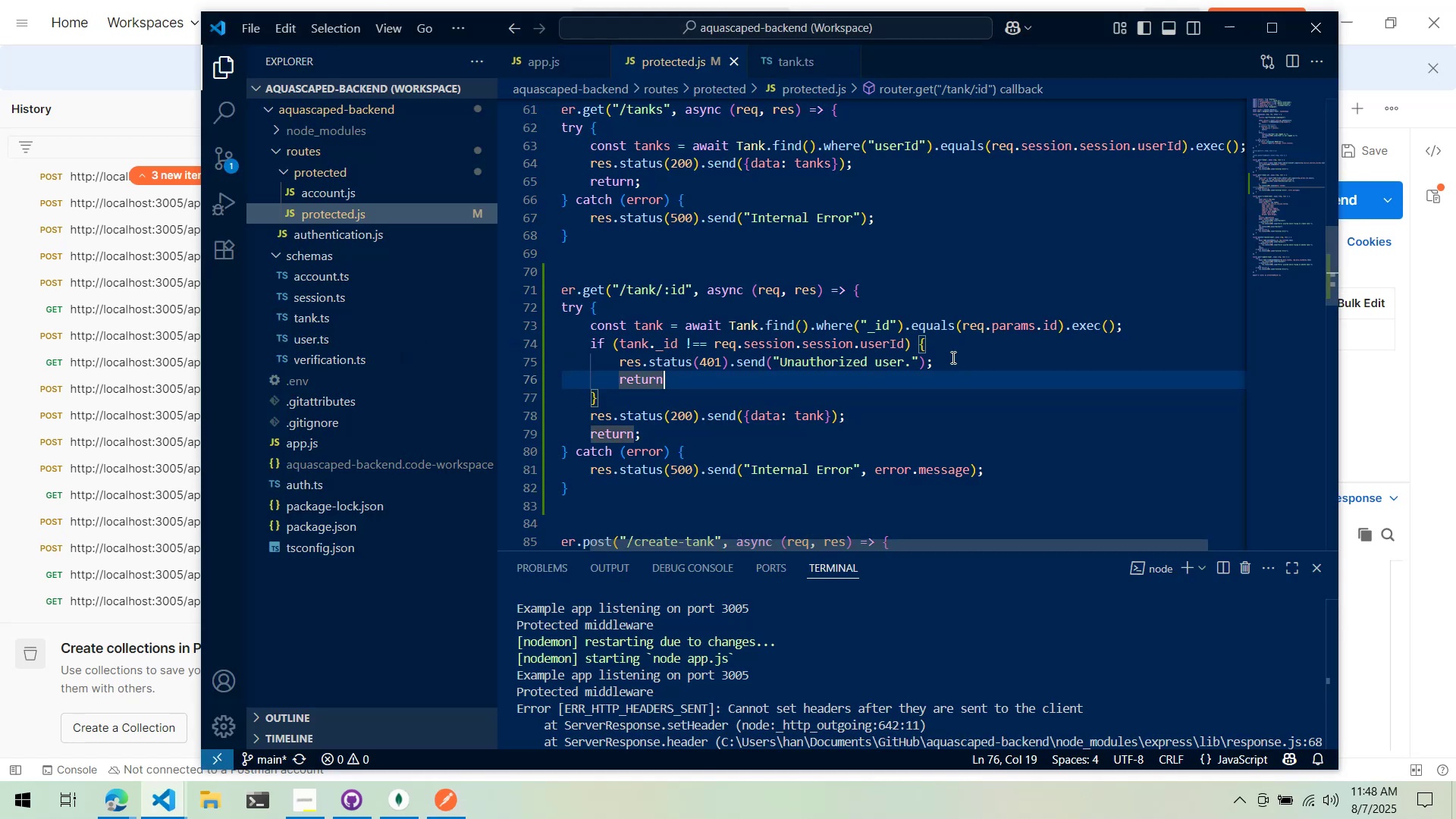 
key(Alt+AltLeft)
 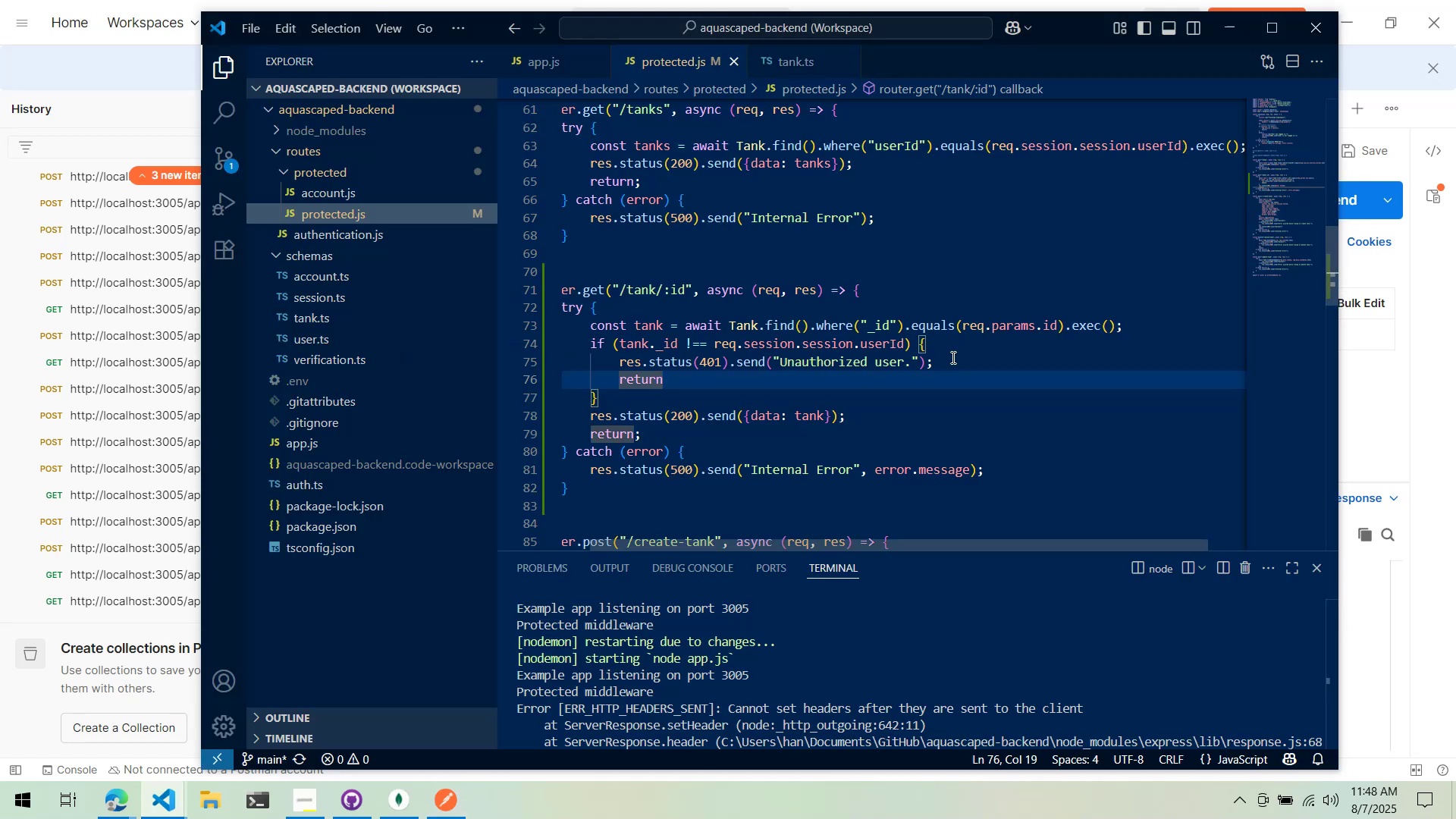 
key(Alt+Tab)
 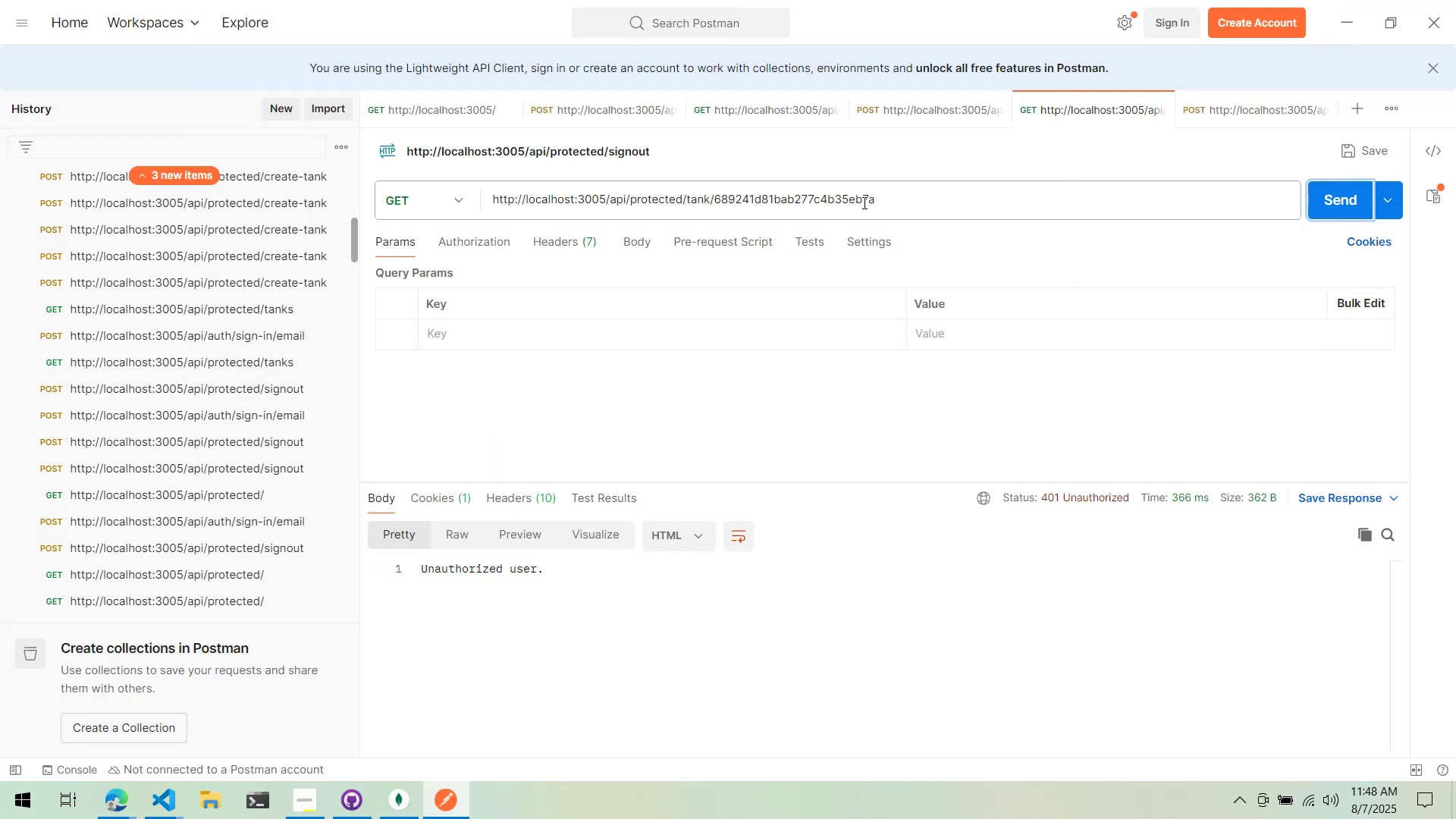 
key(Alt+AltLeft)
 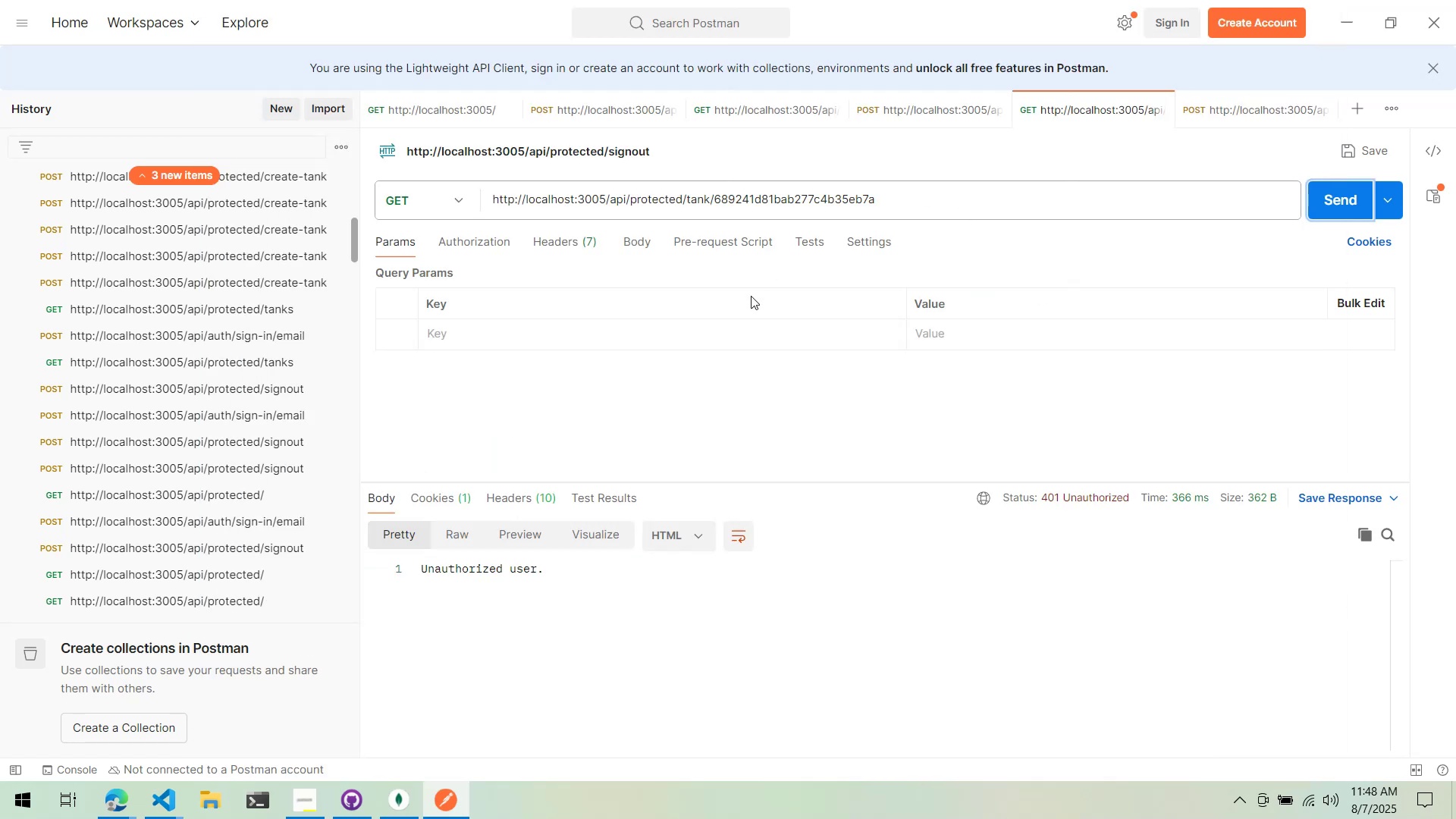 
key(Alt+Tab)
 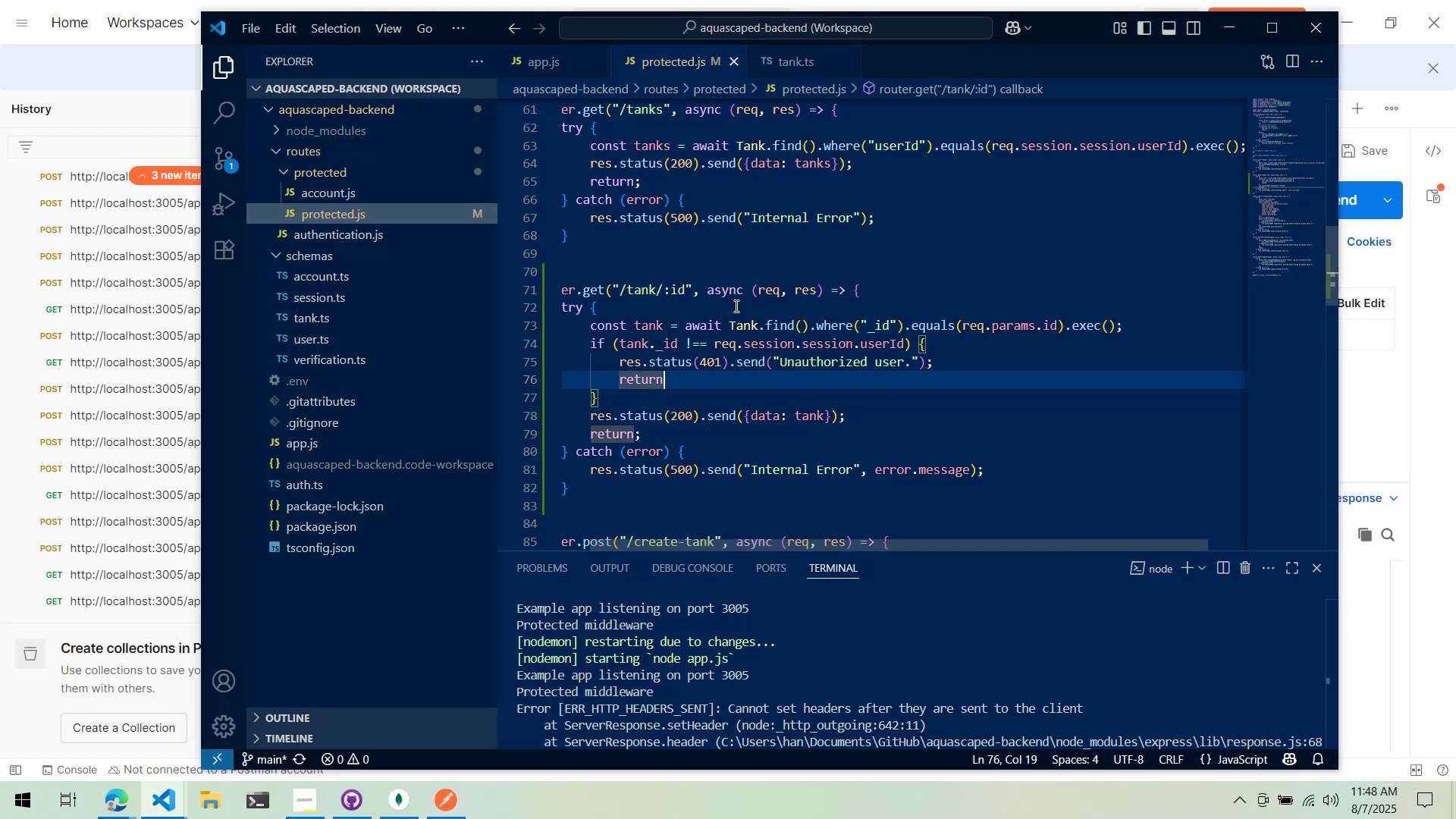 
key(Alt+AltLeft)
 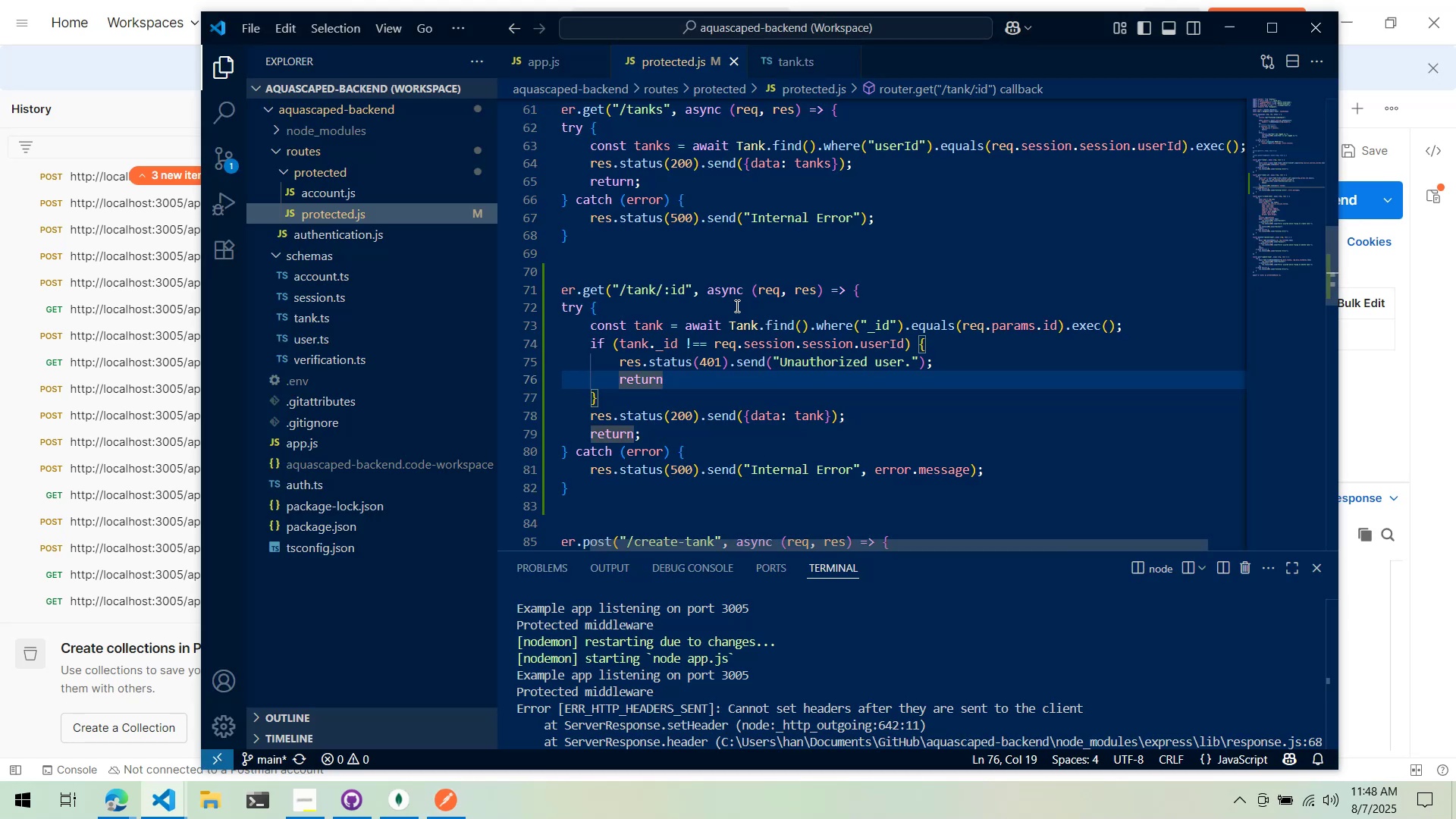 
key(Alt+Tab)
 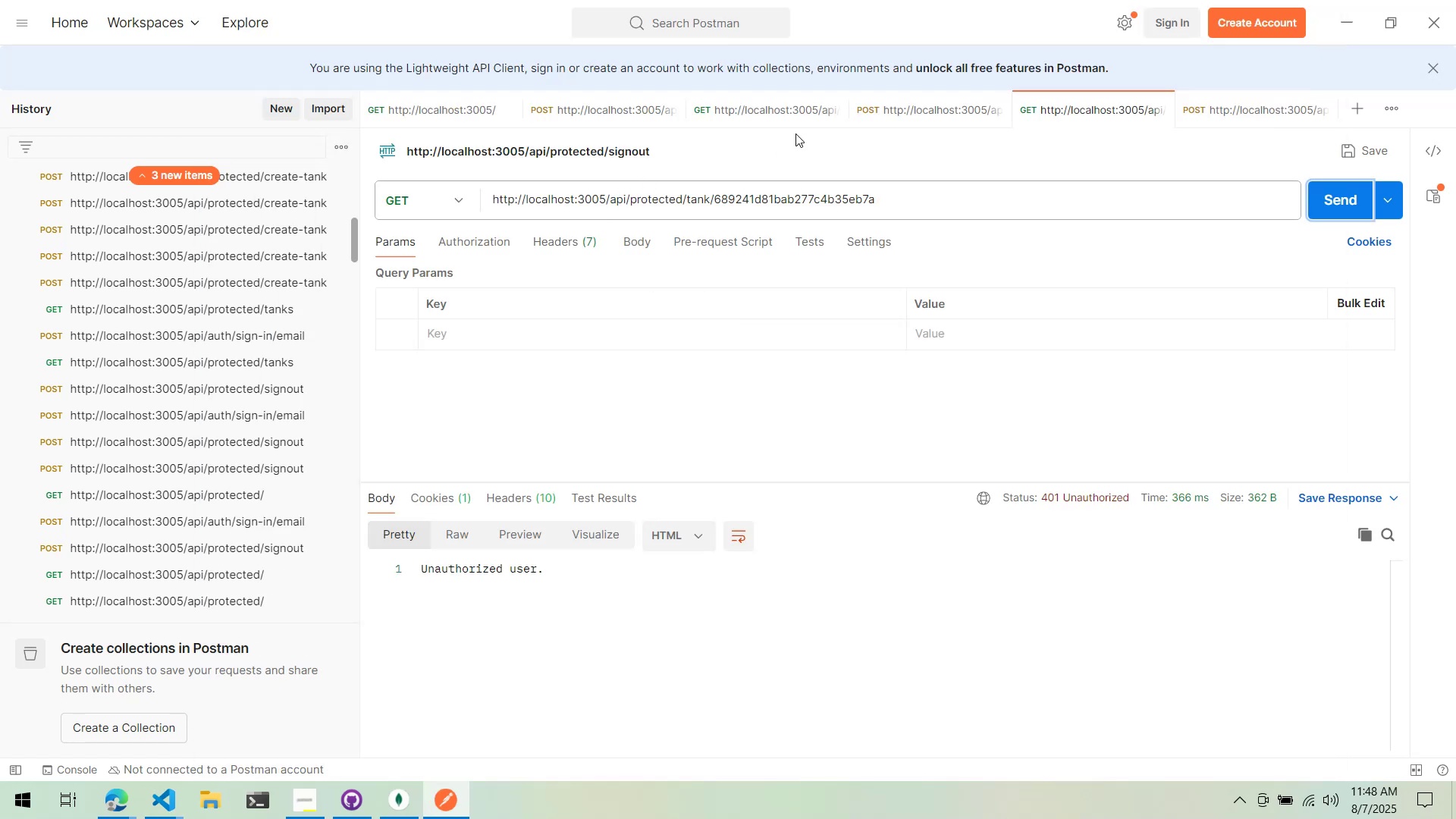 
left_click([766, 121])
 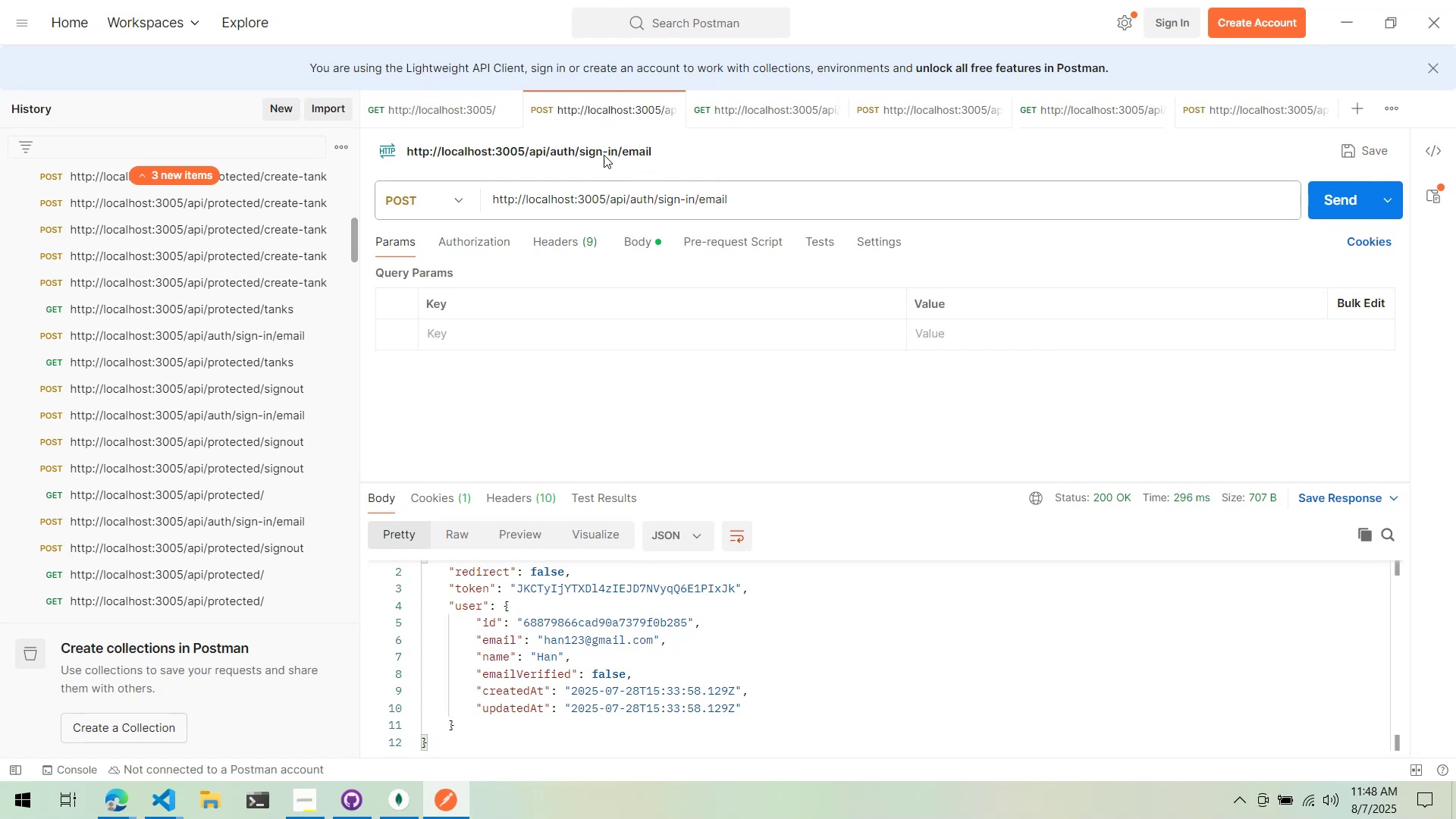 
left_click([629, 244])
 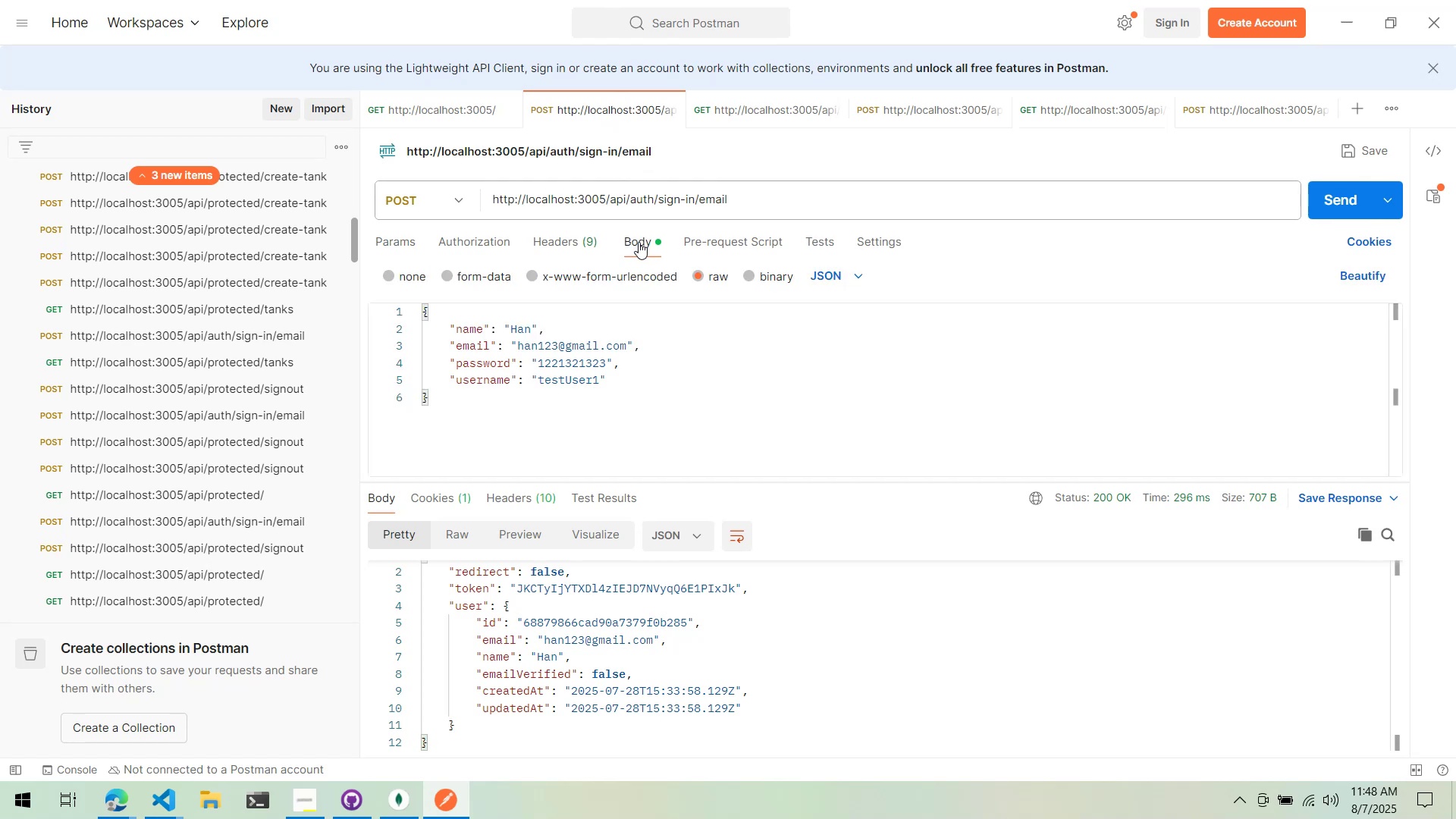 
key(Alt+AltLeft)
 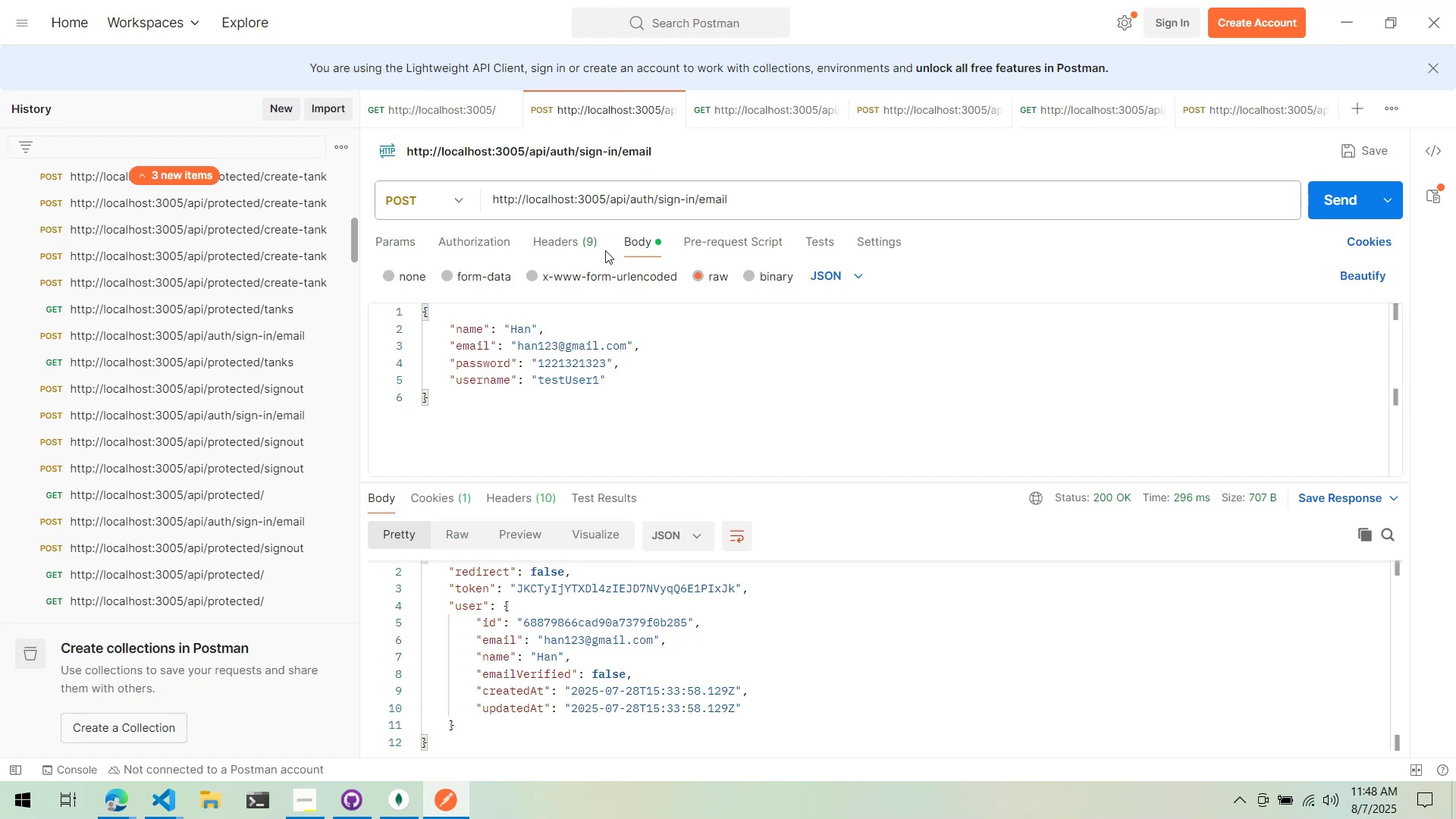 
key(Alt+Tab)
 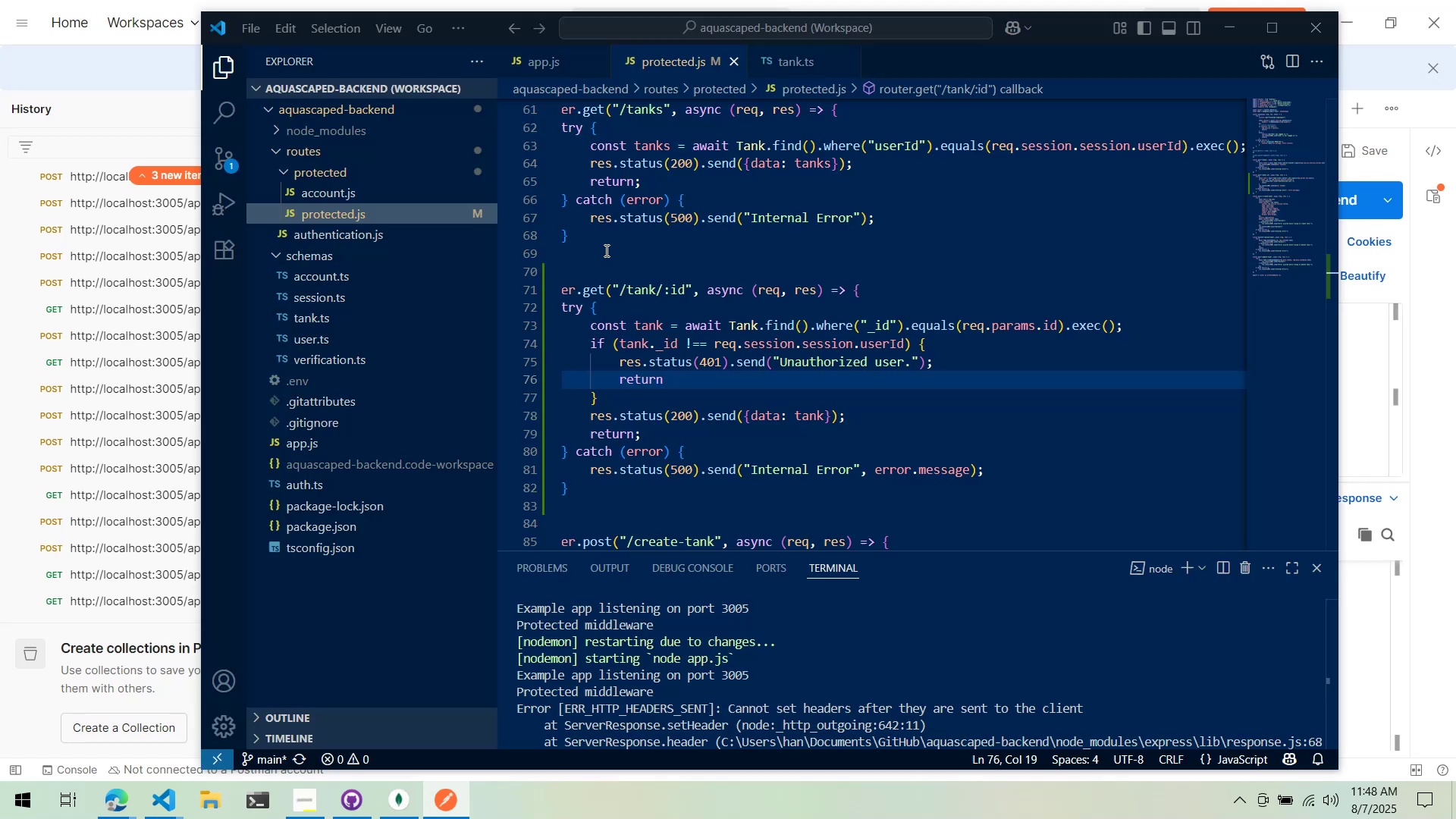 
key(Alt+Tab)
 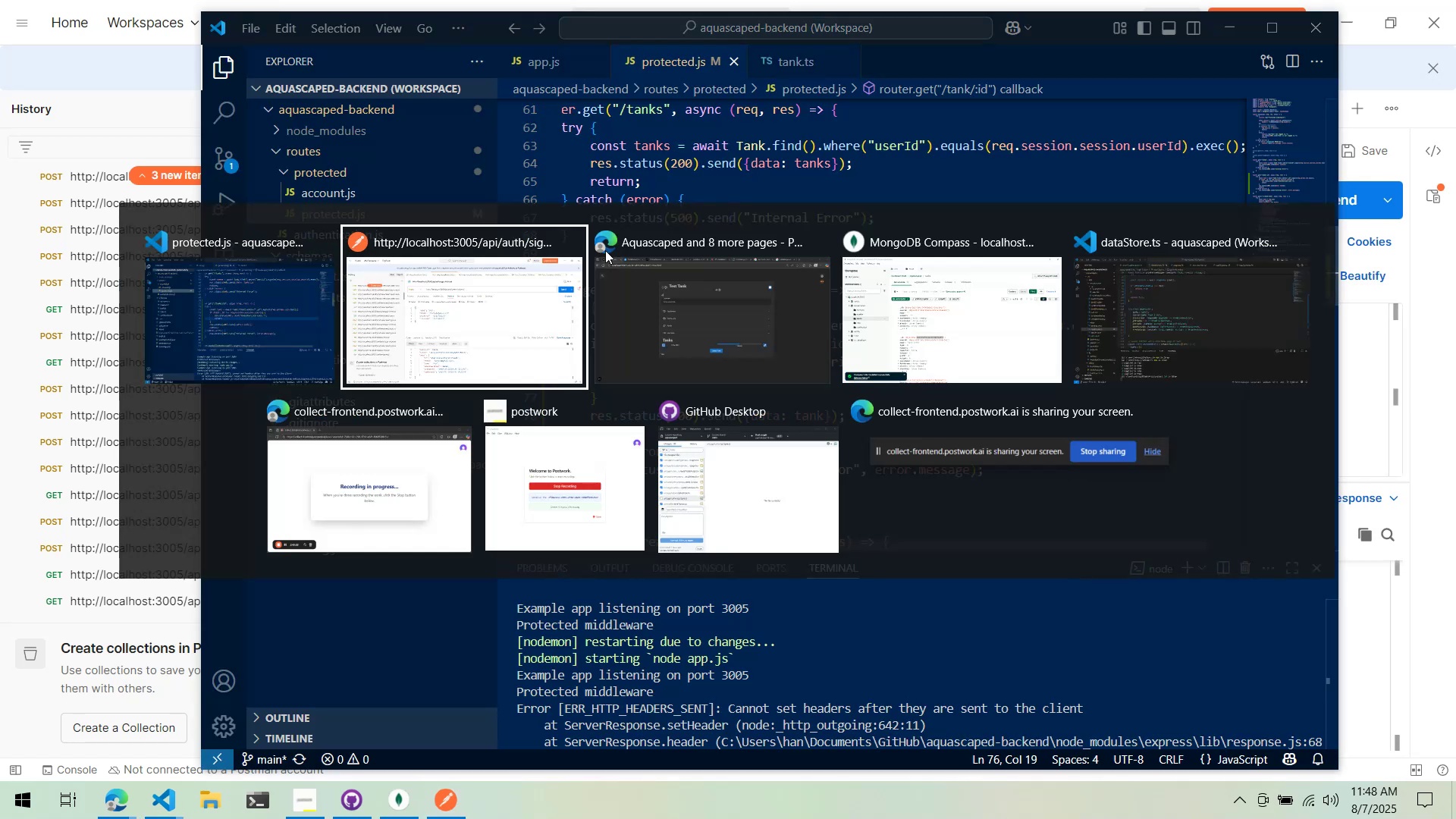 
key(Alt+Tab)
 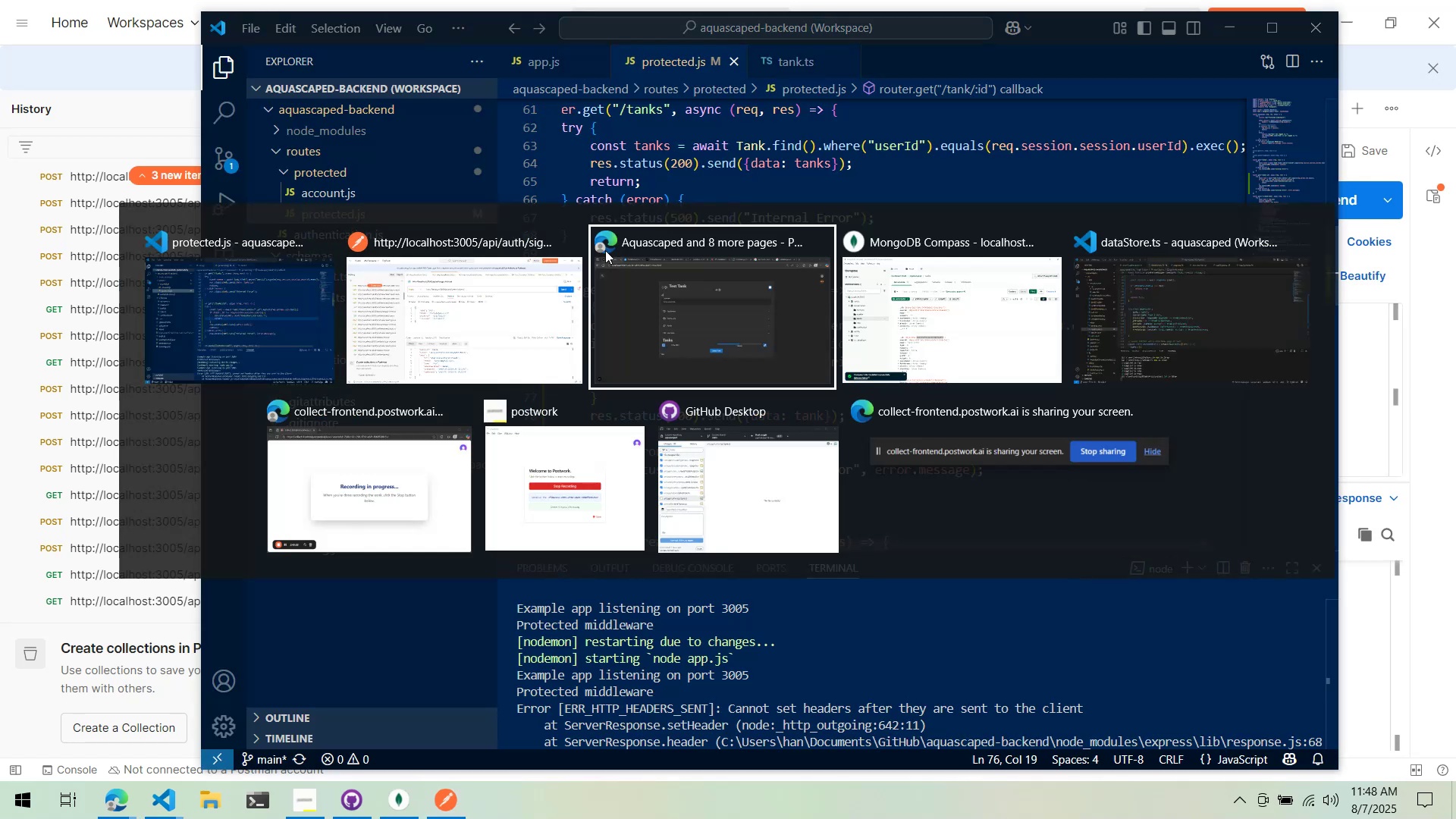 
key(Alt+Tab)
 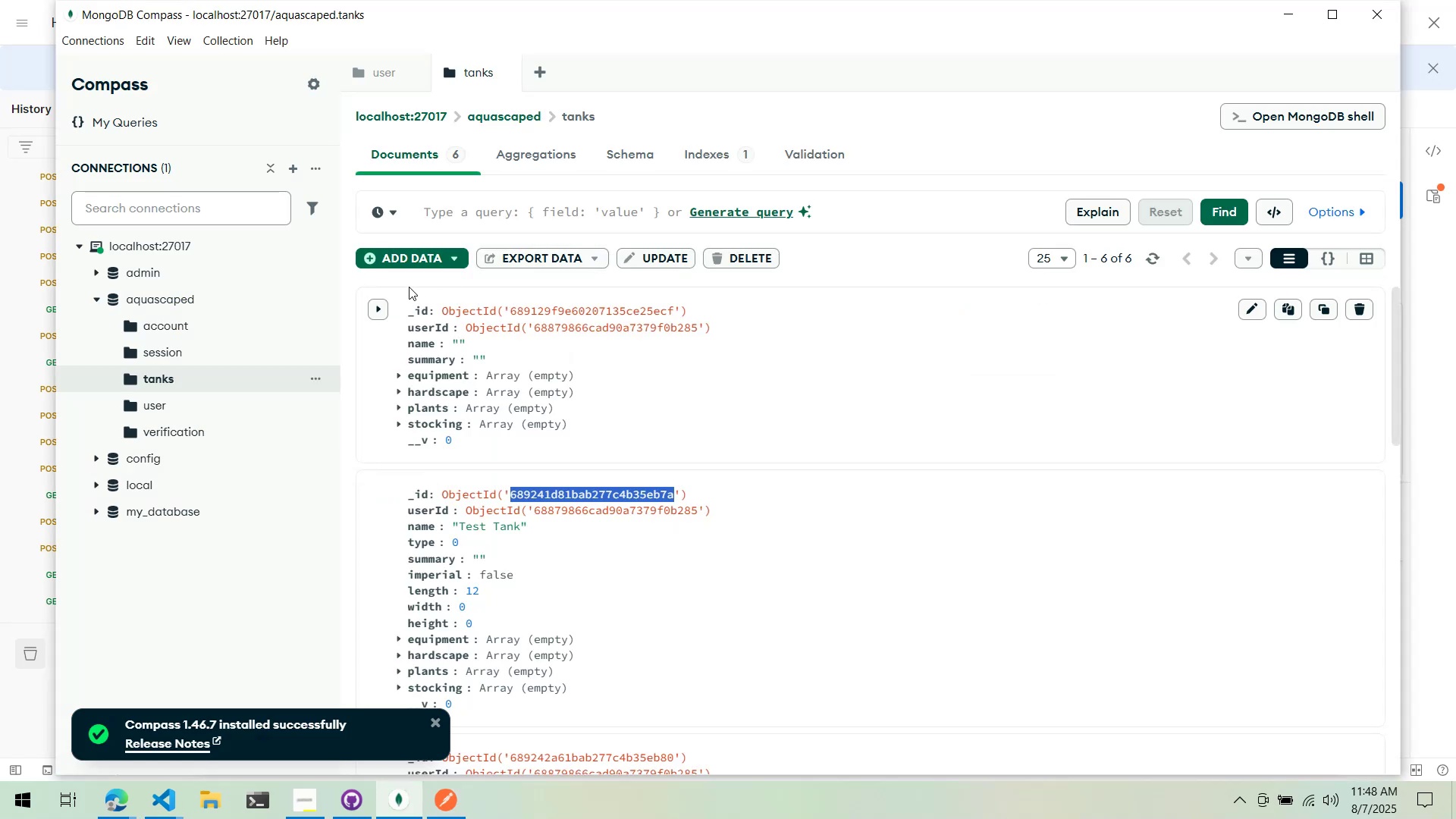 
scroll: coordinate [529, 388], scroll_direction: down, amount: 15.0
 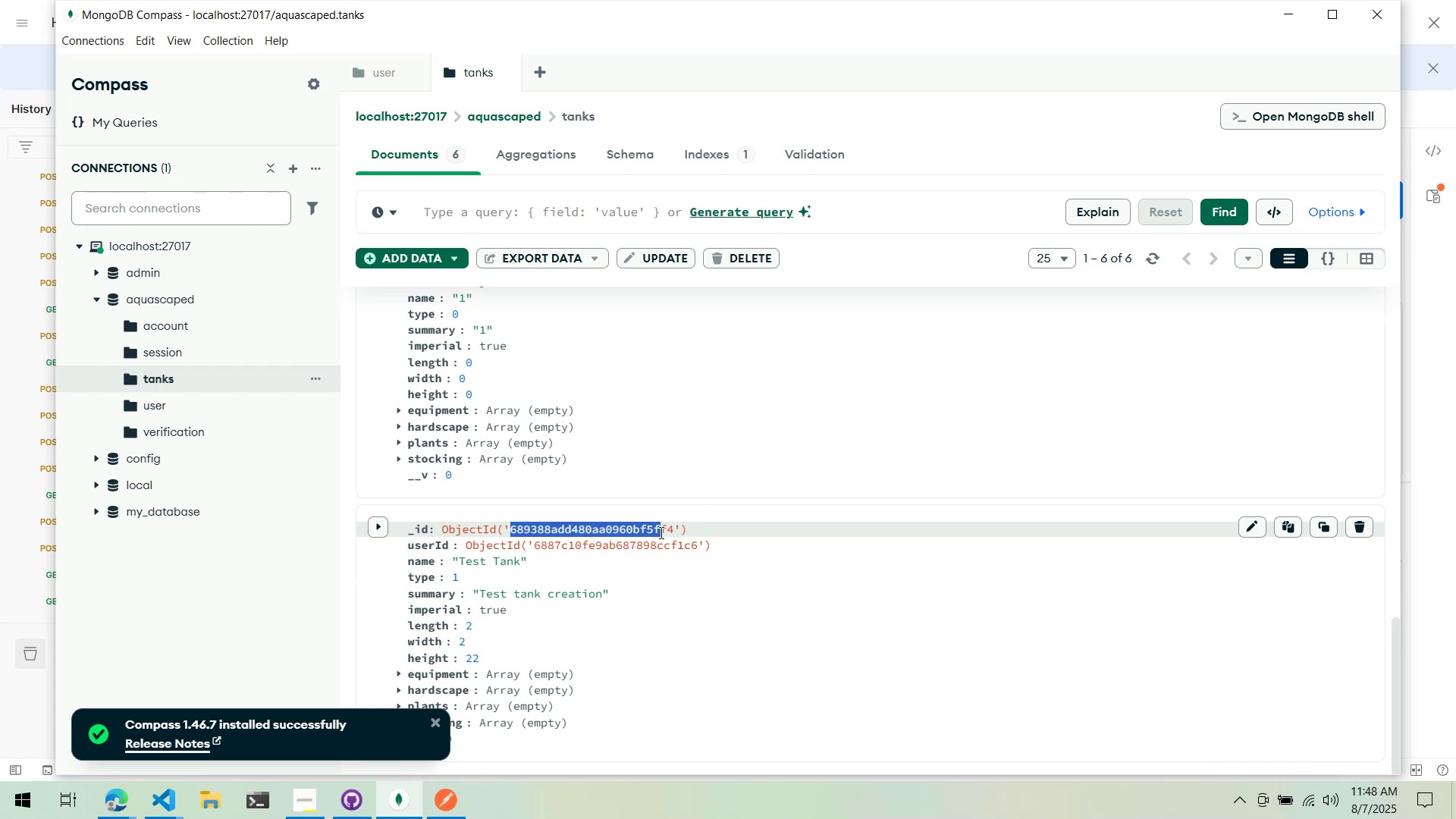 
key(Control+ControlLeft)
 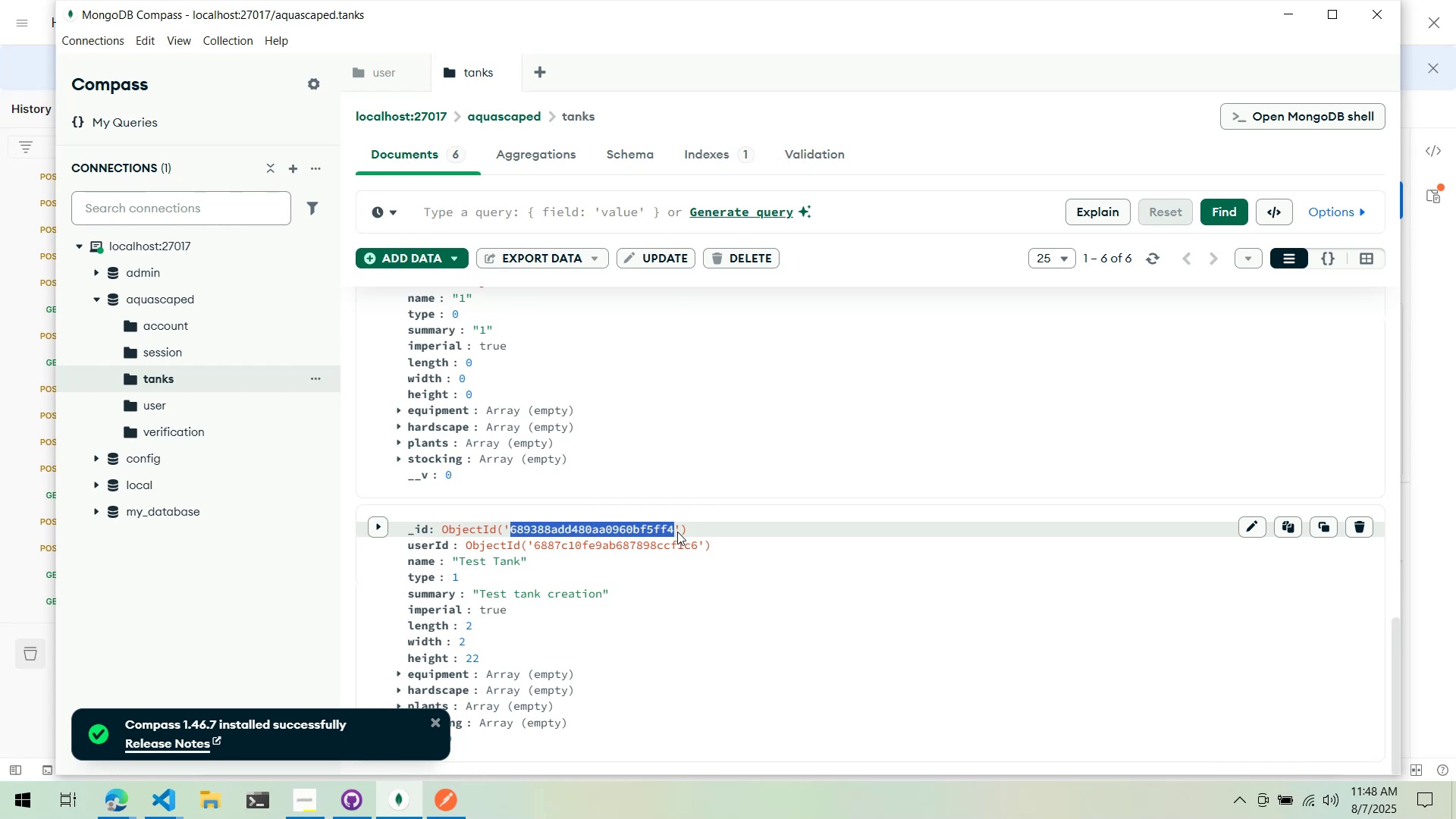 
key(Control+C)
 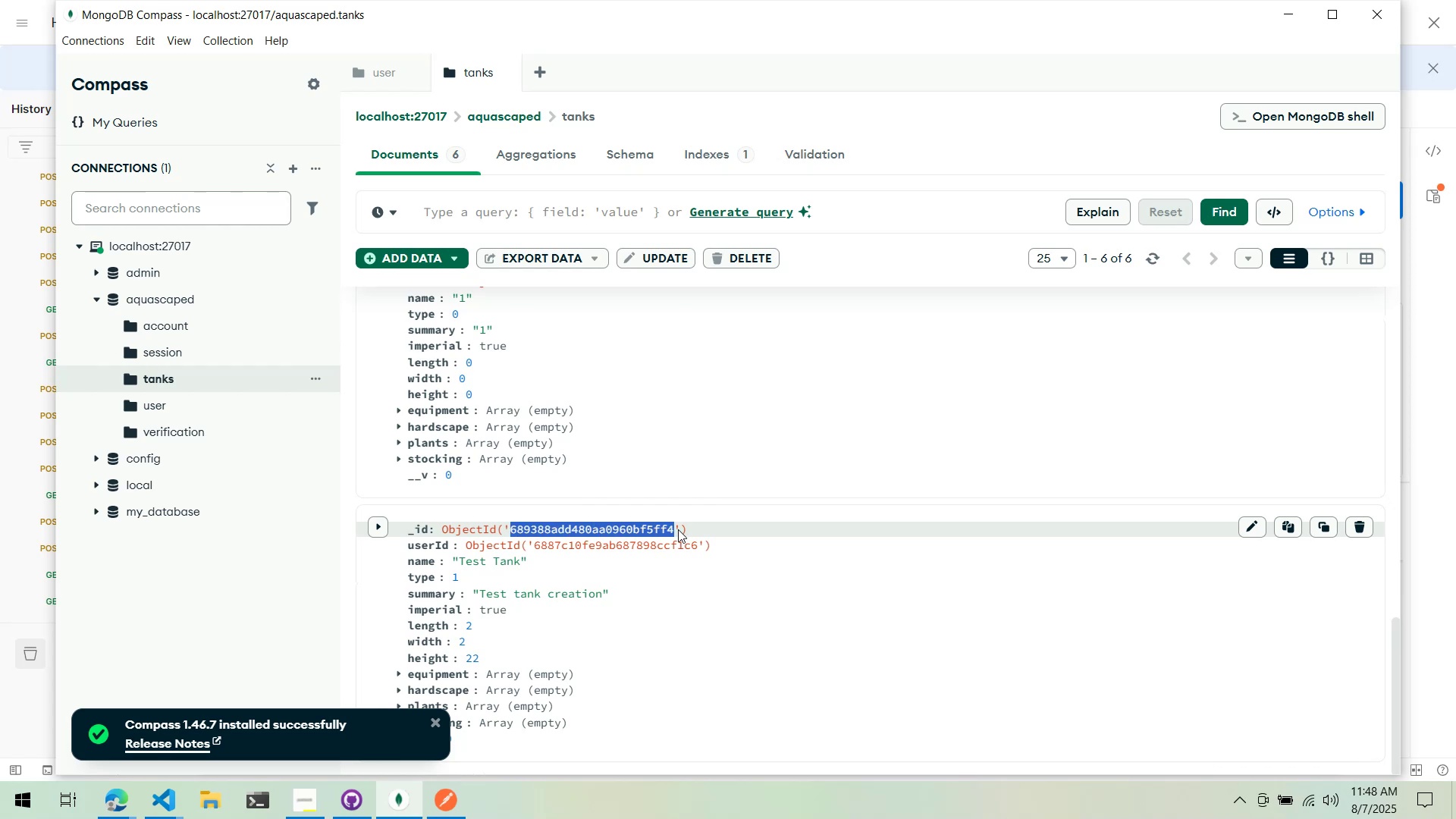 
key(Alt+AltLeft)
 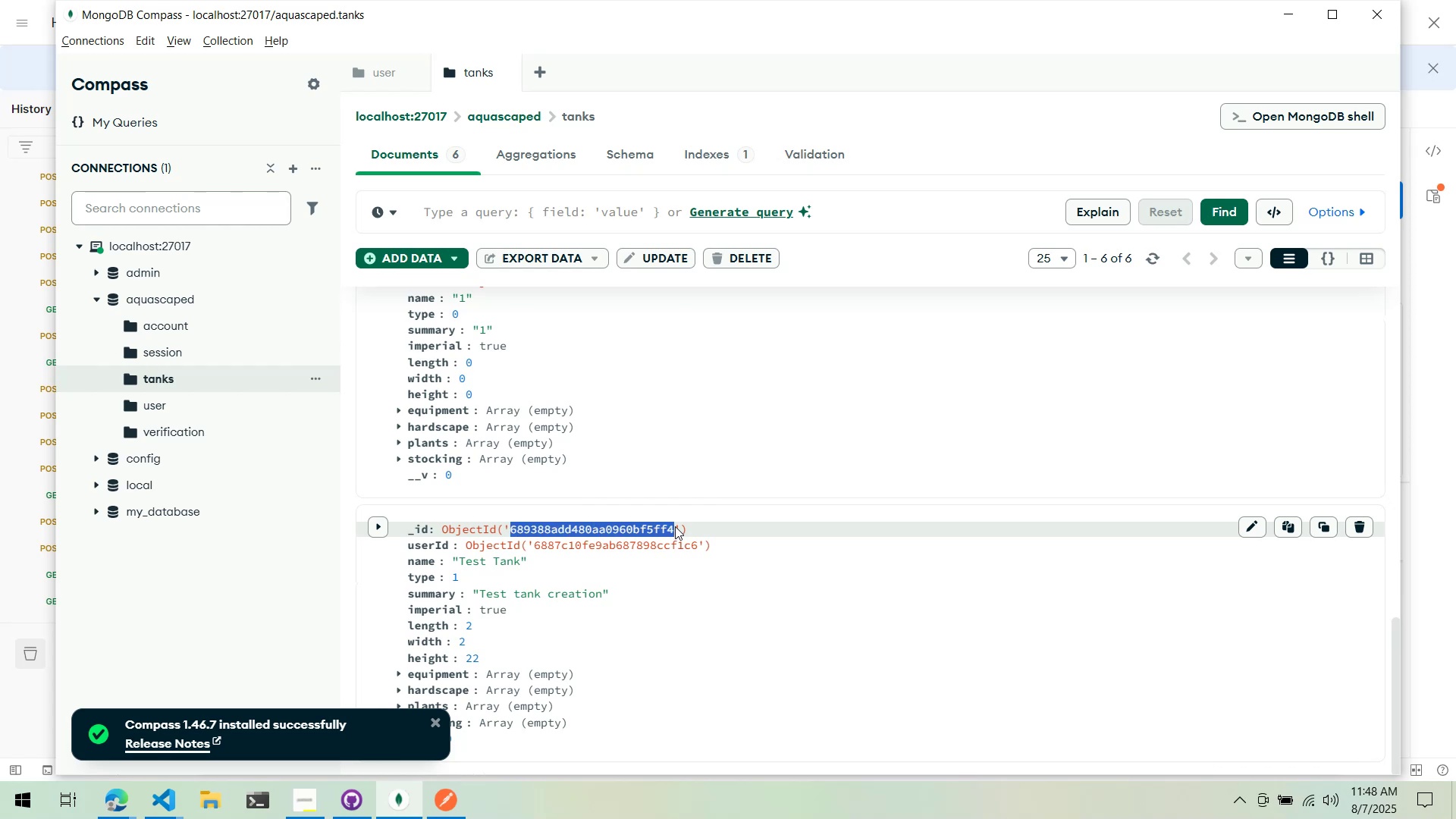 
key(Alt+Tab)
 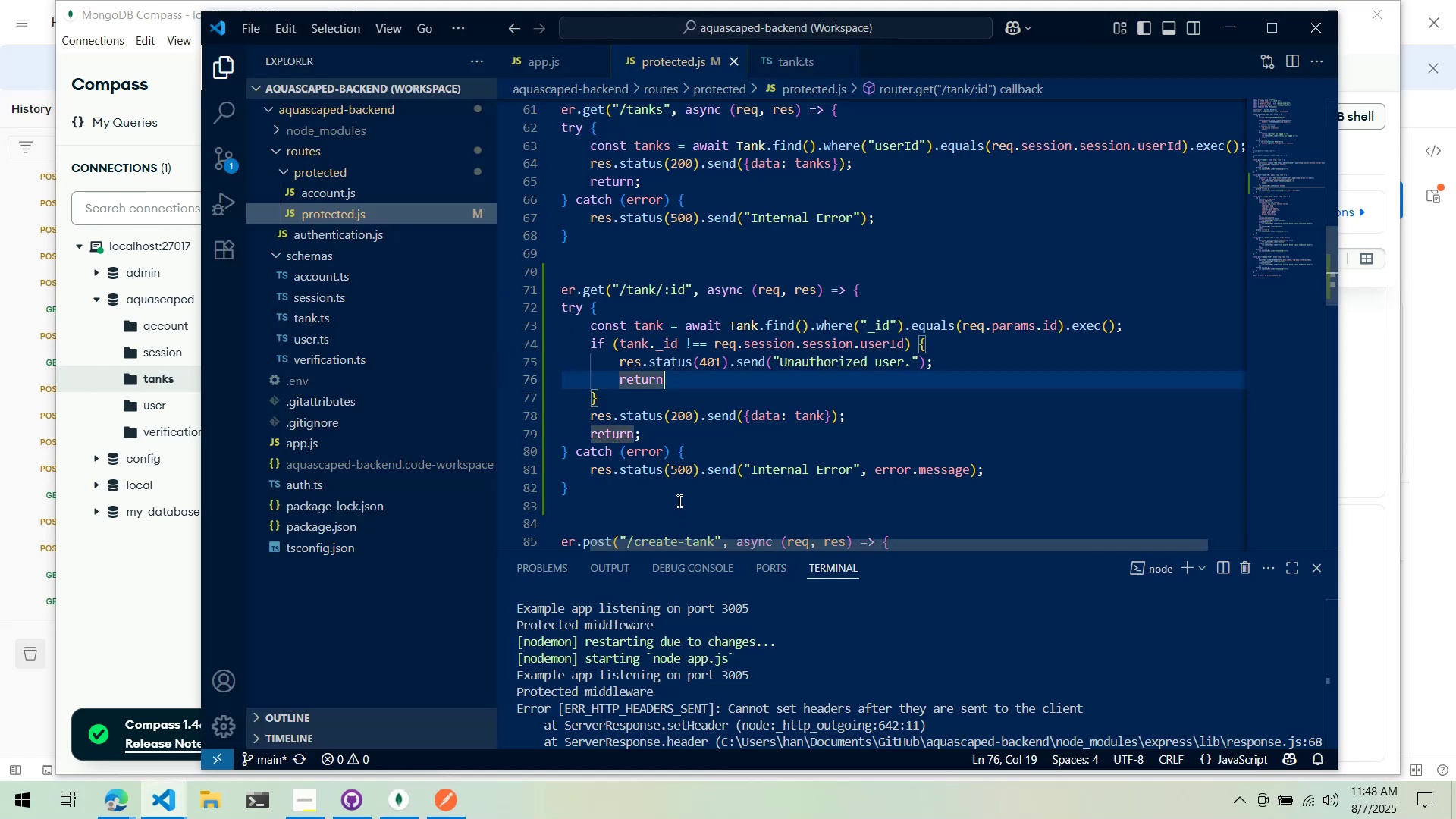 
key(Alt+AltLeft)
 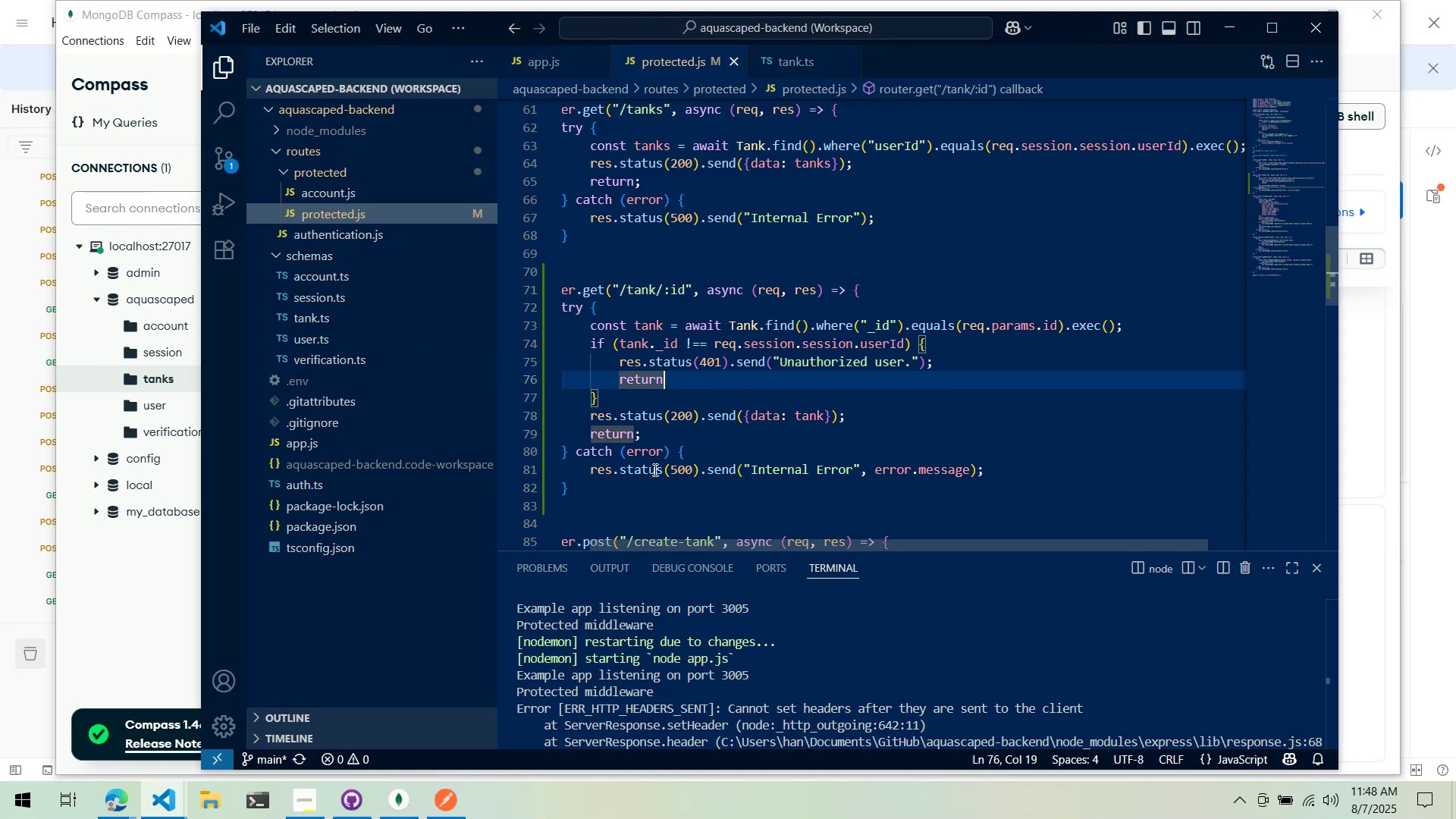 
key(Alt+Tab)
 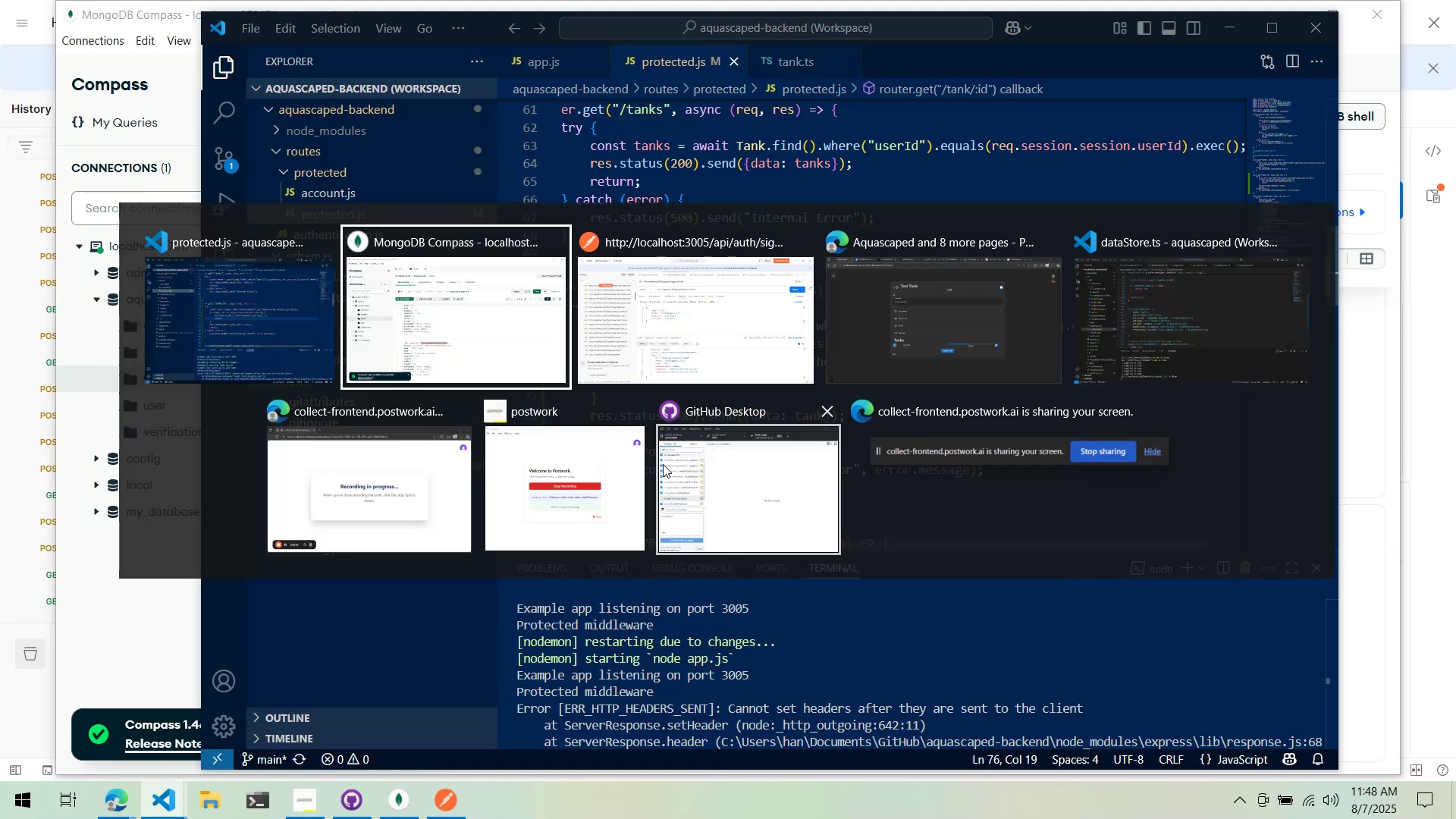 
key(Alt+Tab)
 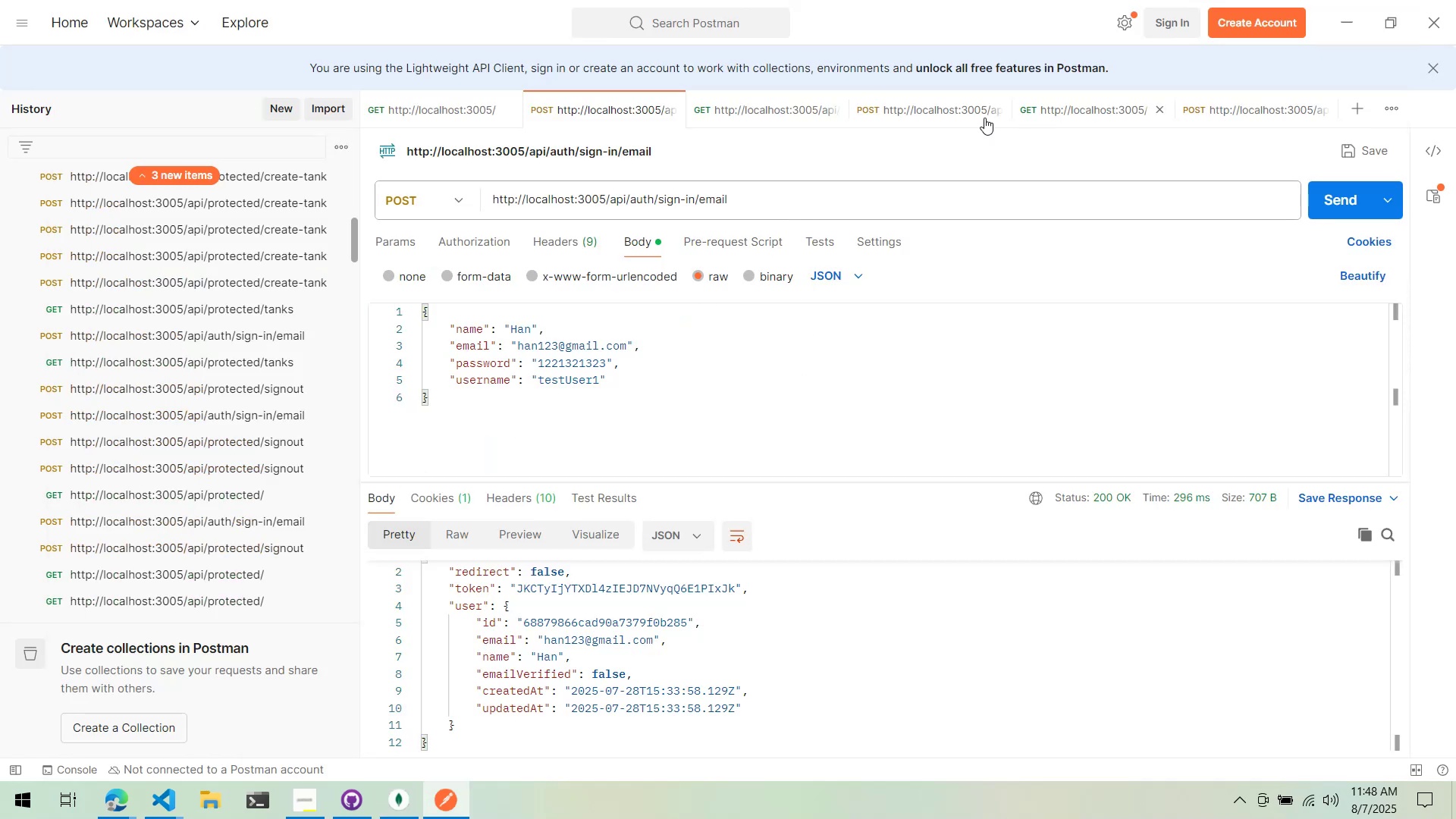 
left_click([780, 110])
 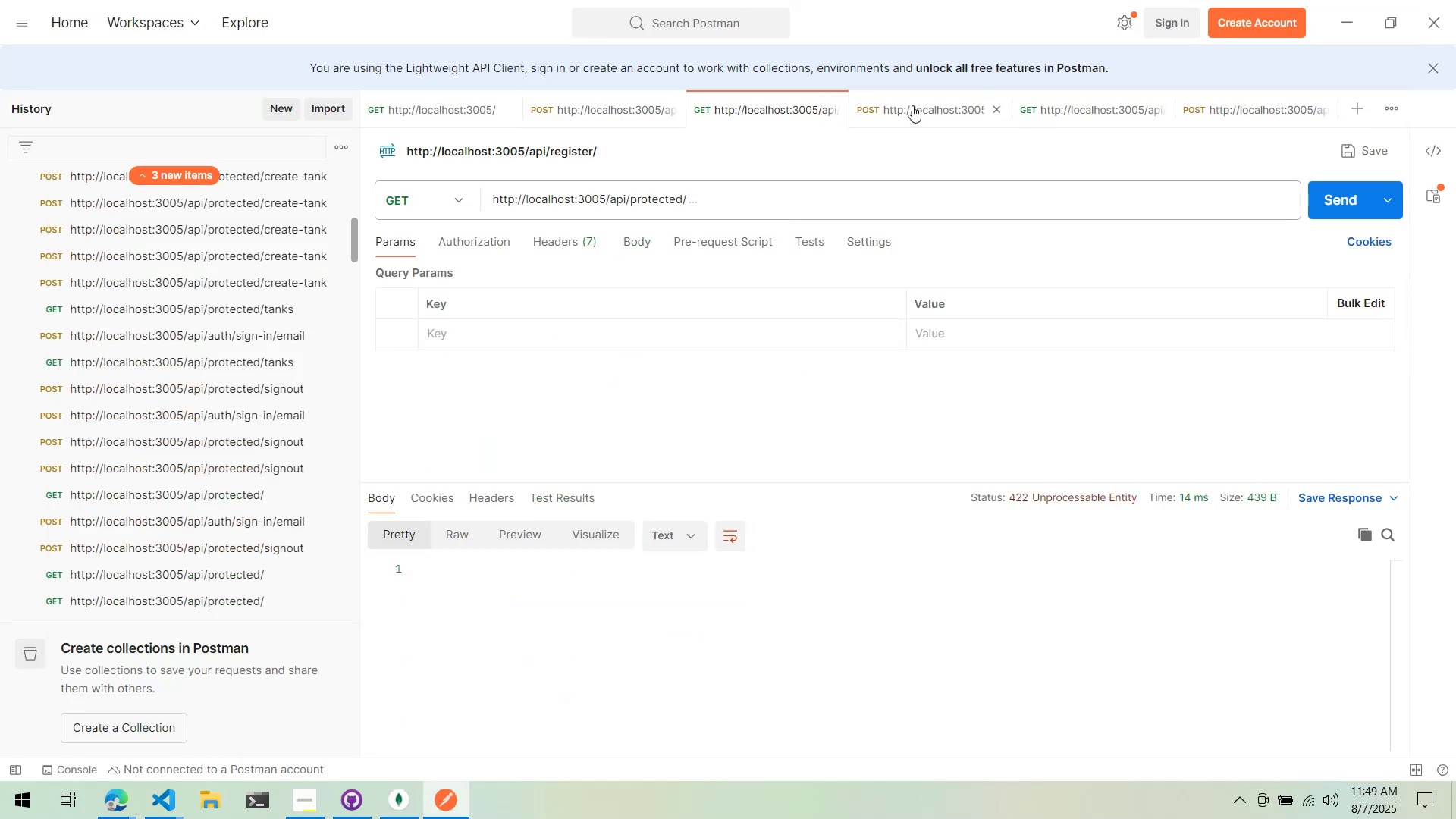 
left_click([912, 105])
 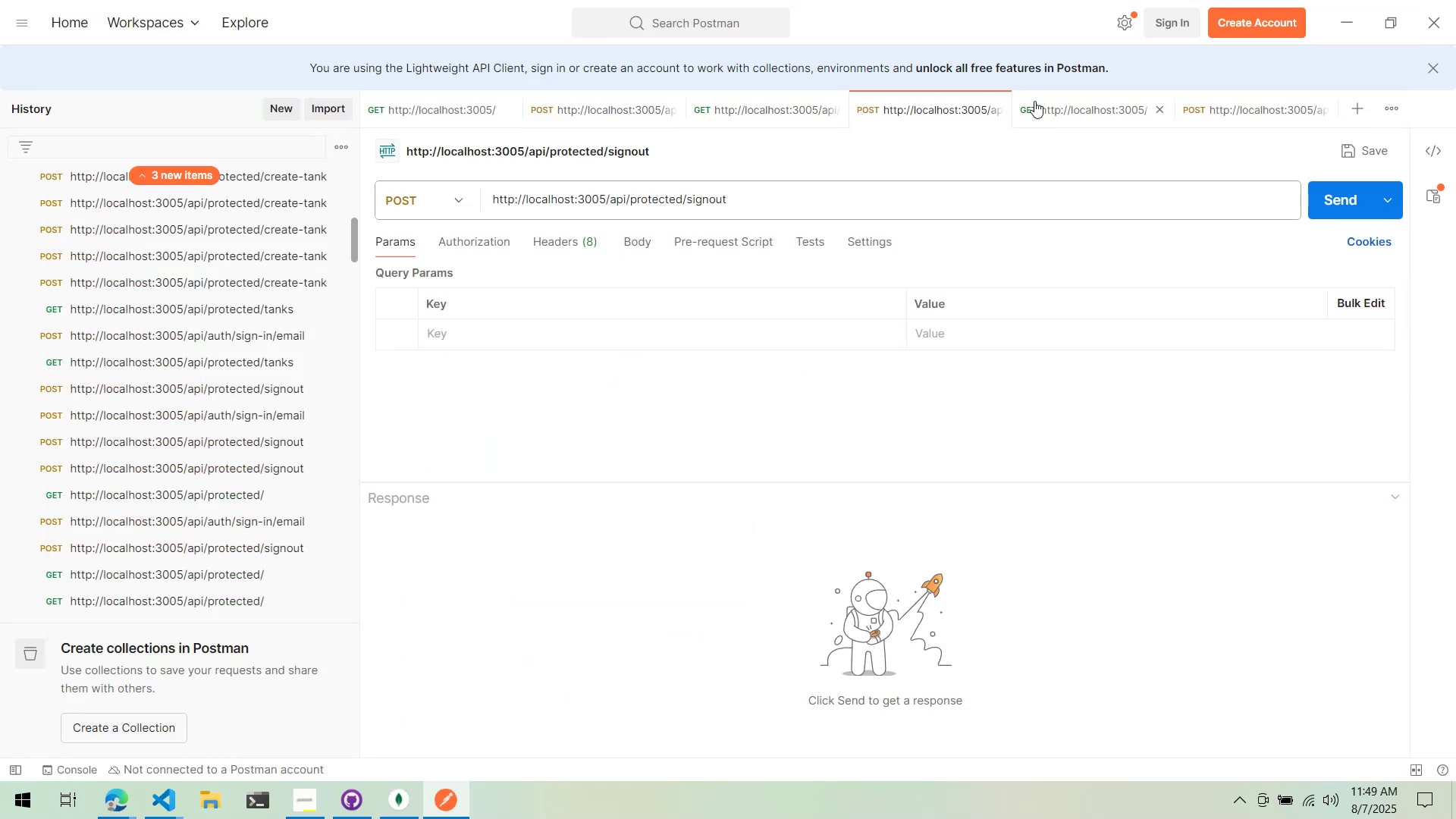 
left_click([1040, 99])
 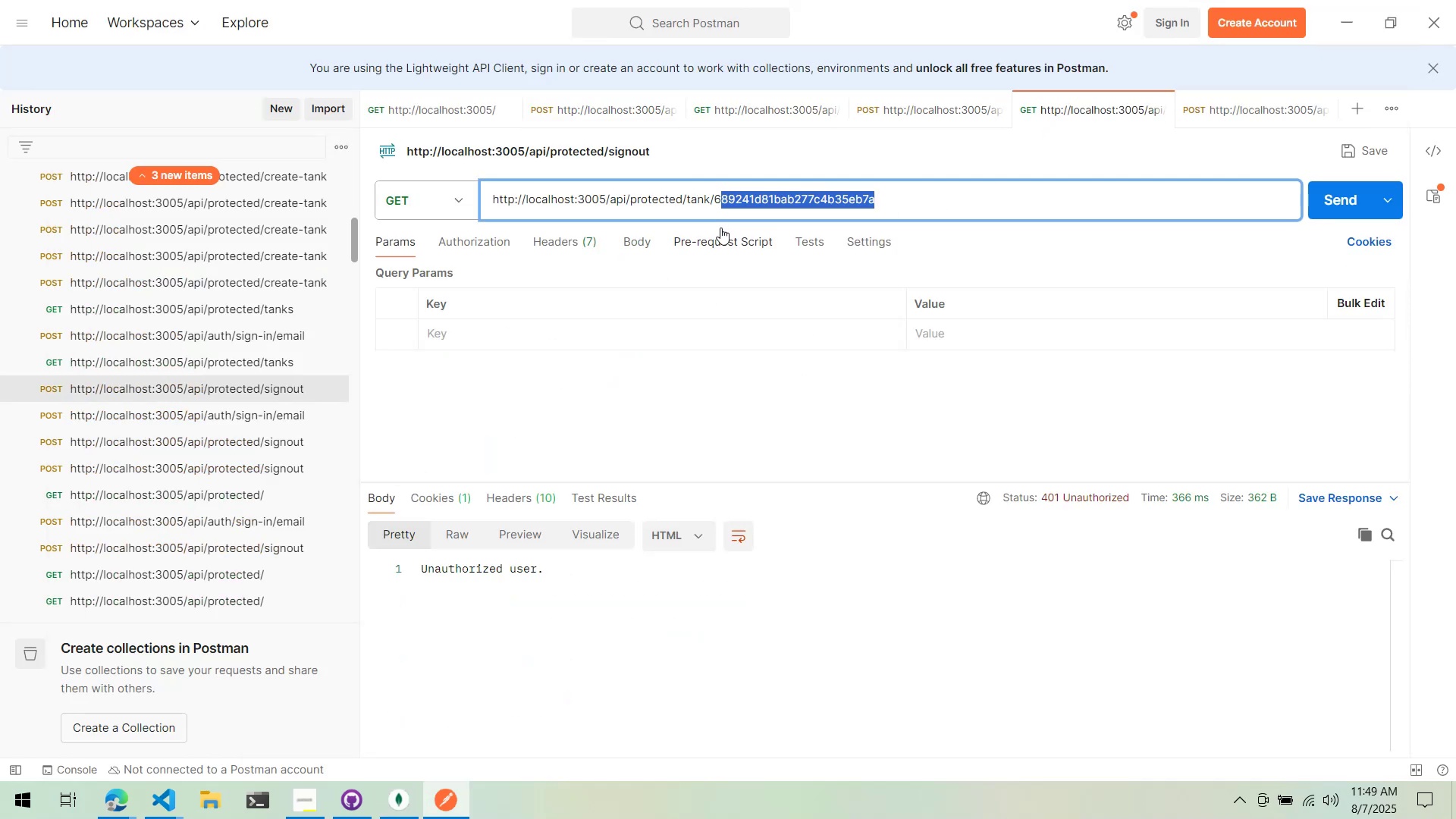 
key(Control+ControlLeft)
 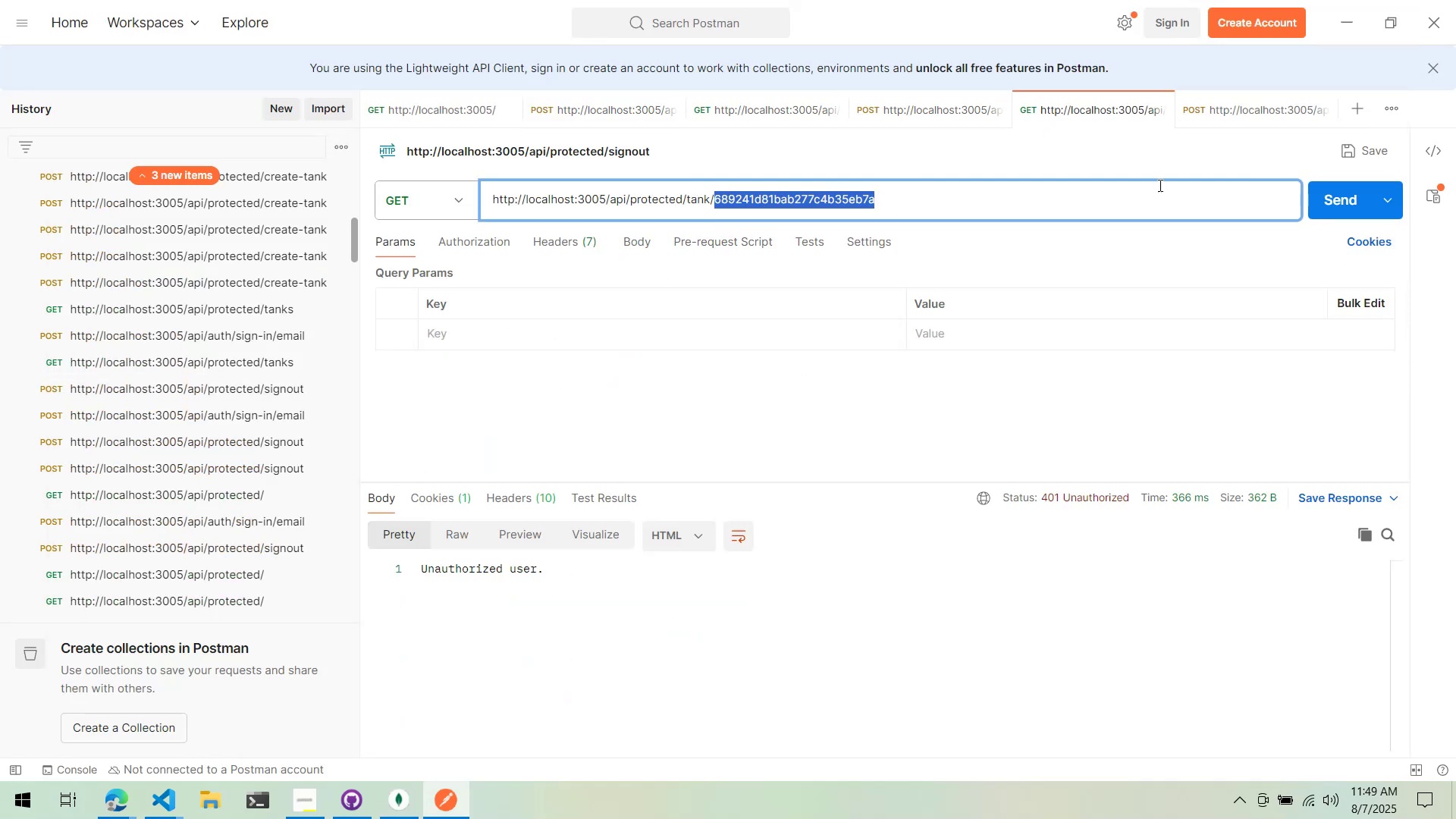 
key(Control+V)
 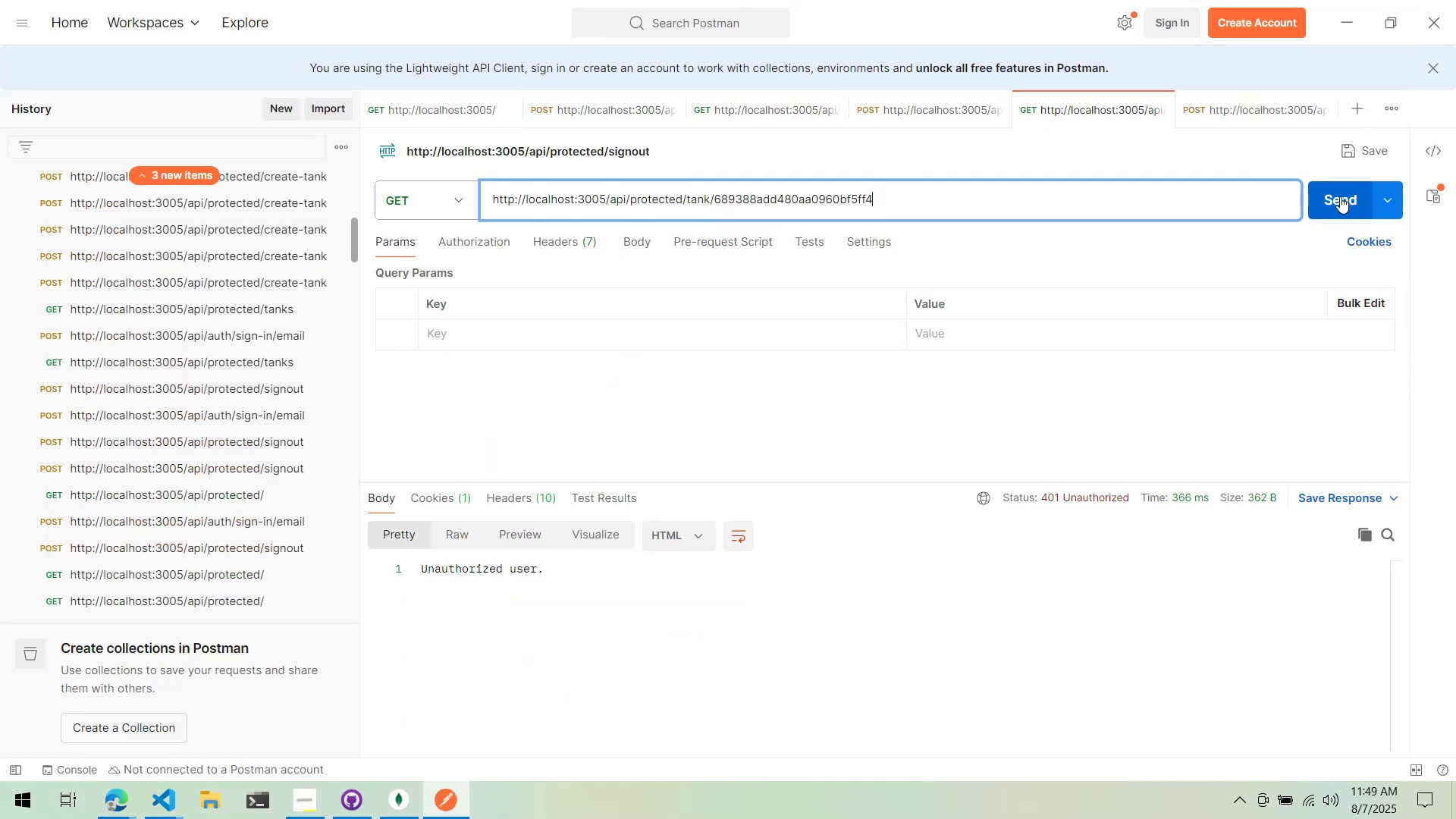 
left_click([1338, 196])
 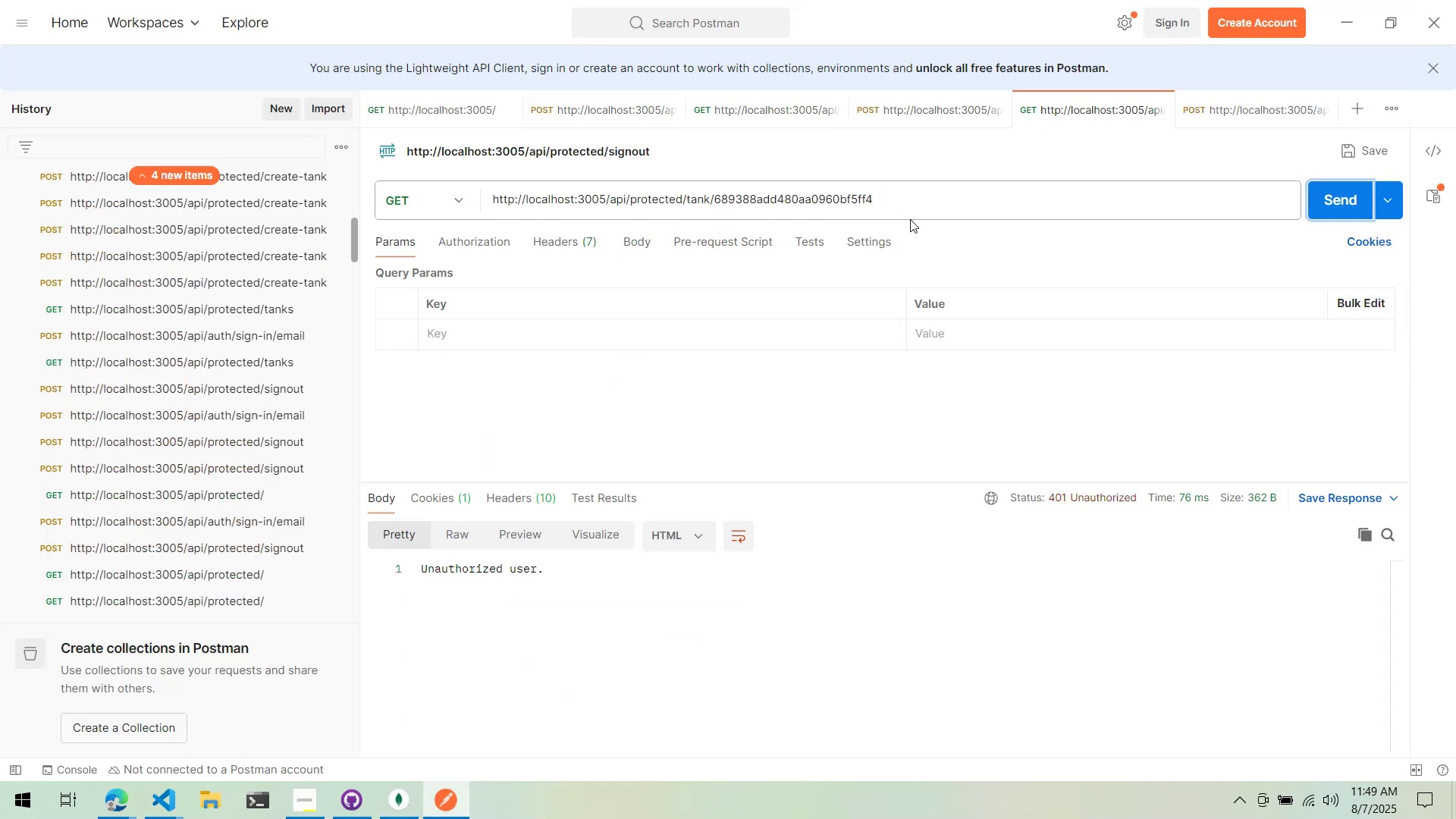 
key(Alt+AltLeft)
 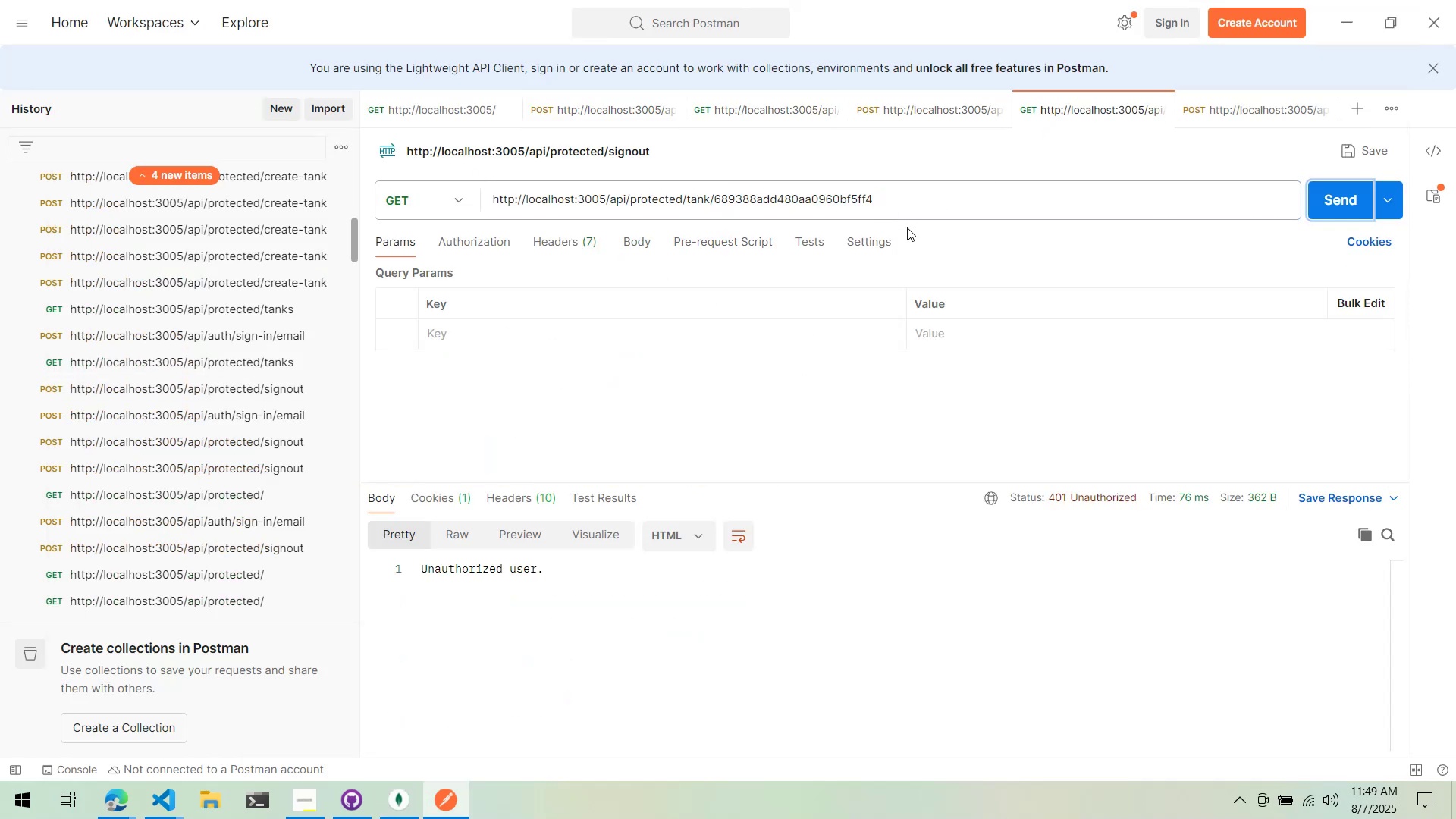 
key(Alt+Tab)
 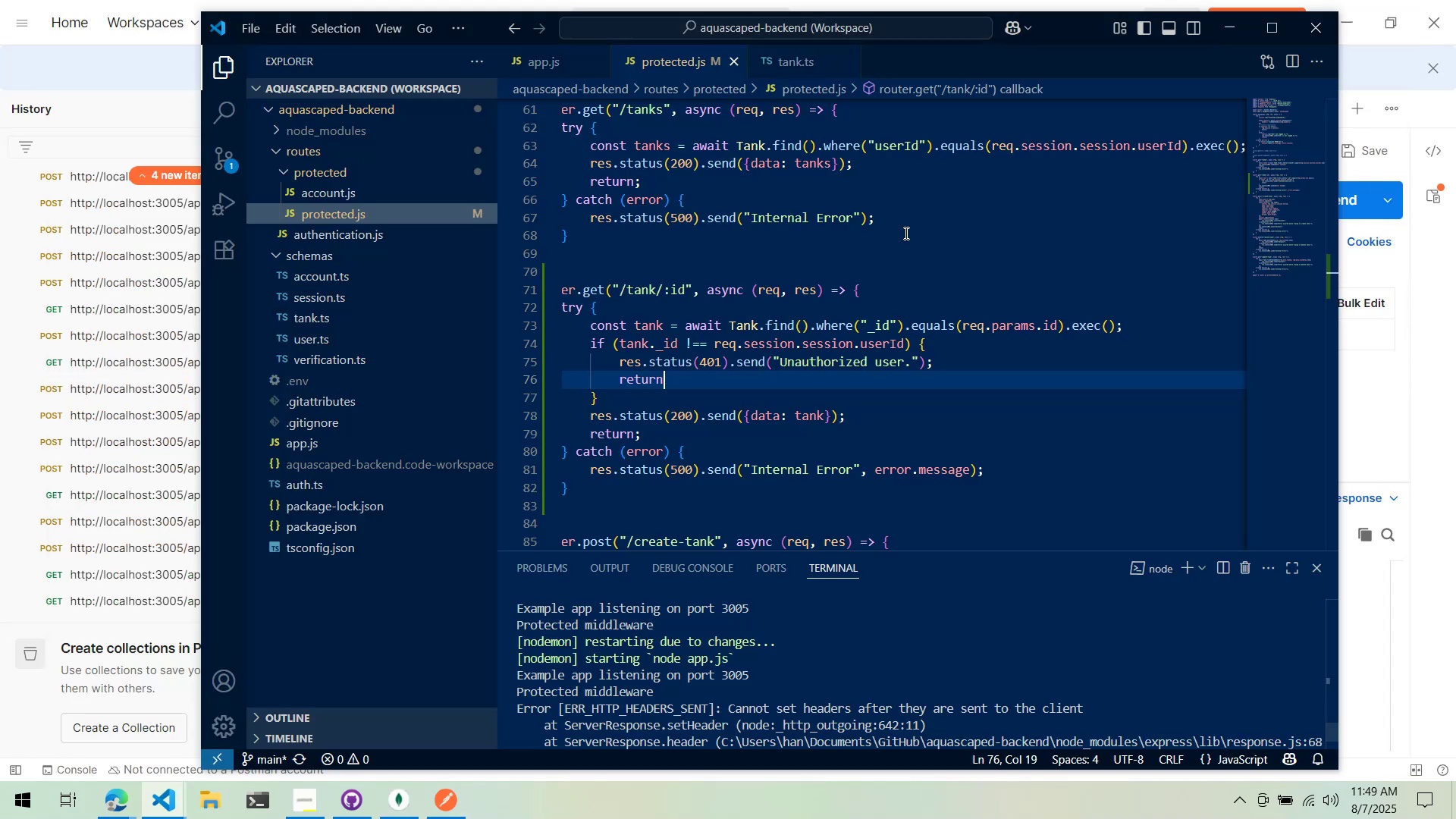 
key(Alt+Tab)
 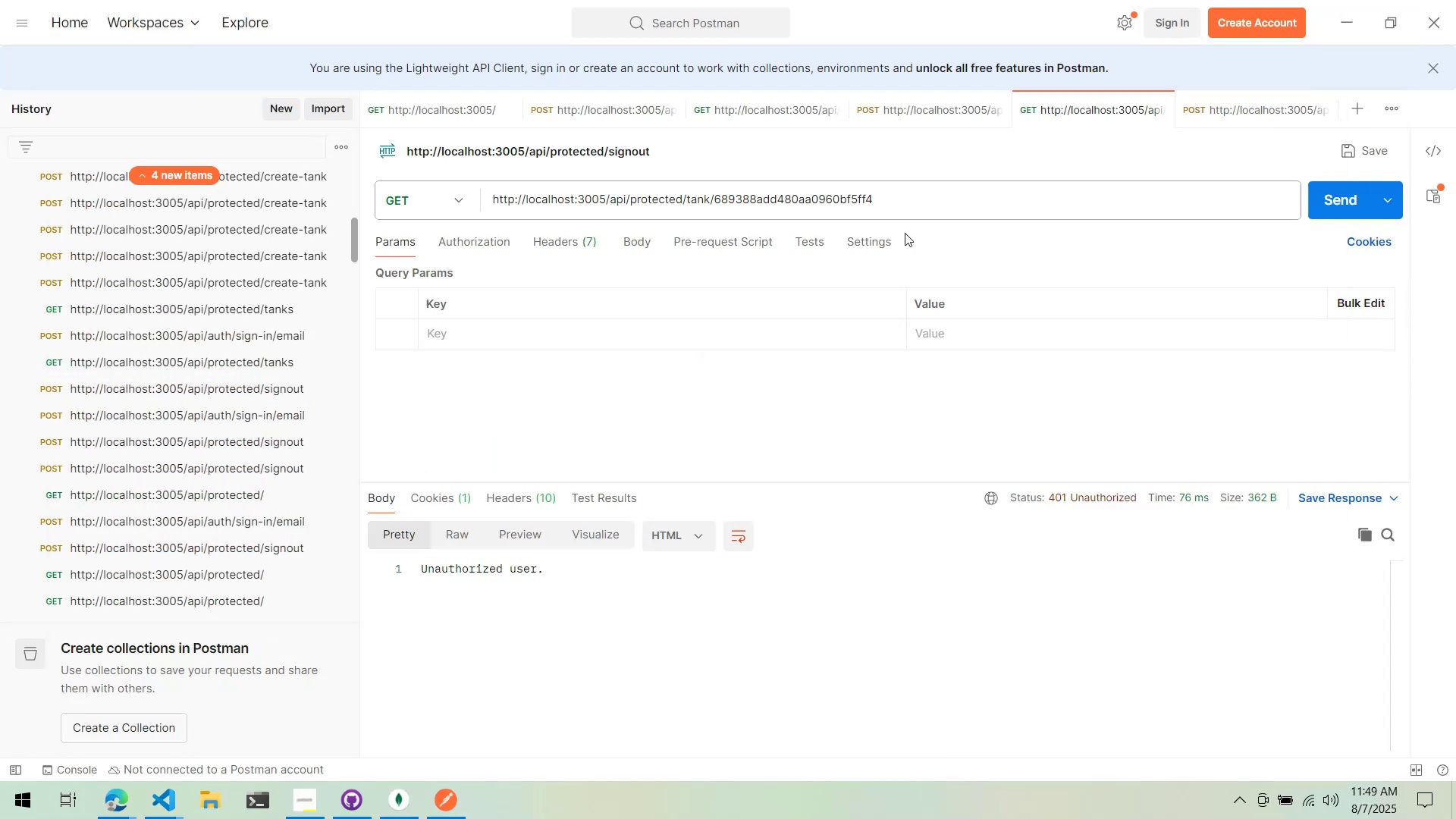 
key(Alt+AltLeft)
 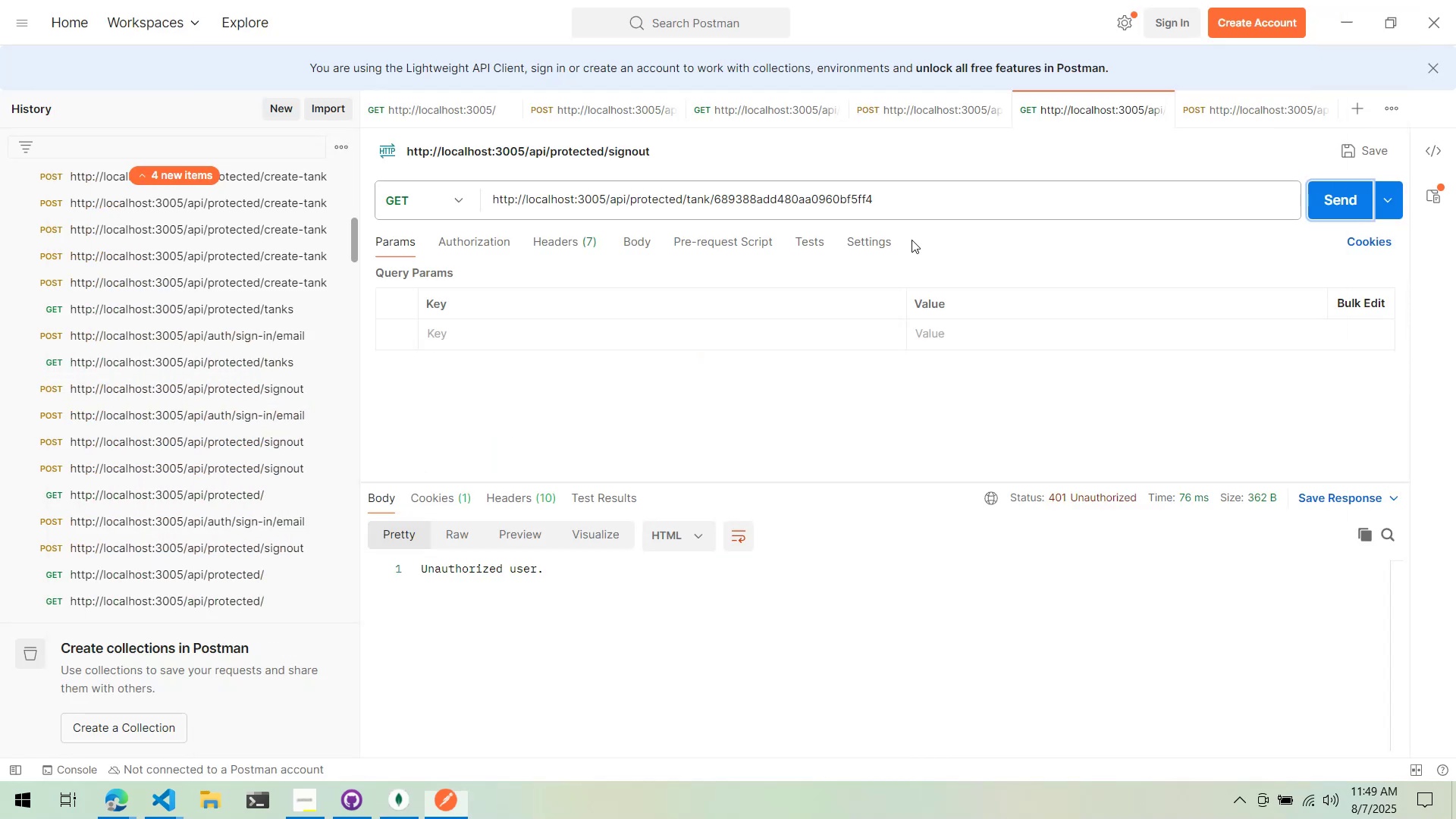 
key(Alt+Tab)
 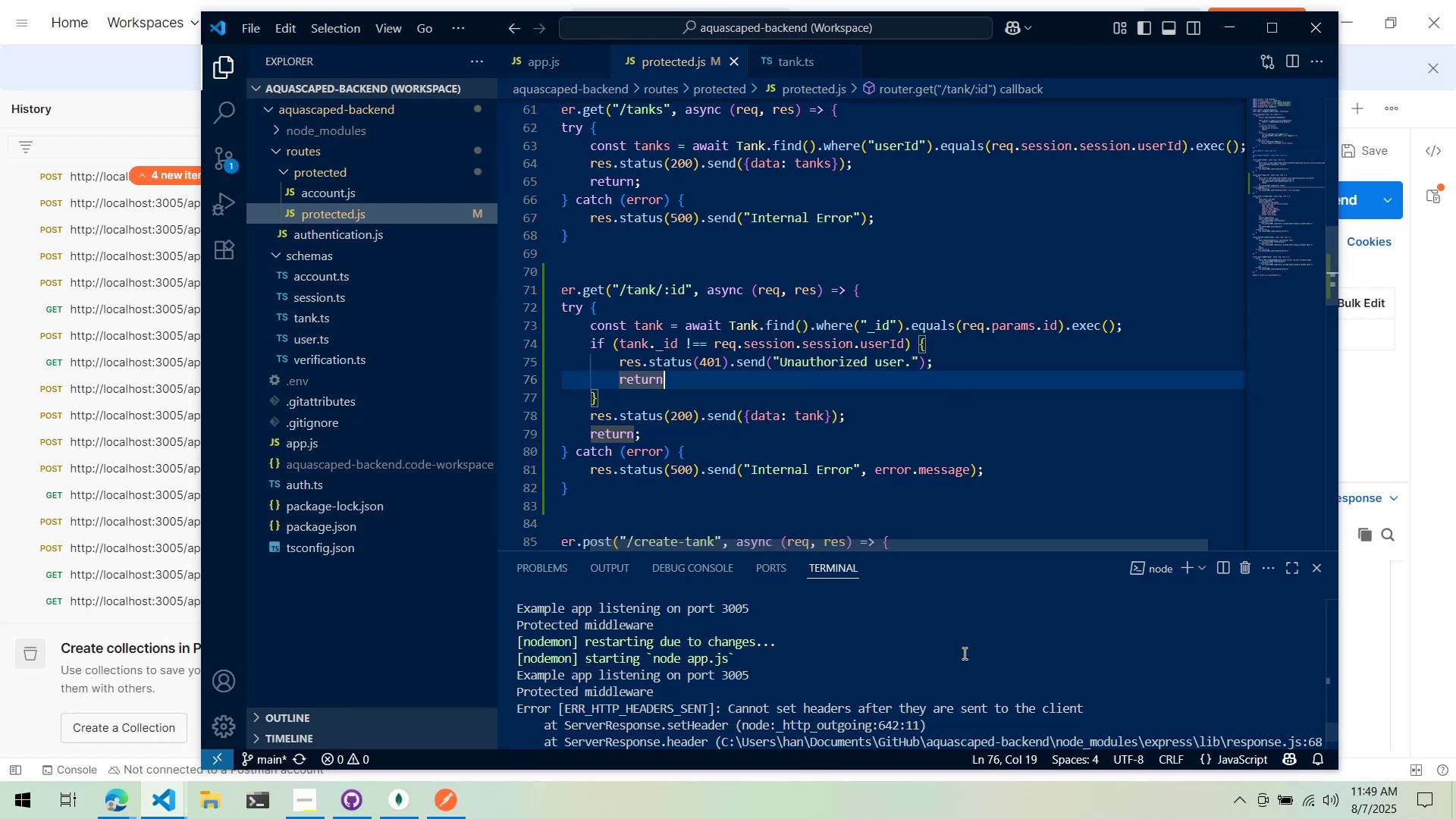 
scroll: coordinate [966, 652], scroll_direction: down, amount: 9.0
 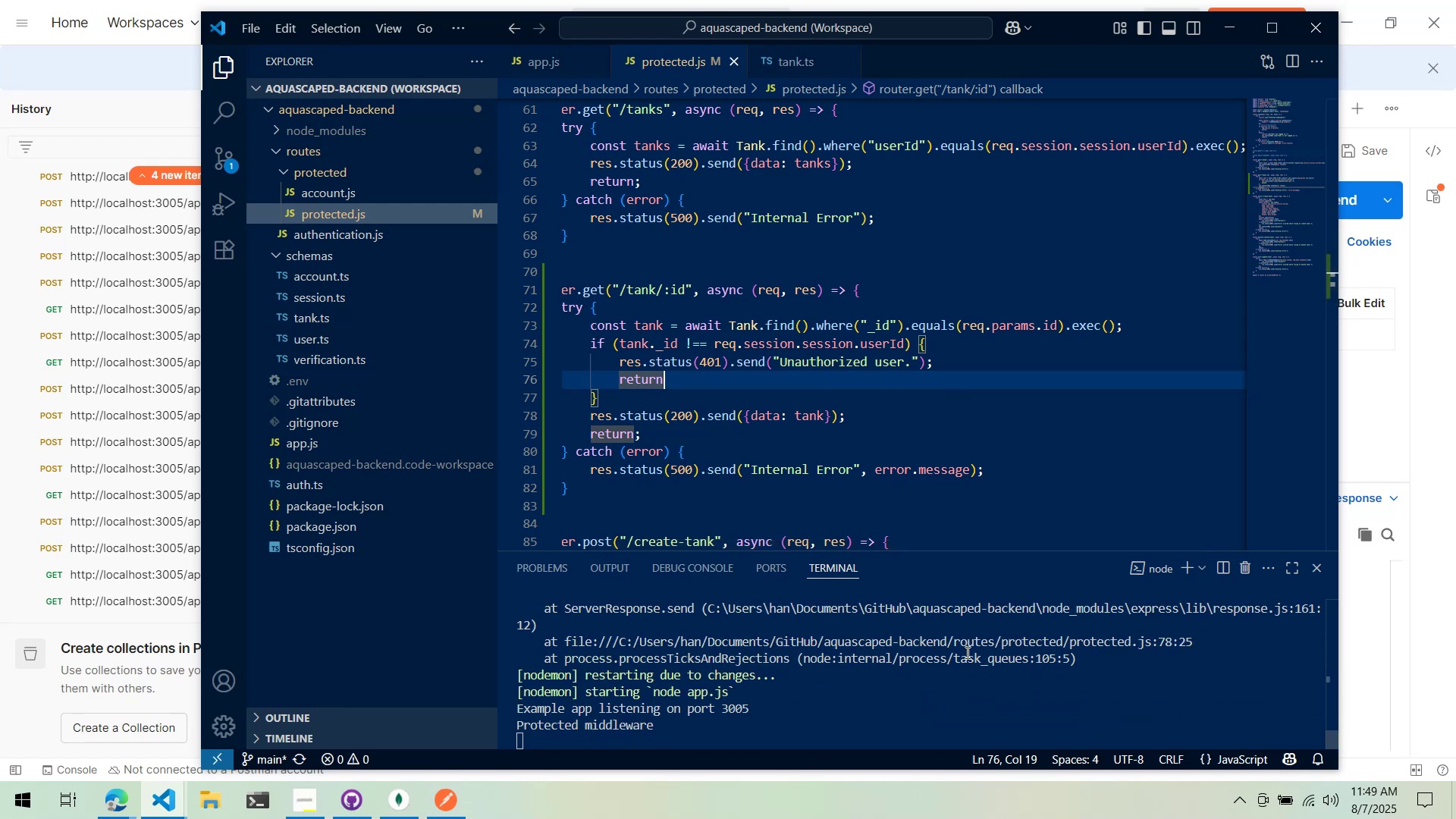 
key(Alt+AltLeft)
 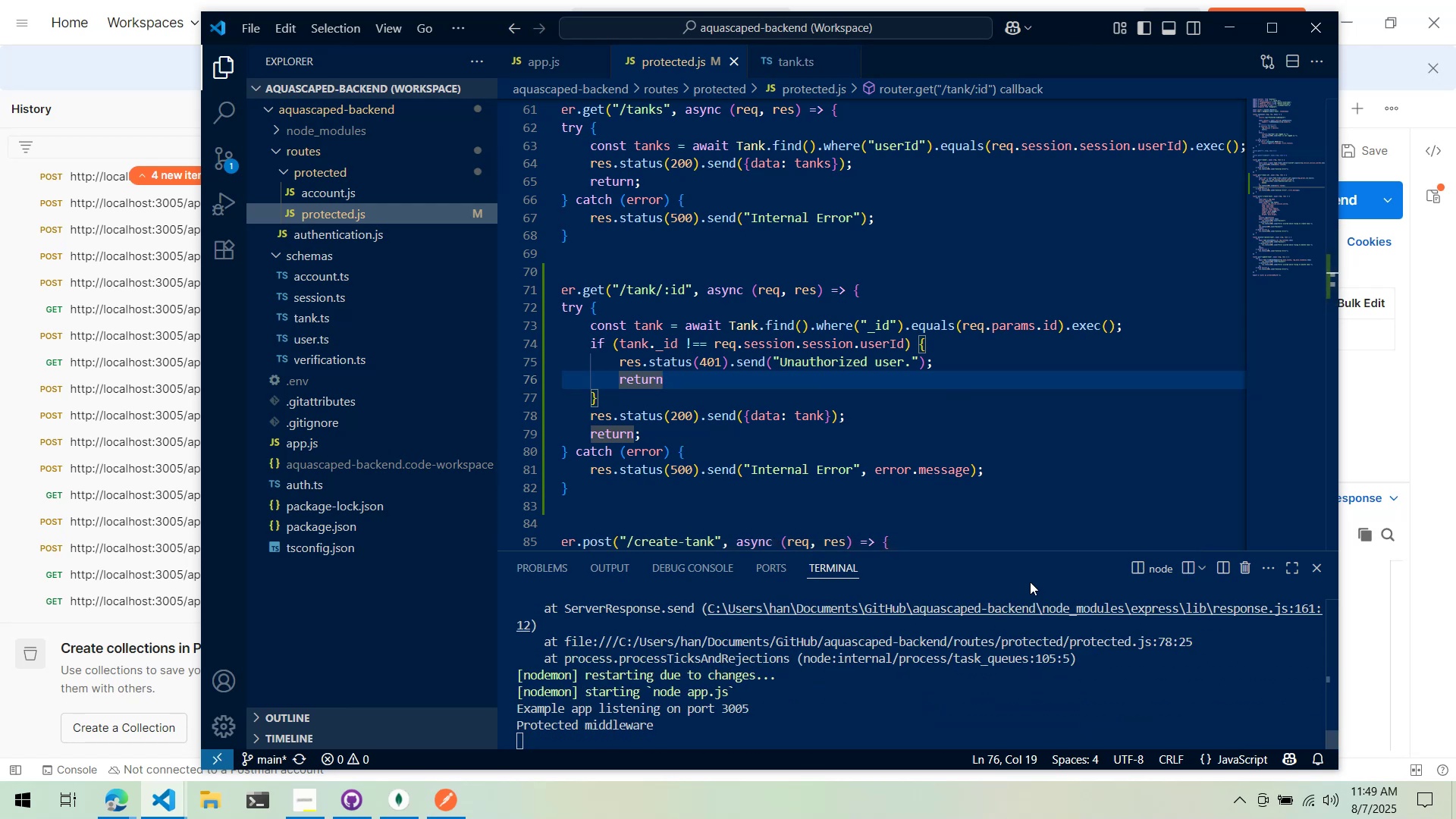 
key(Alt+Tab)
 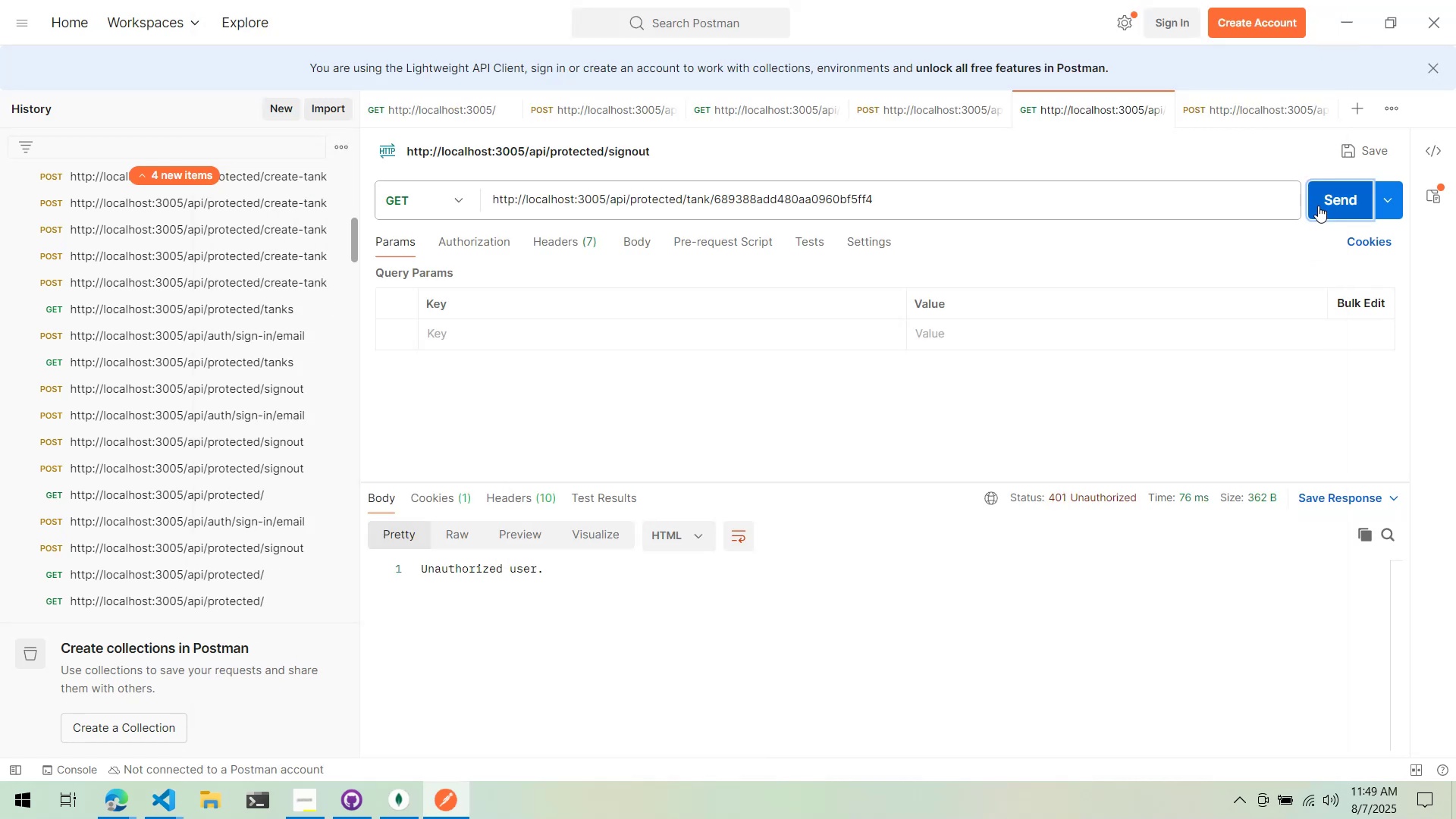 
left_click([1318, 206])
 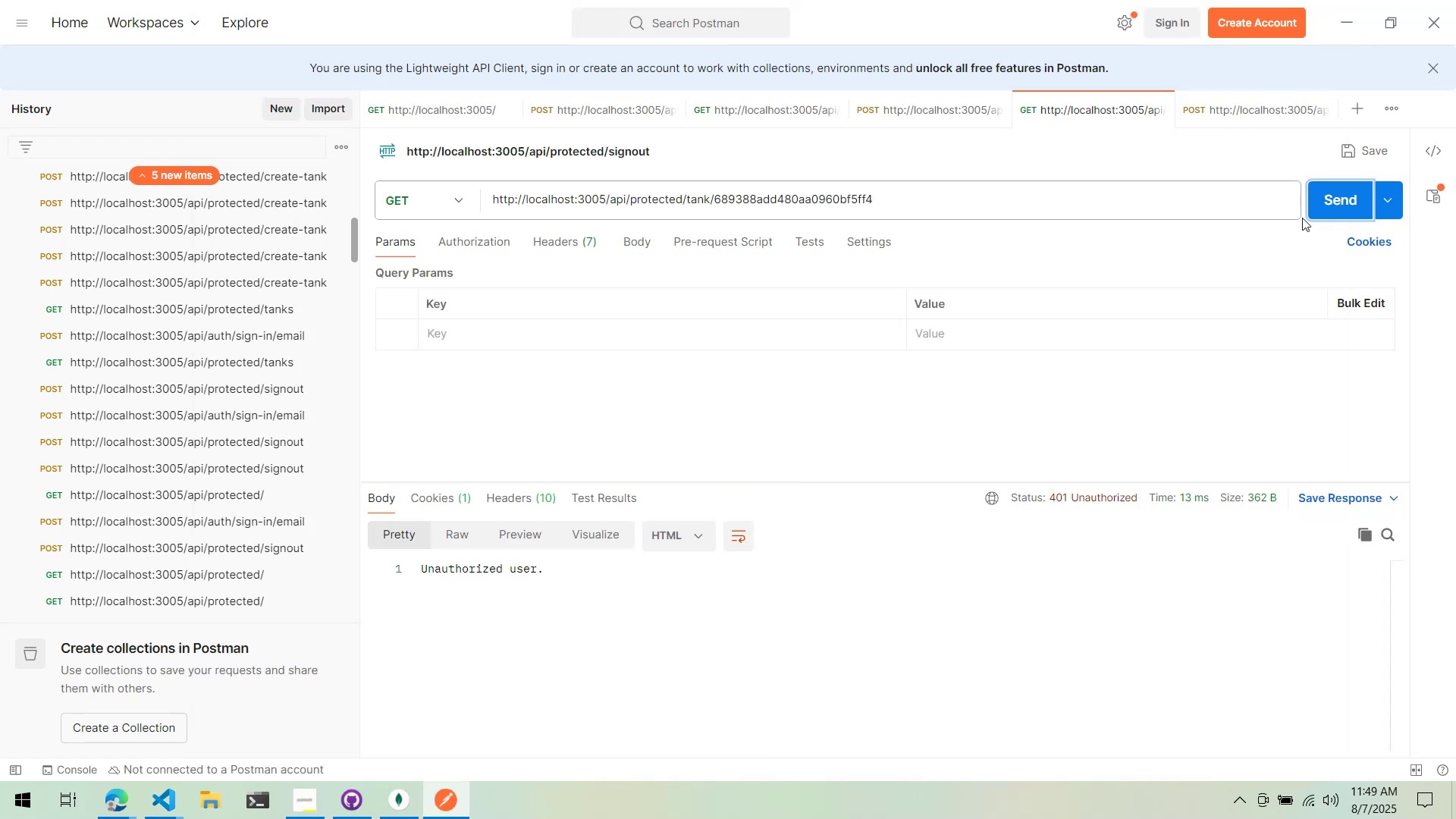 
key(Alt+AltLeft)
 